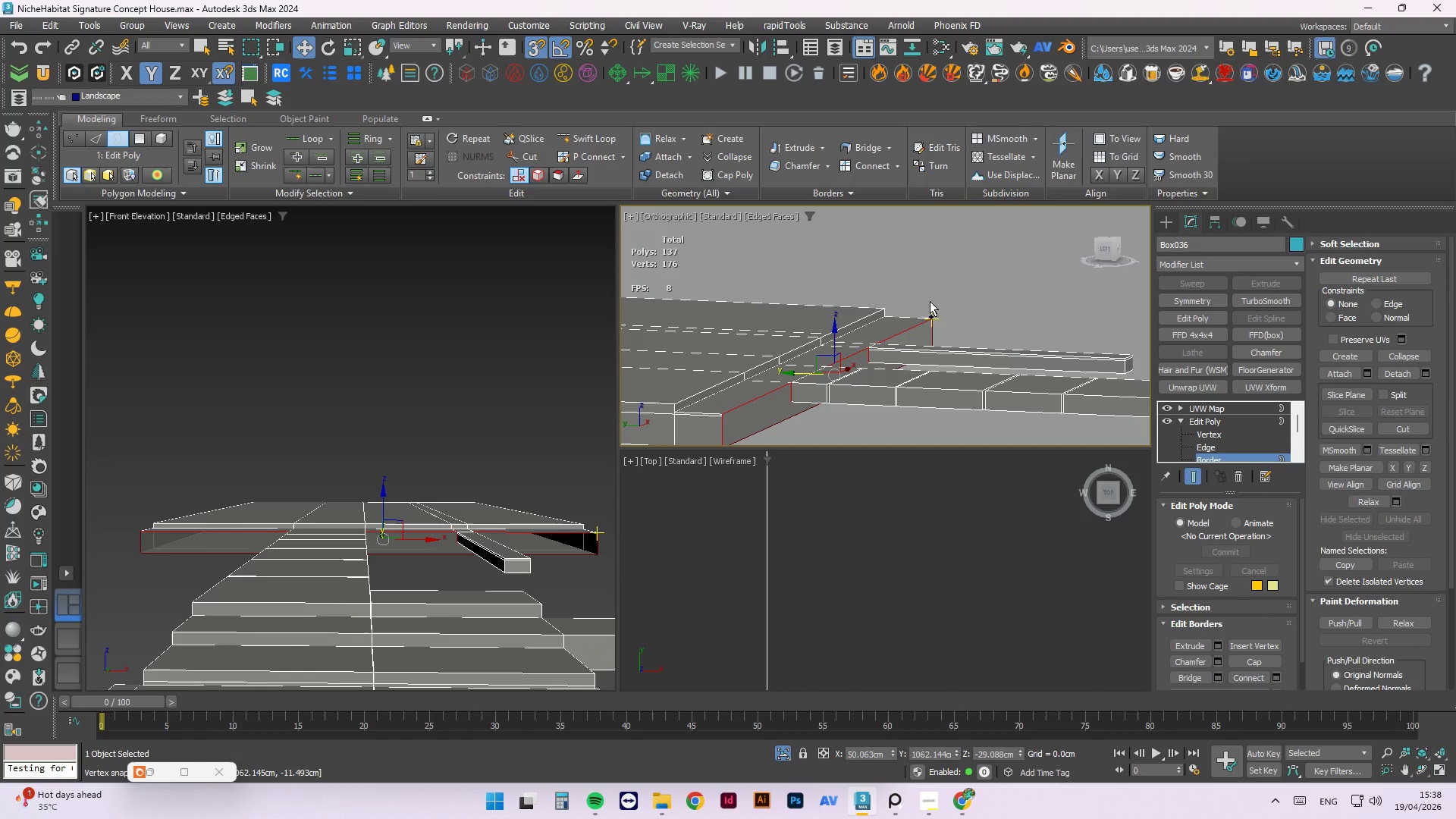 
key(Control+Z)
 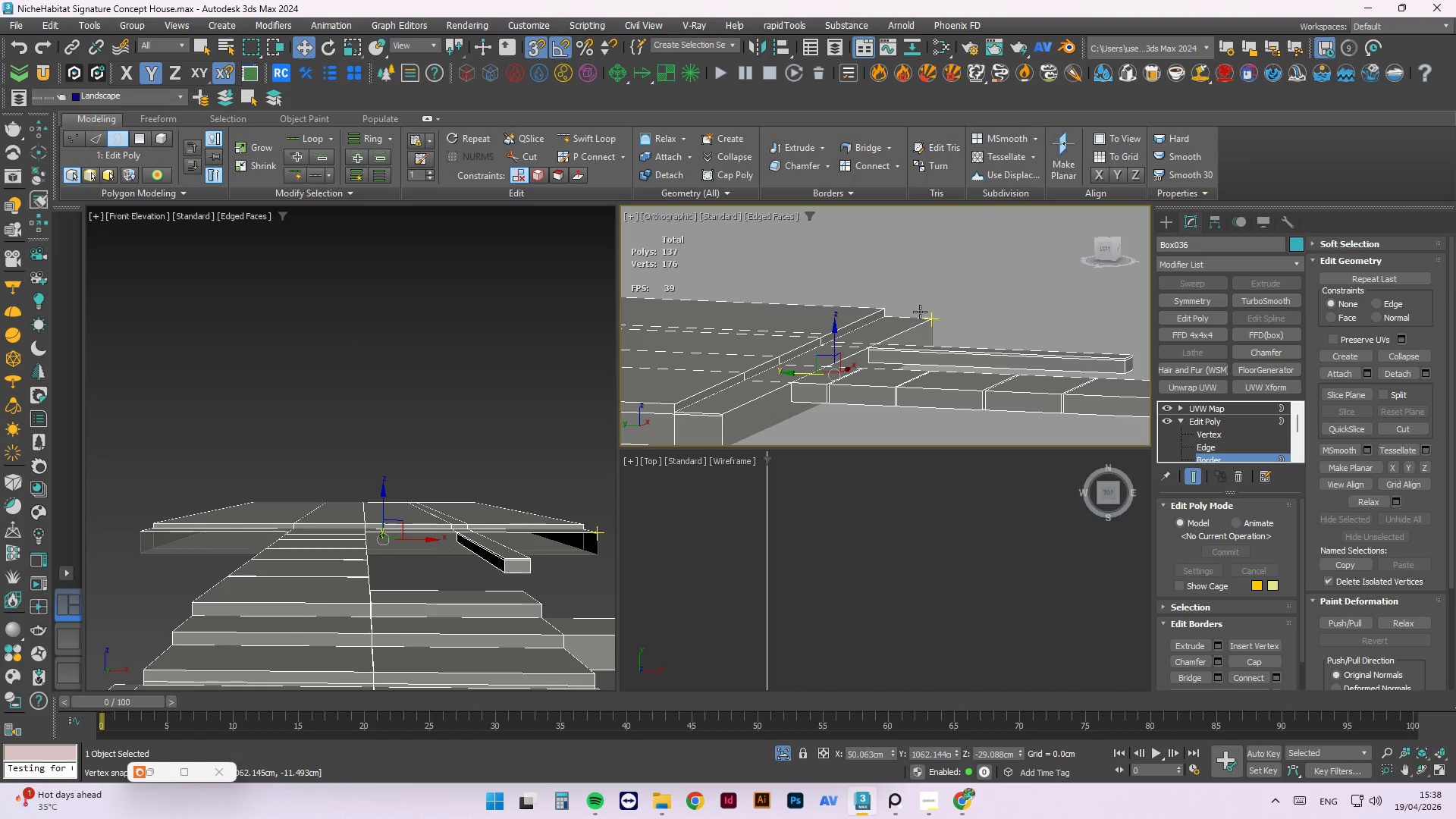 
key(Control+Z)
 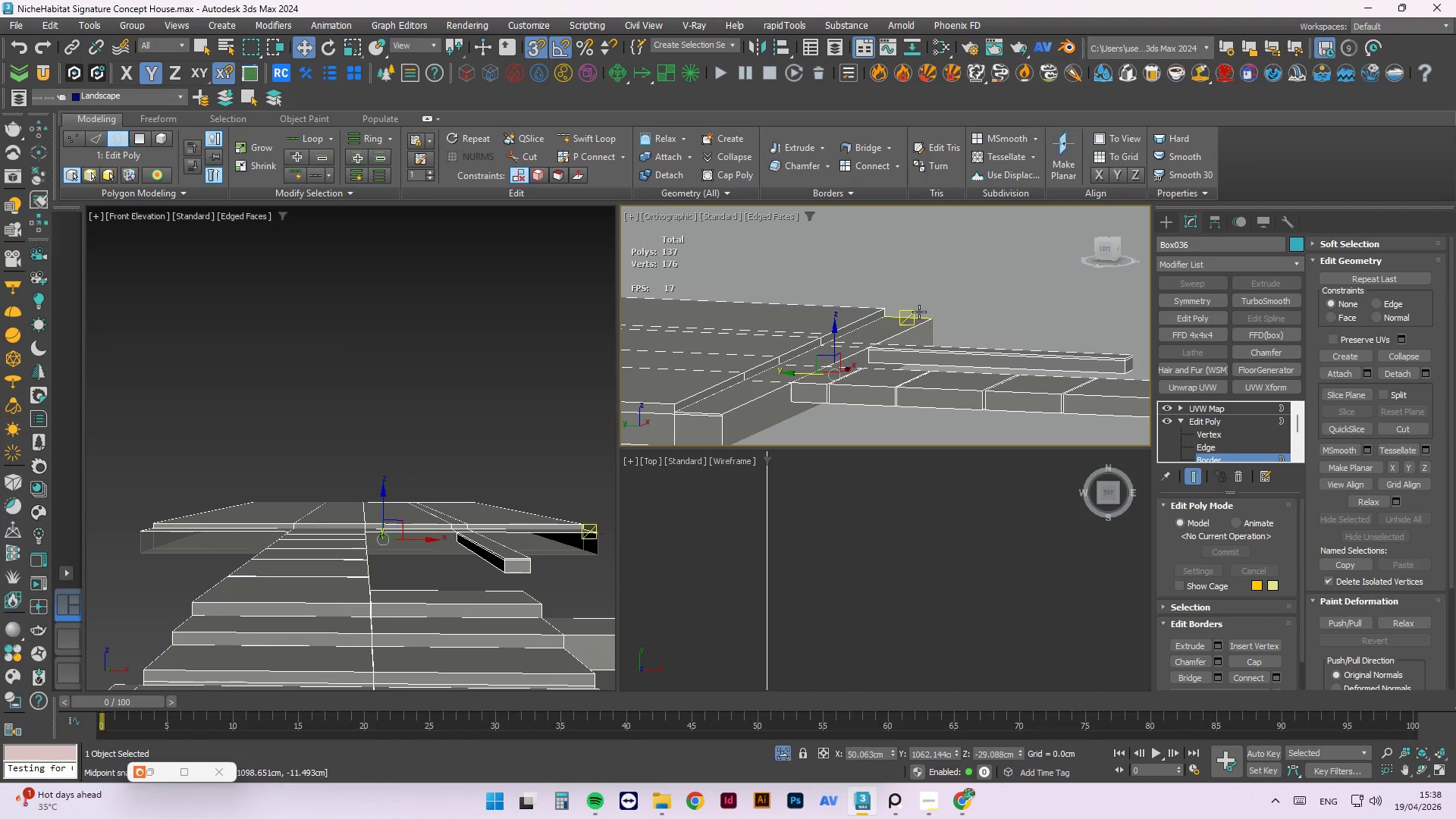 
key(Control+Z)
 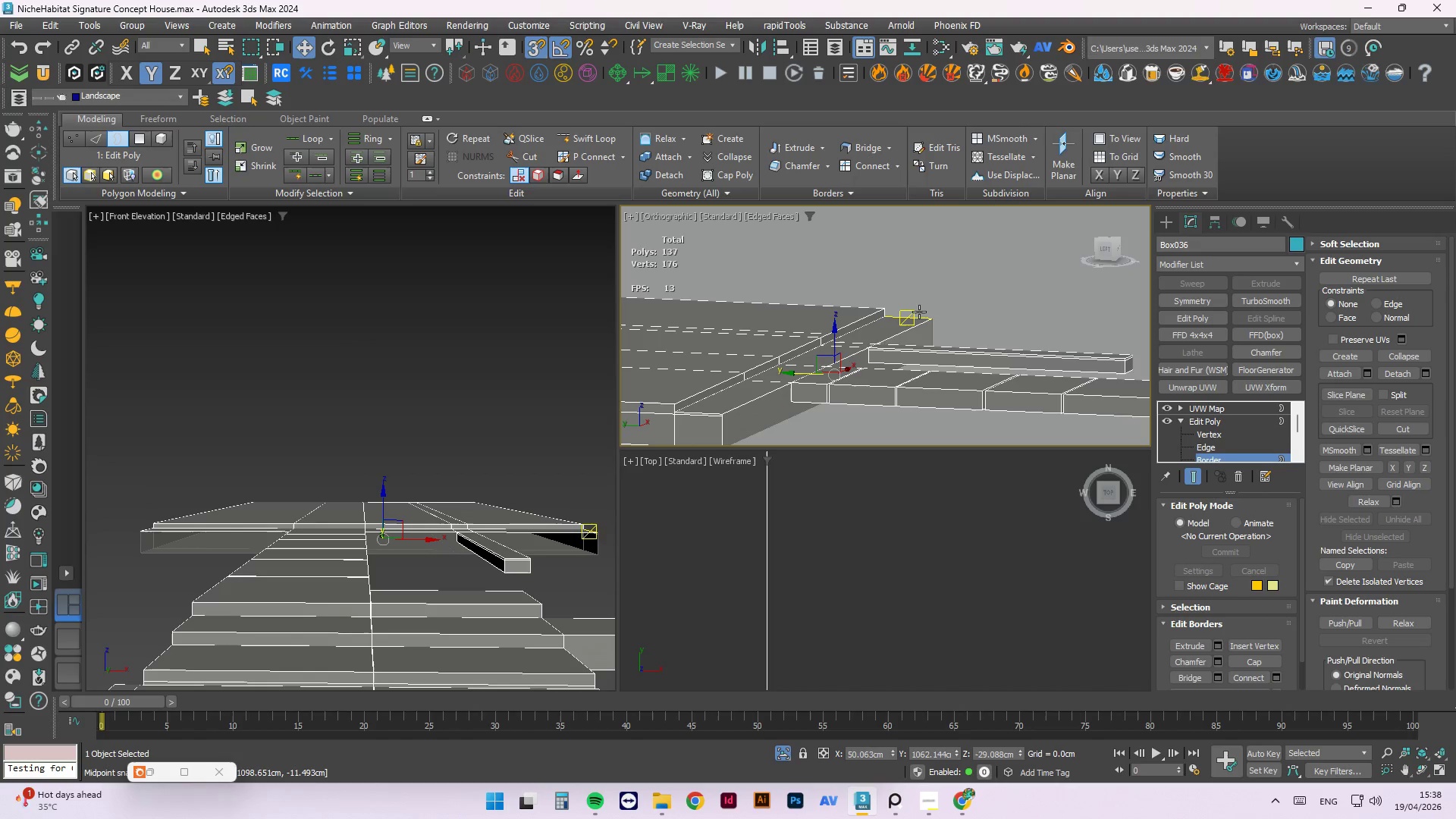 
key(Control+Z)
 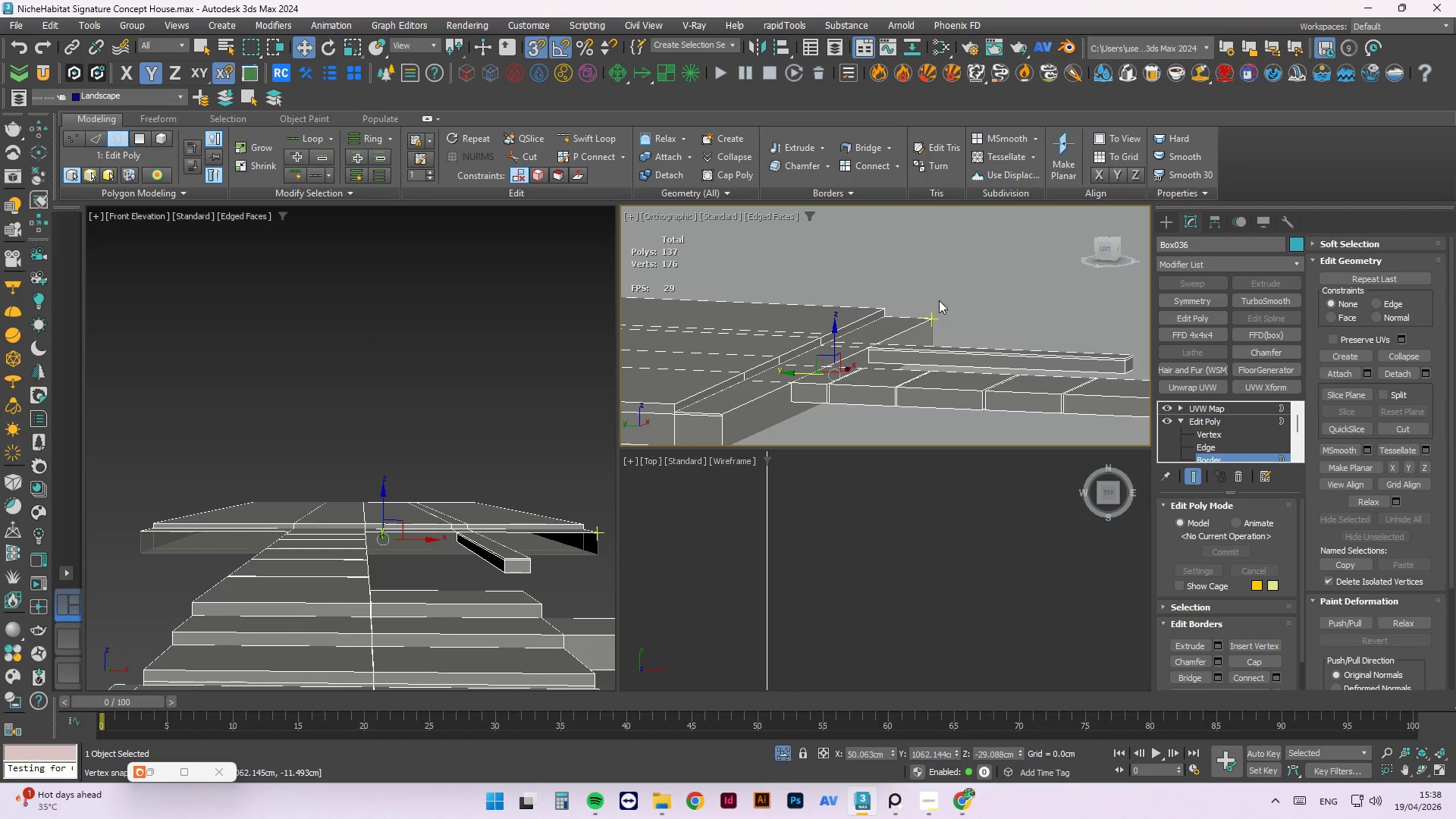 
key(Control+Z)
 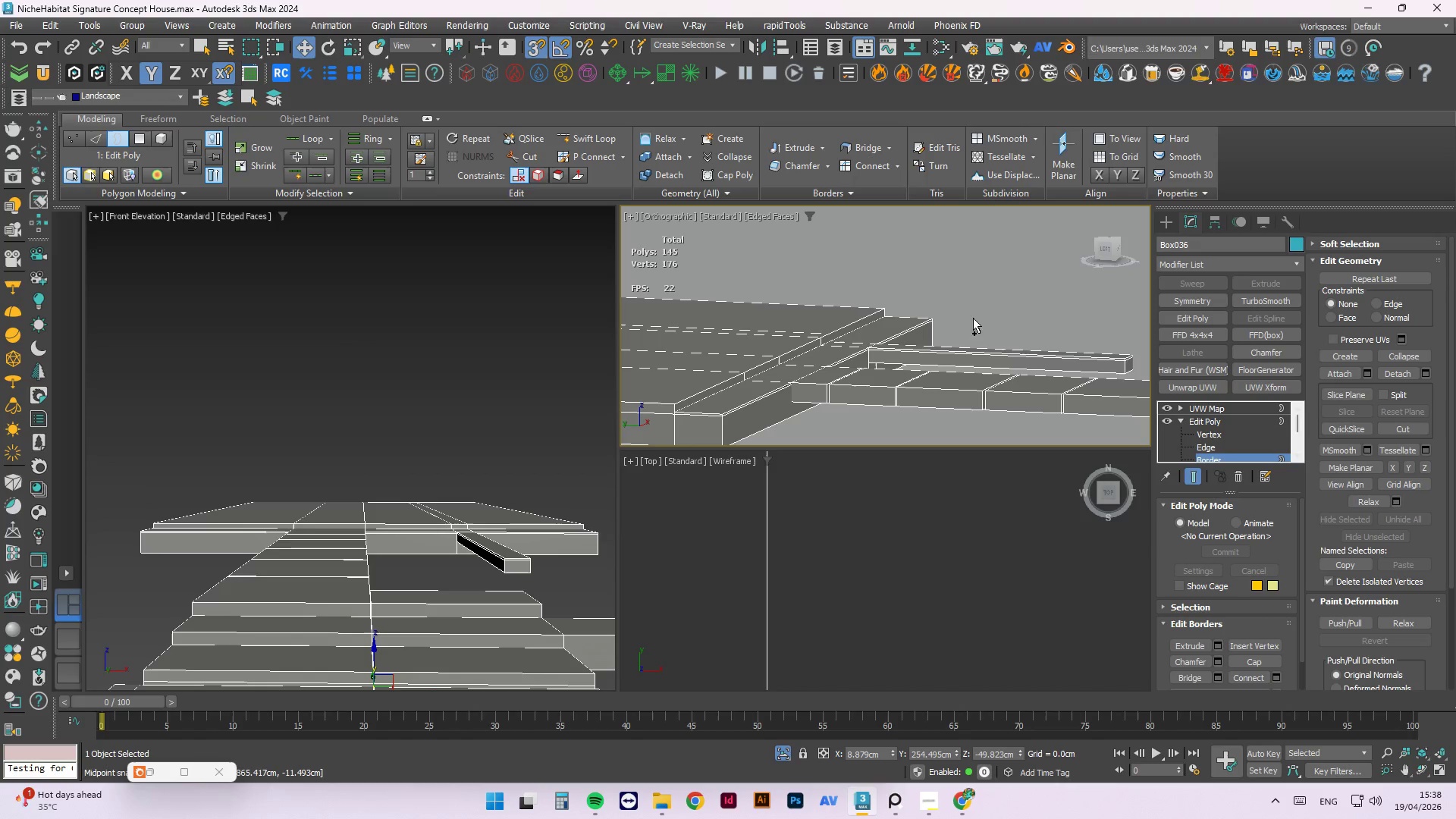 
key(Control+Z)
 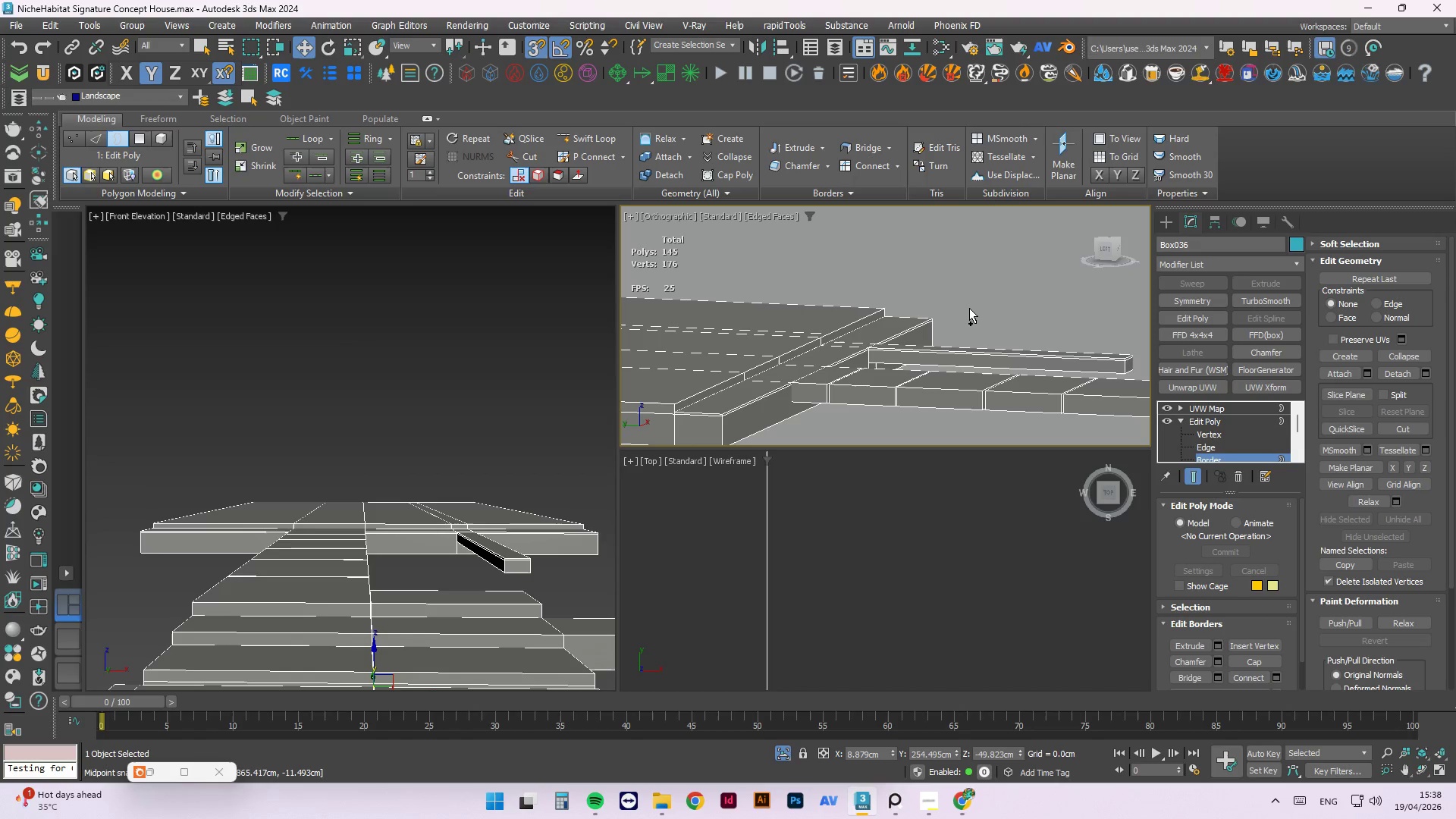 
key(Control+Z)
 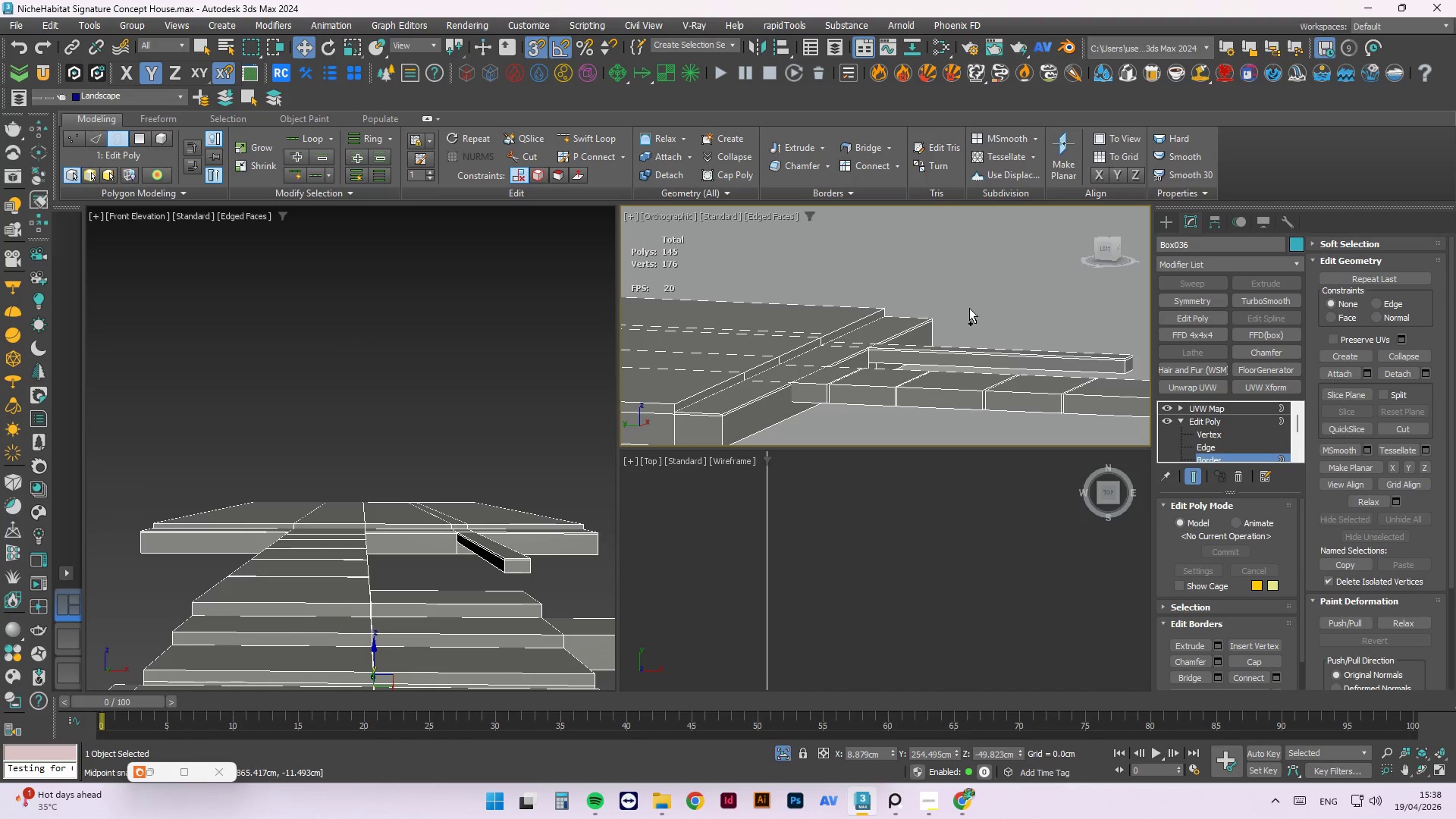 
key(Control+Z)
 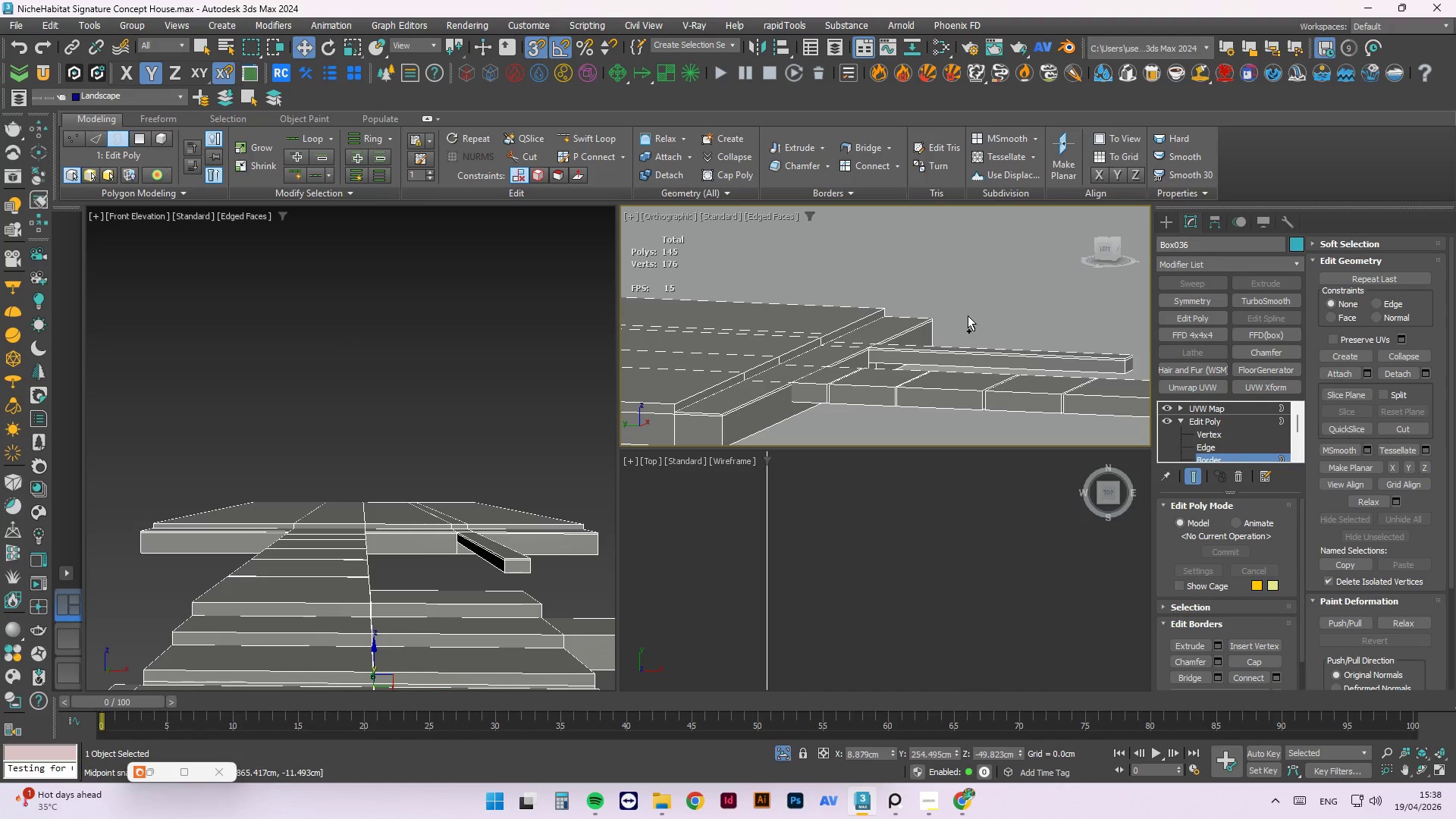 
key(Control+Z)
 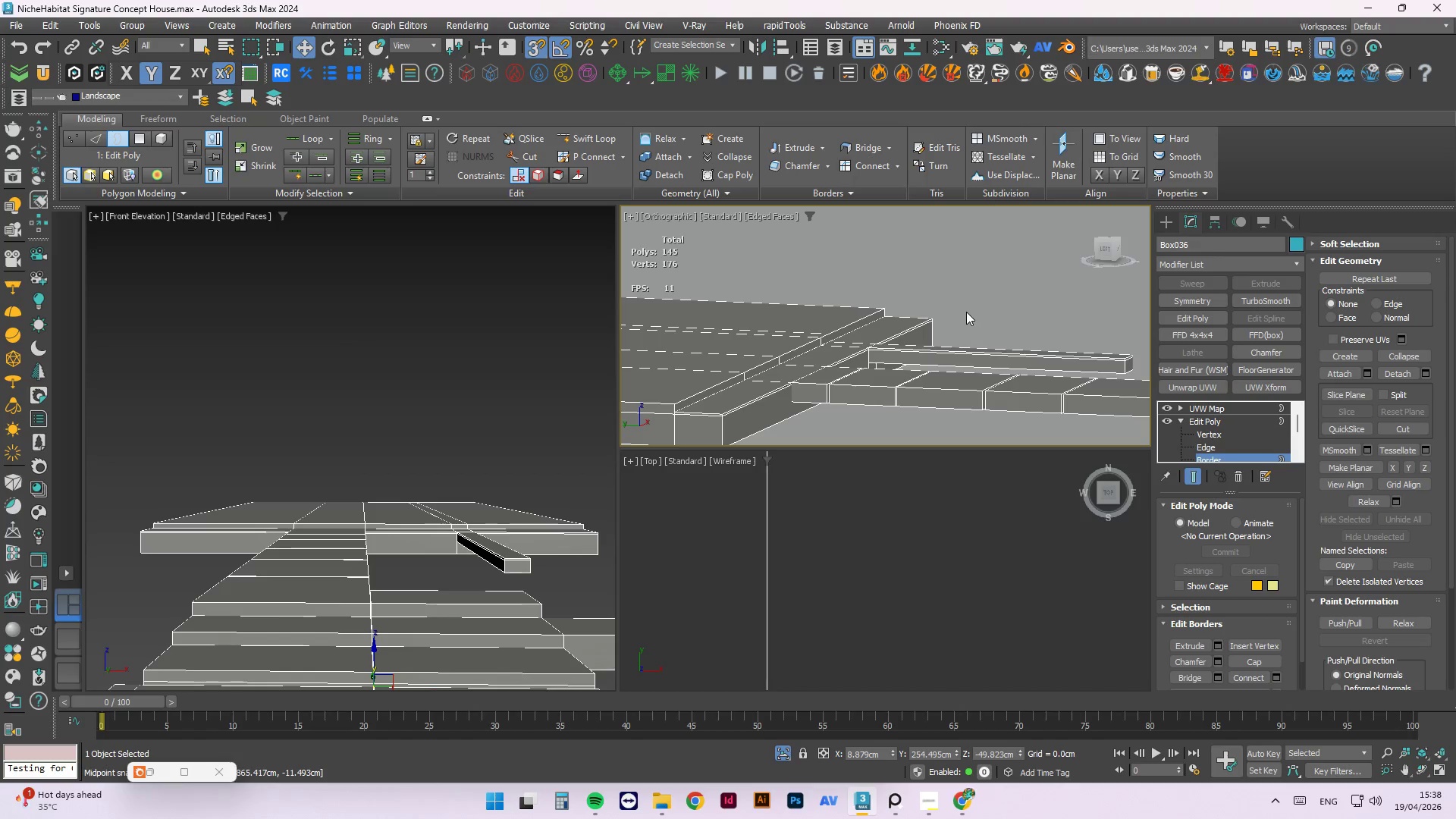 
key(Escape)
 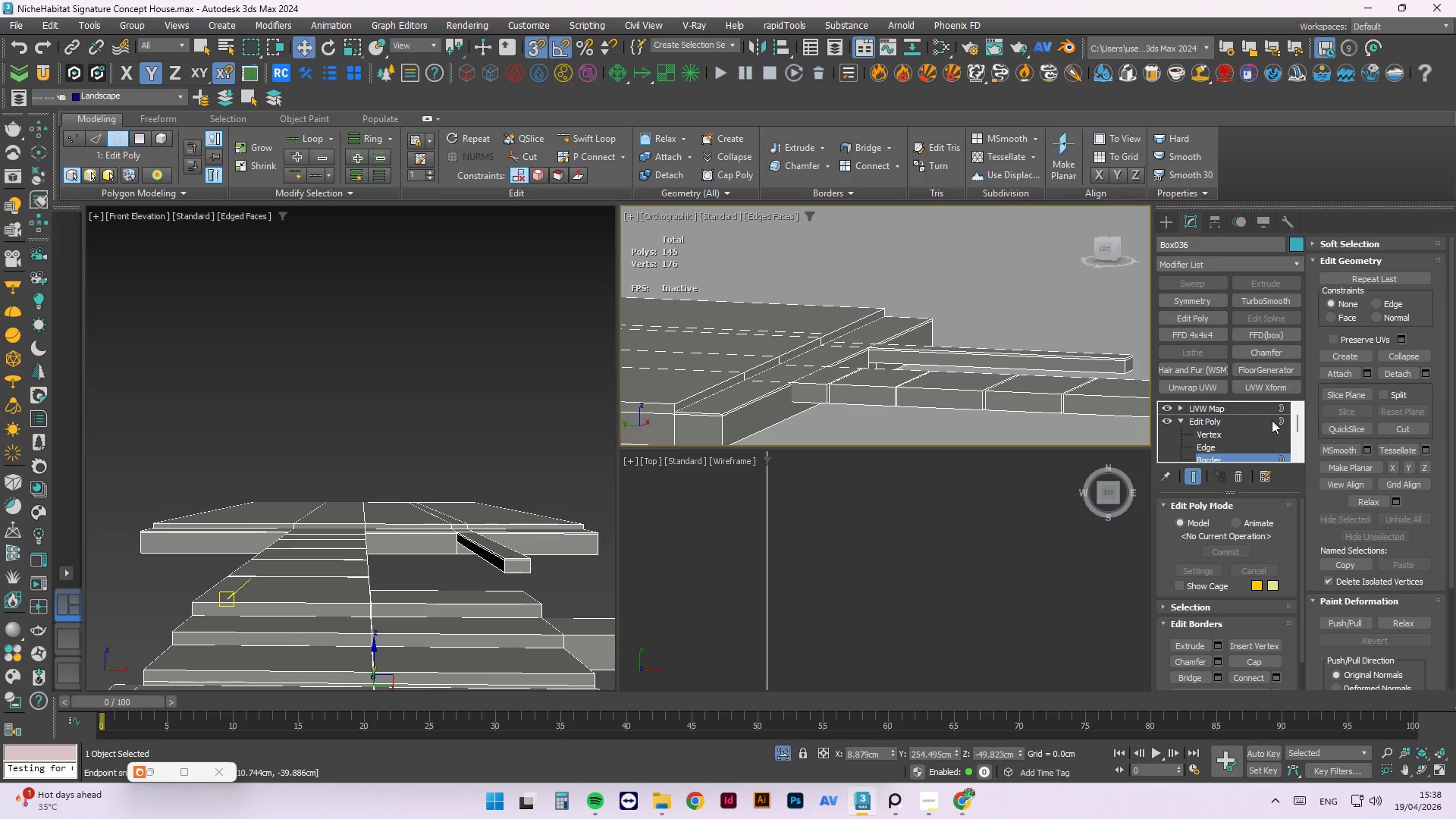 
left_click([942, 284])
 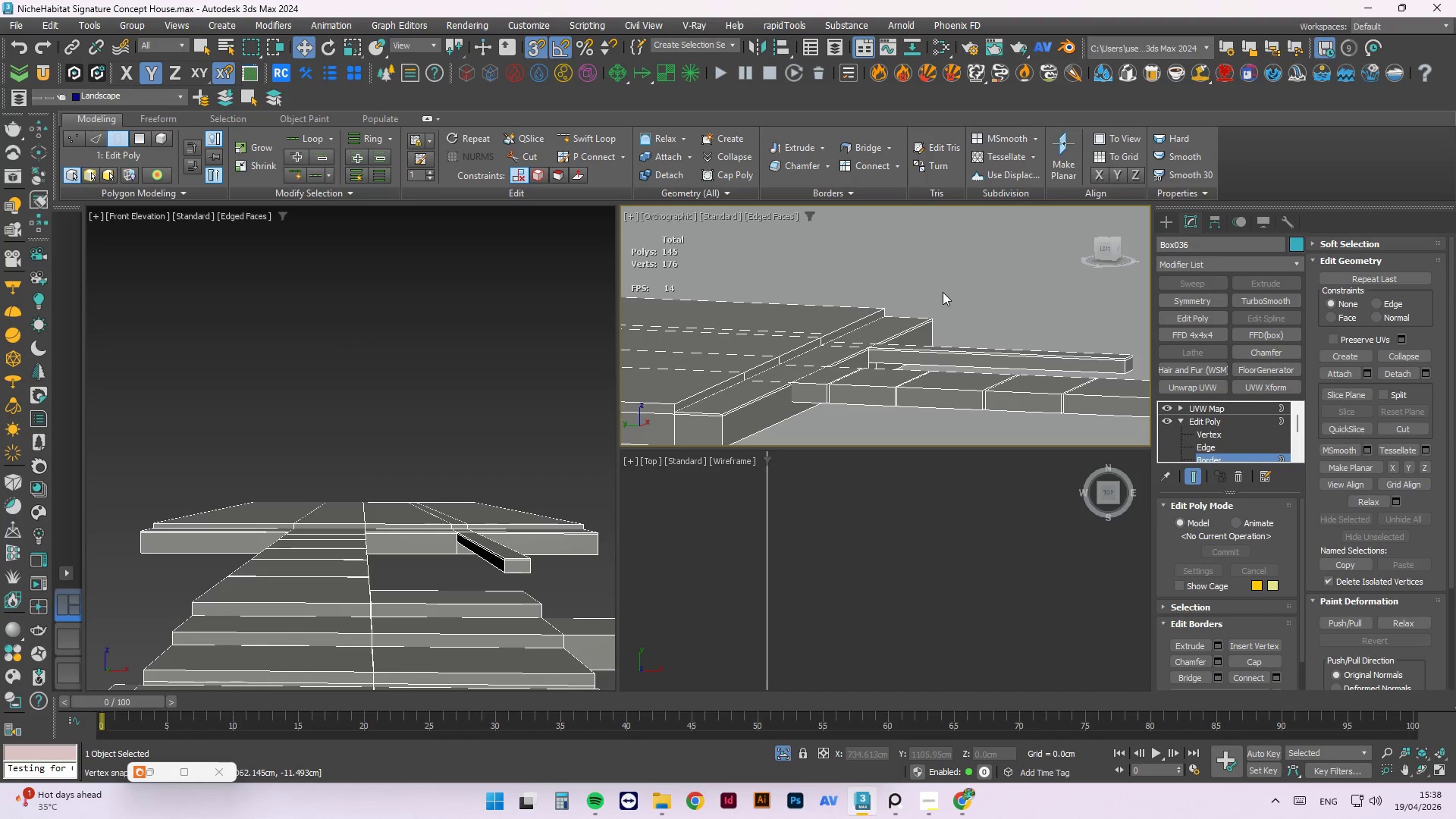 
key(Control+Z)
 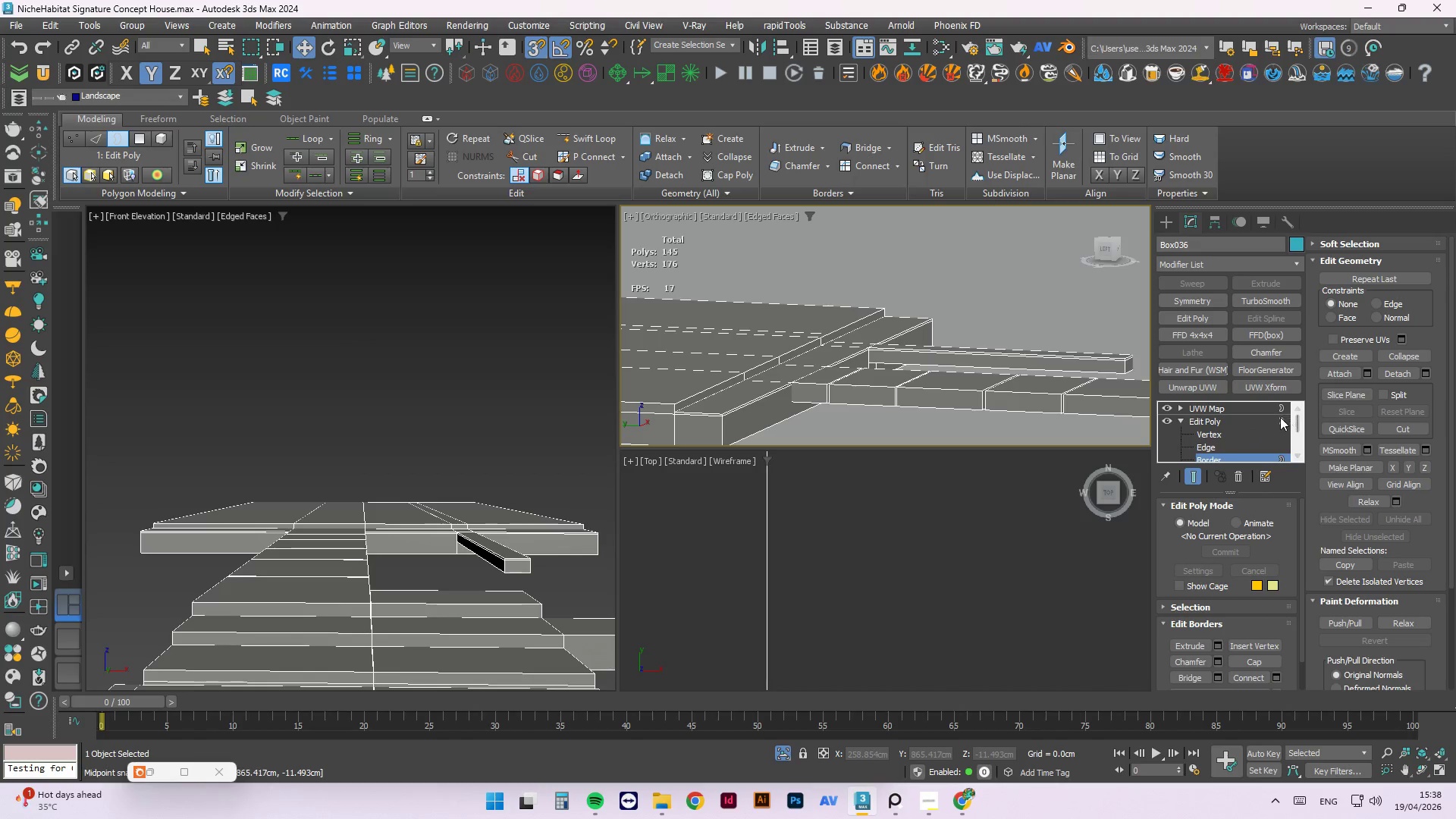 
key(Control+Z)
 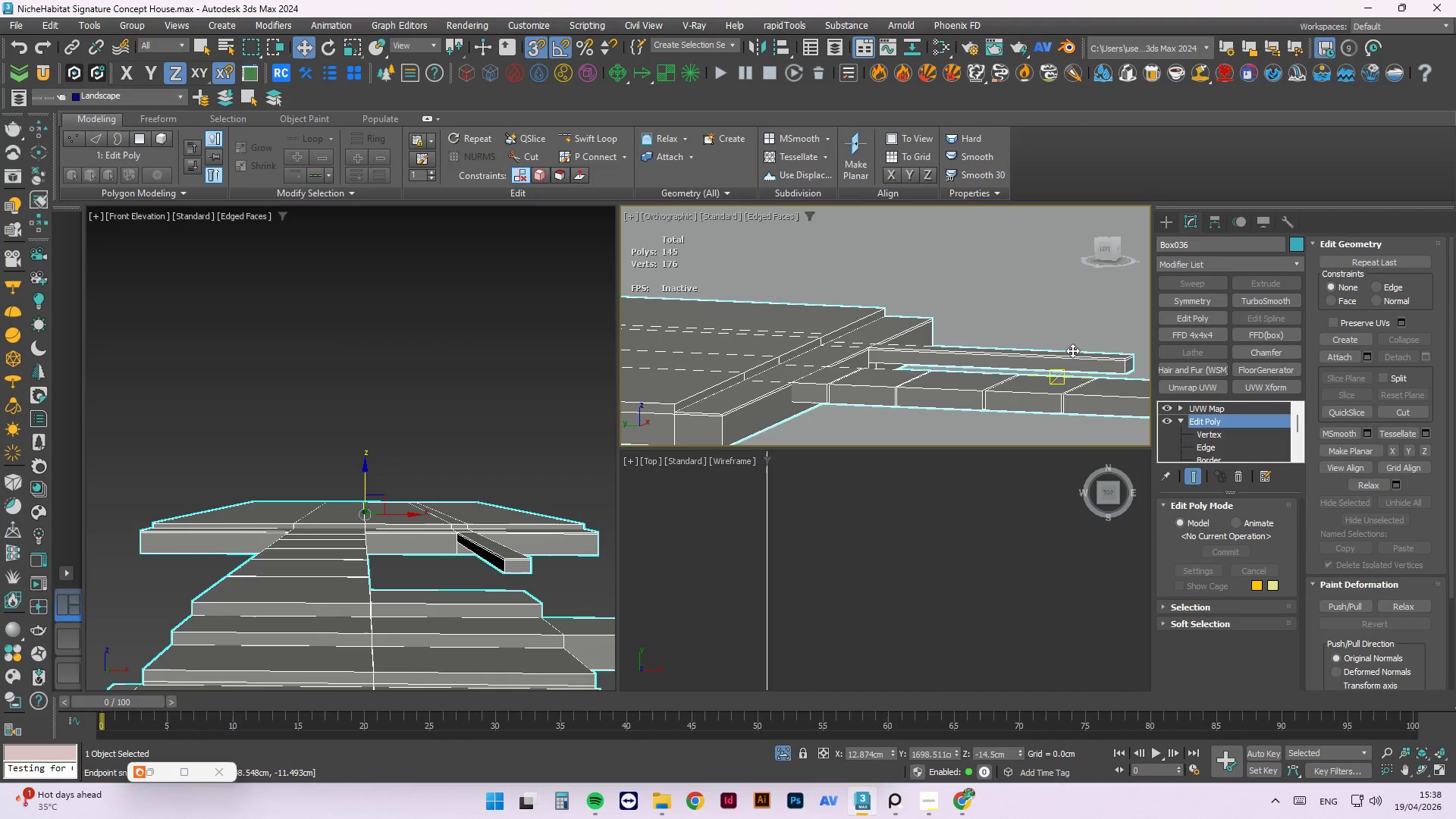 
key(Control+Z)
 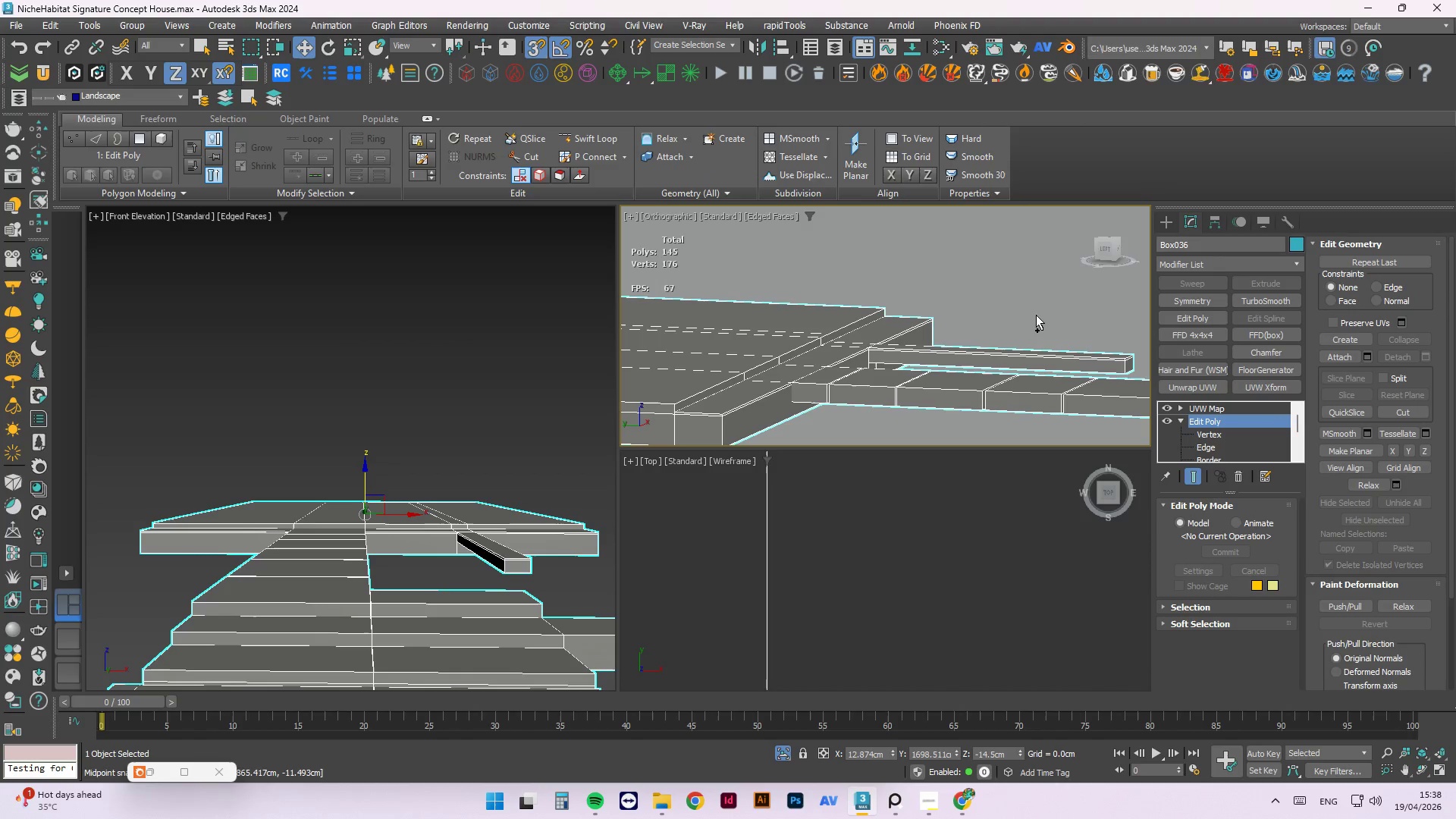 
key(Control+Z)
 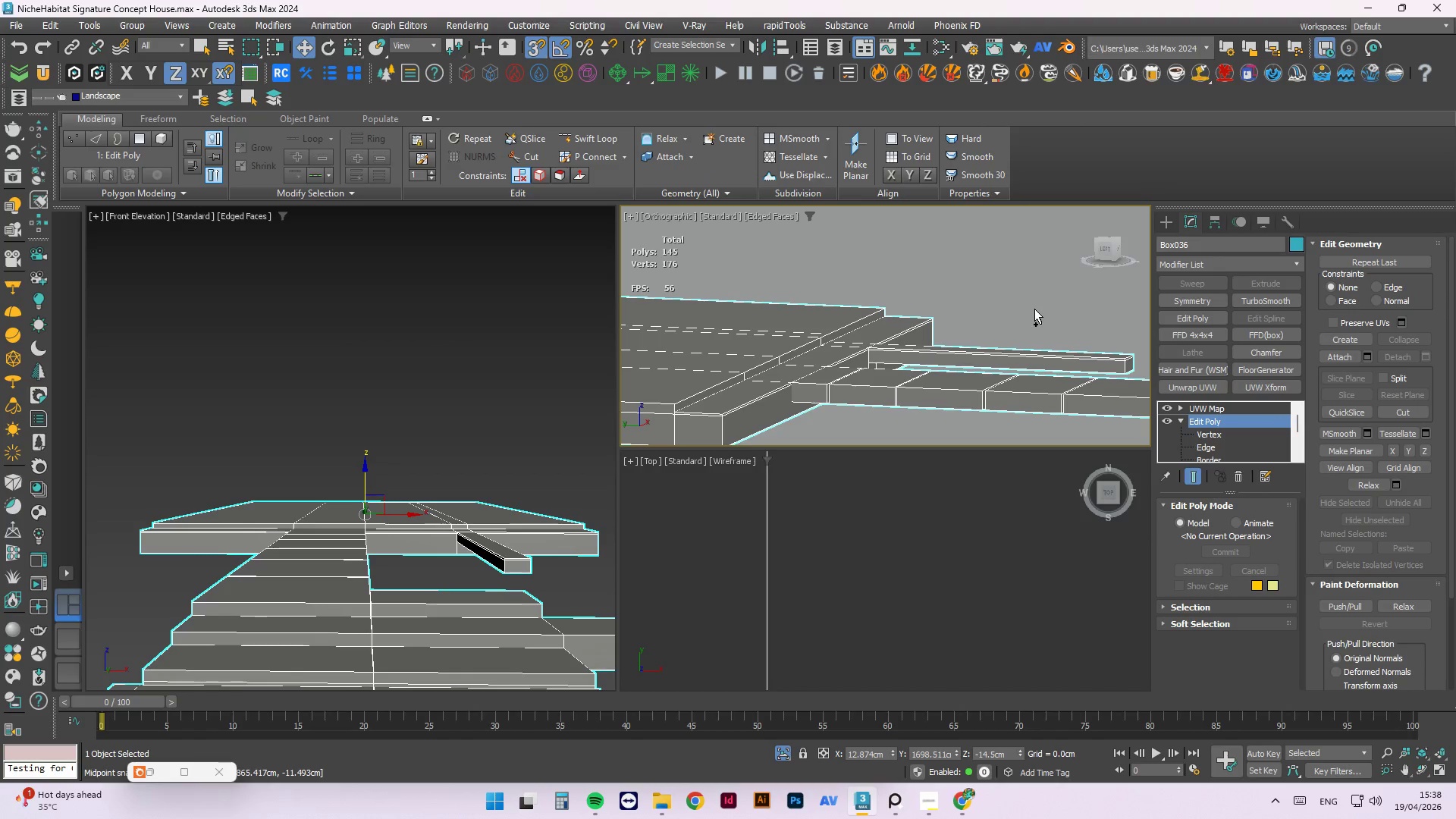 
key(Control+Z)
 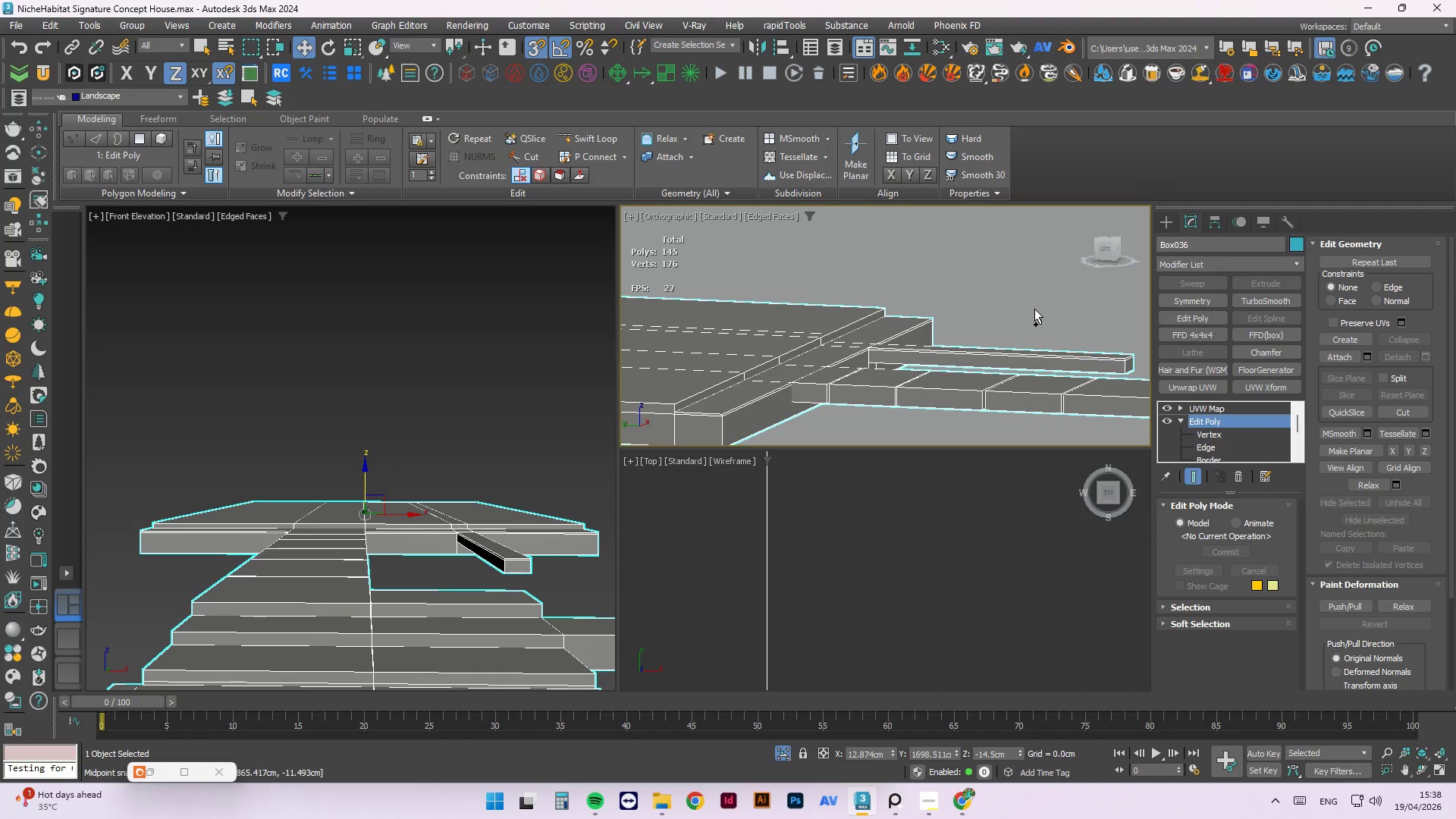 
key(Control+Z)
 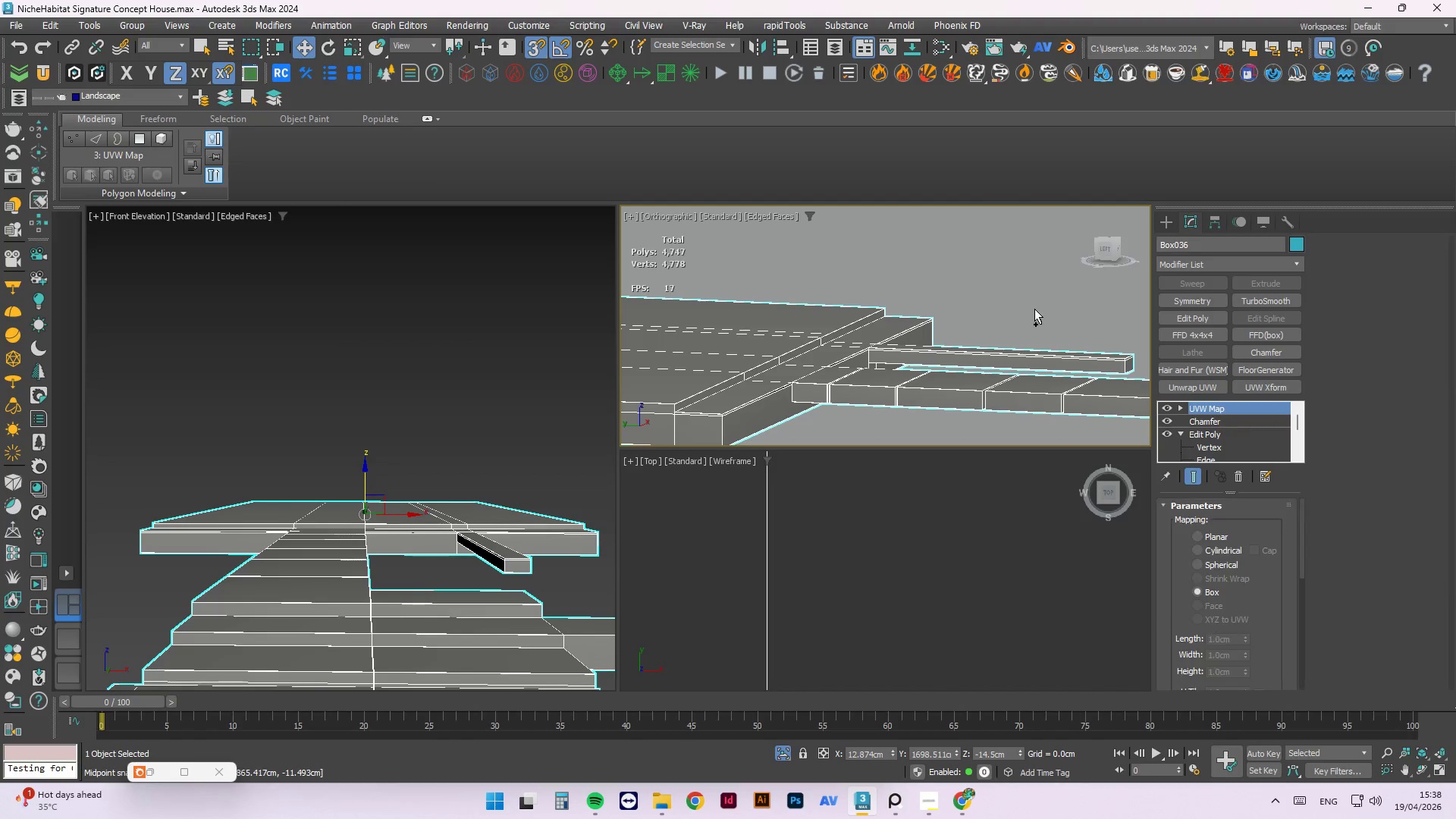 
key(Escape)
 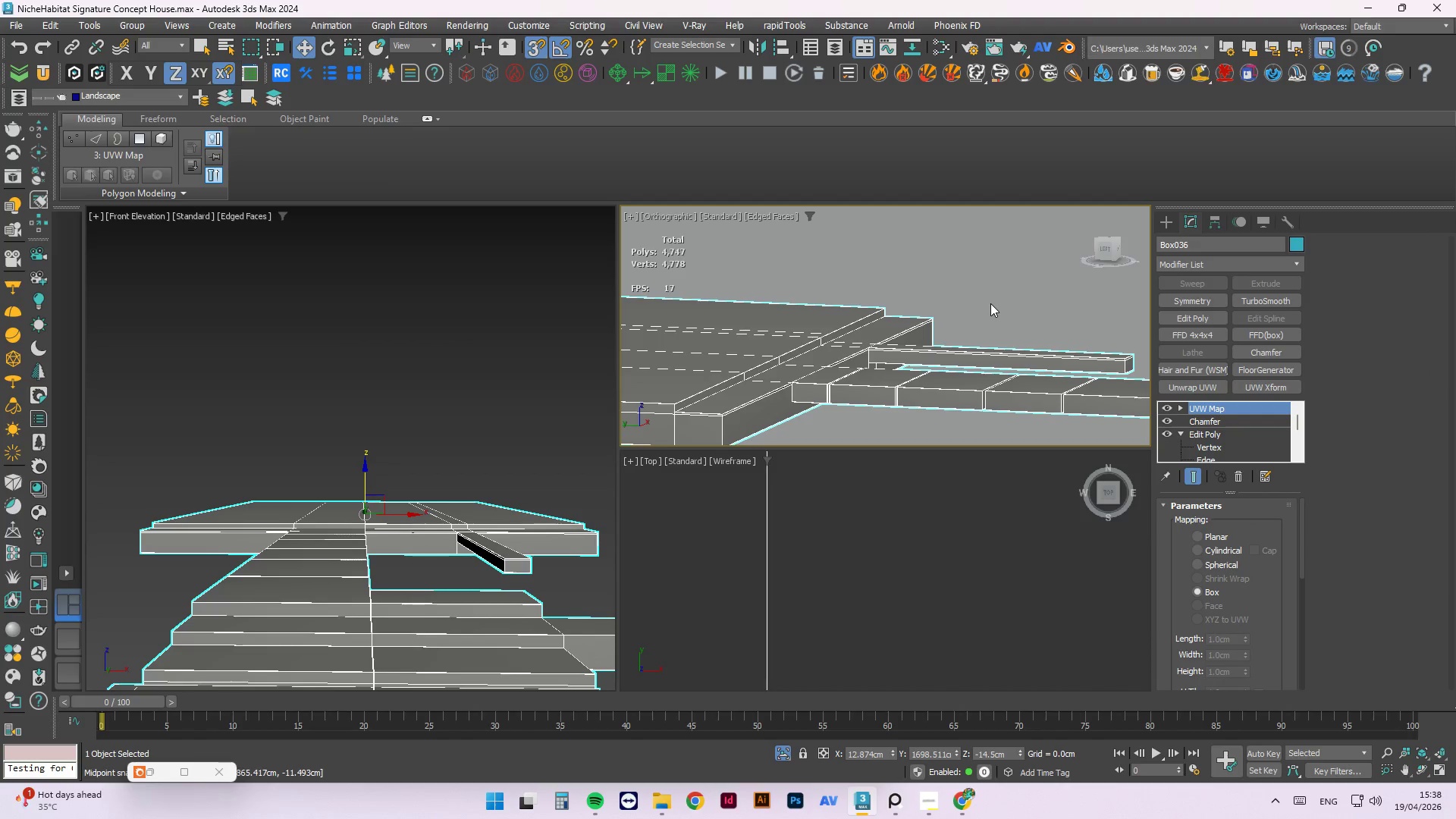 
left_click([990, 303])
 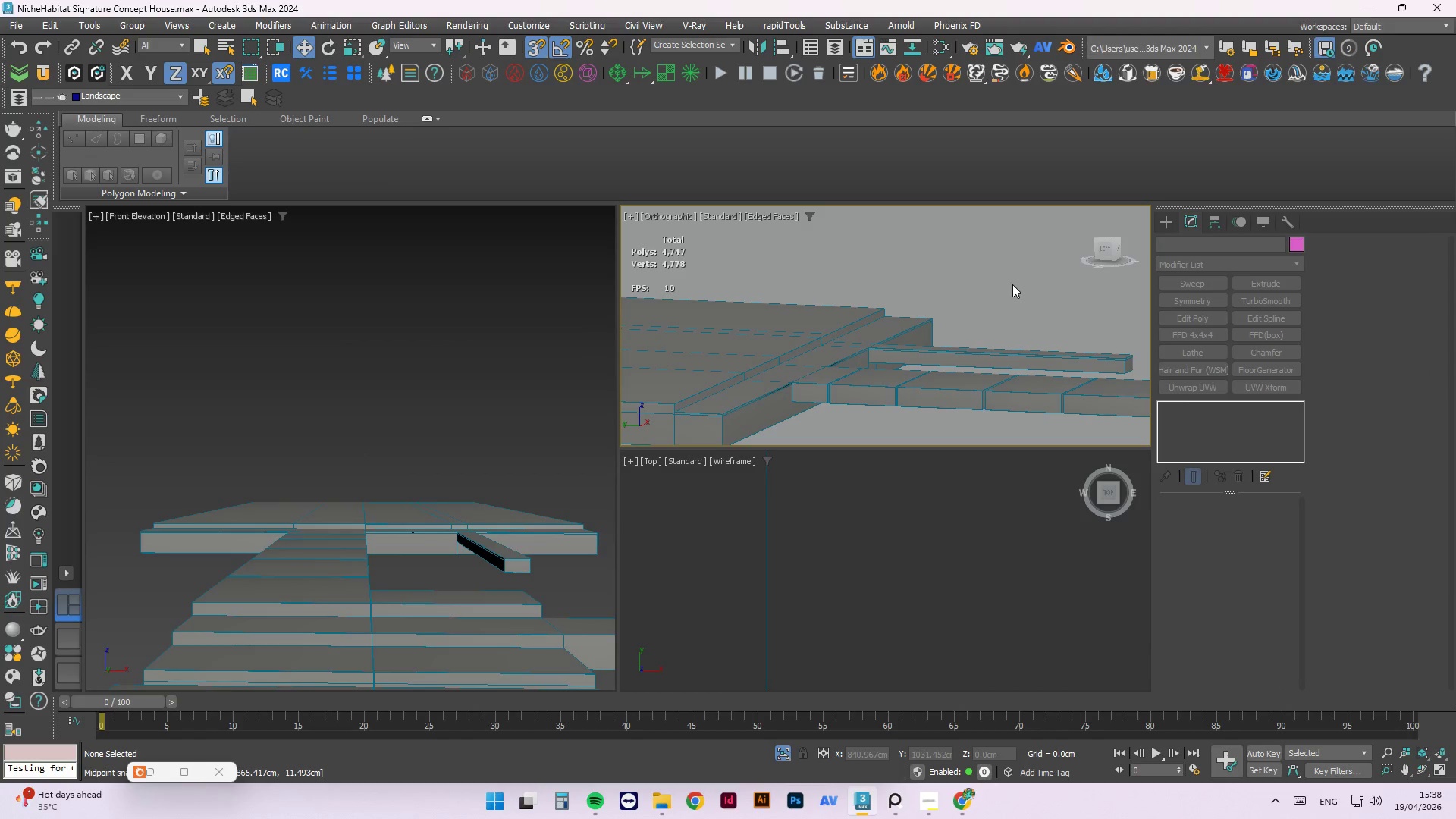 
key(Control+Z)
 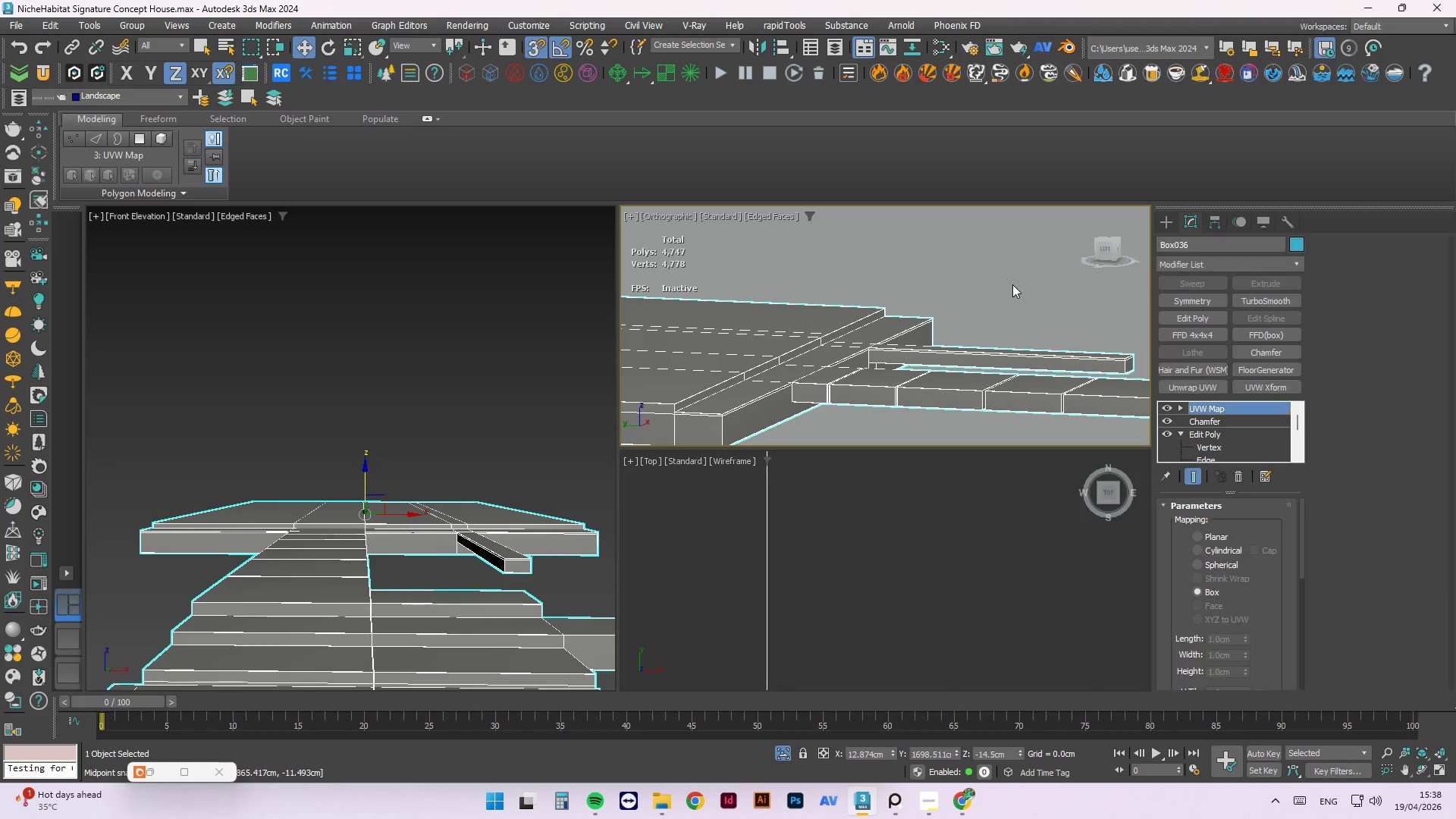 
key(Control+Z)
 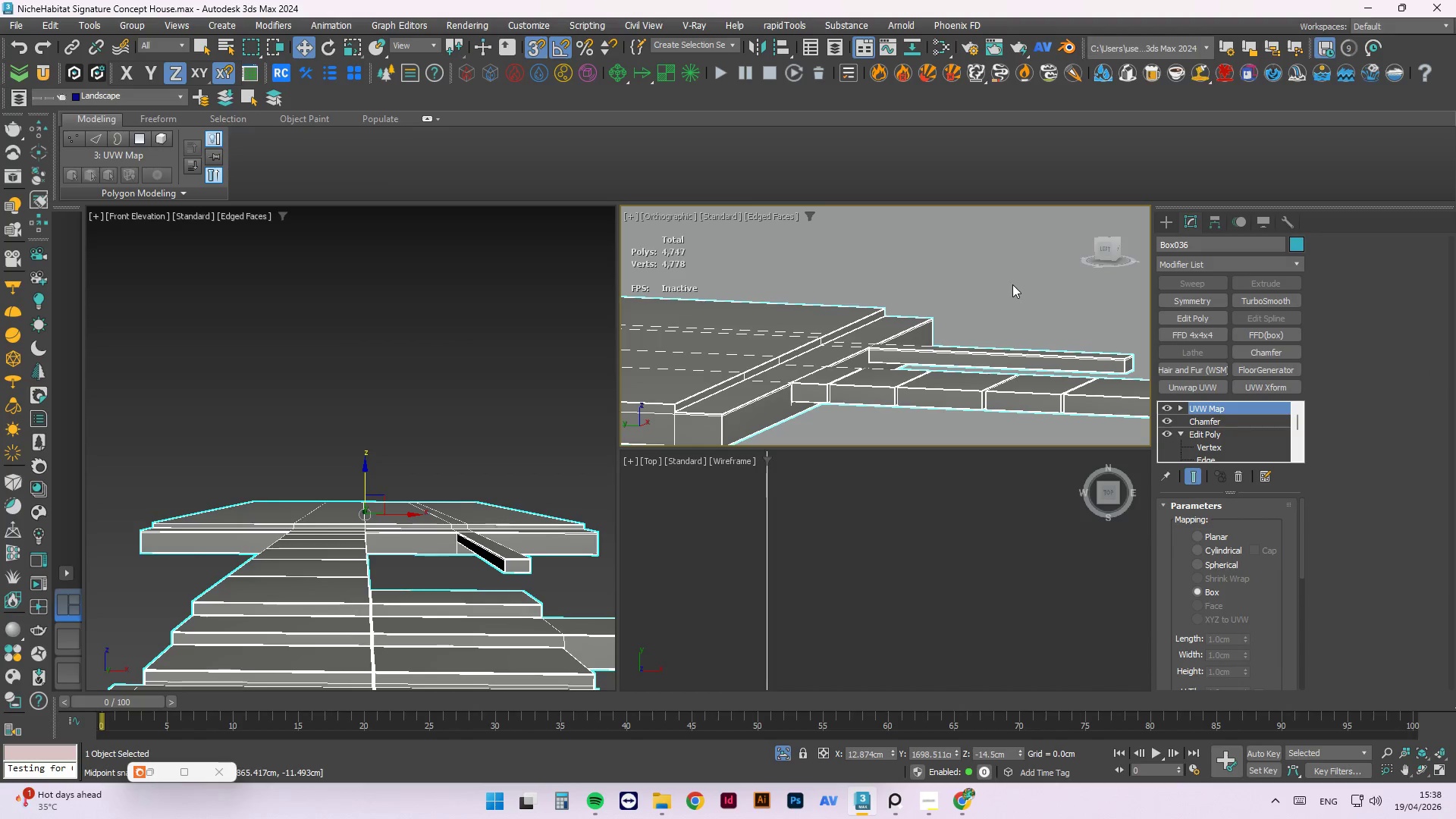 
key(Control+Z)
 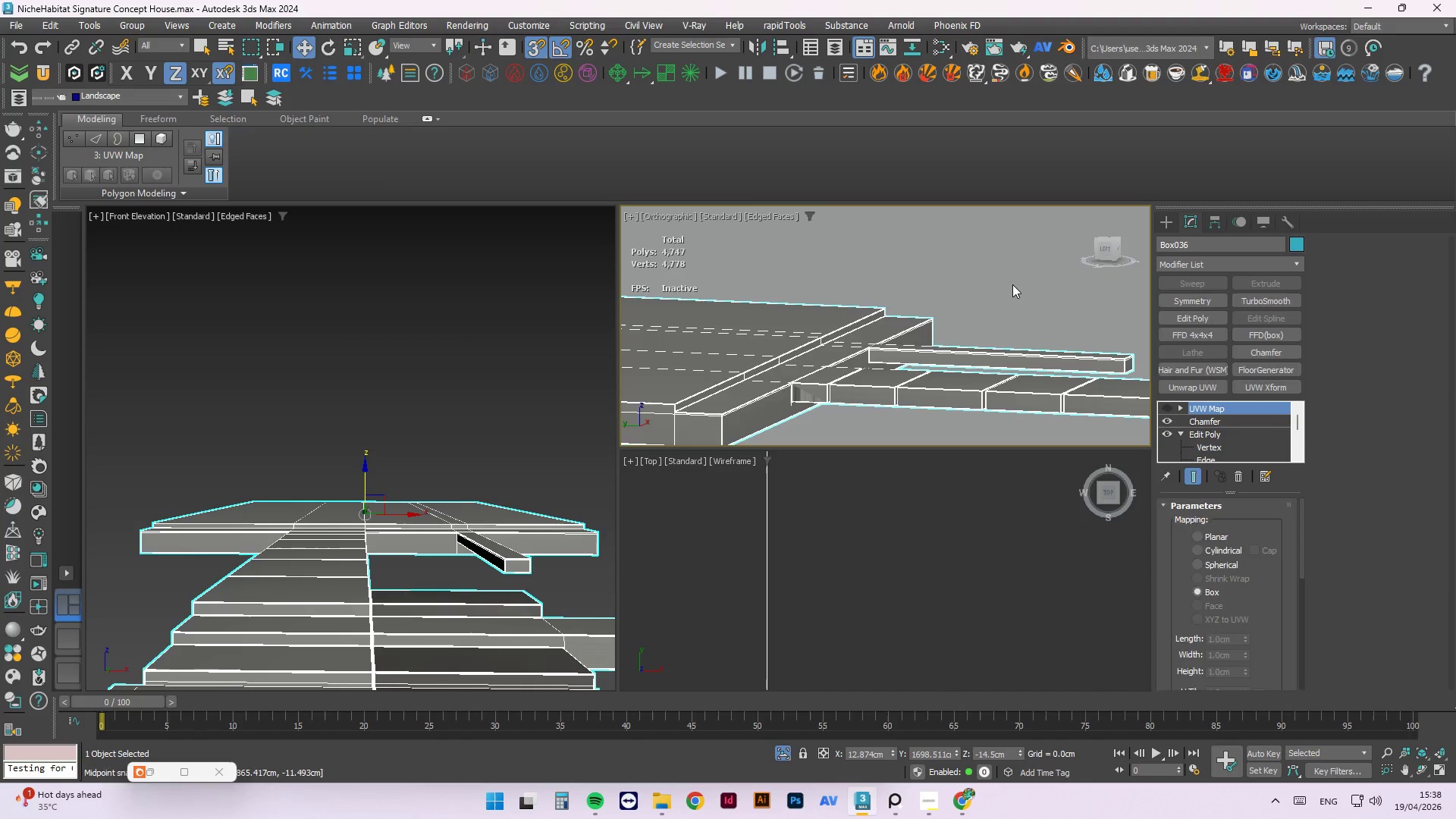 
key(Control+Z)
 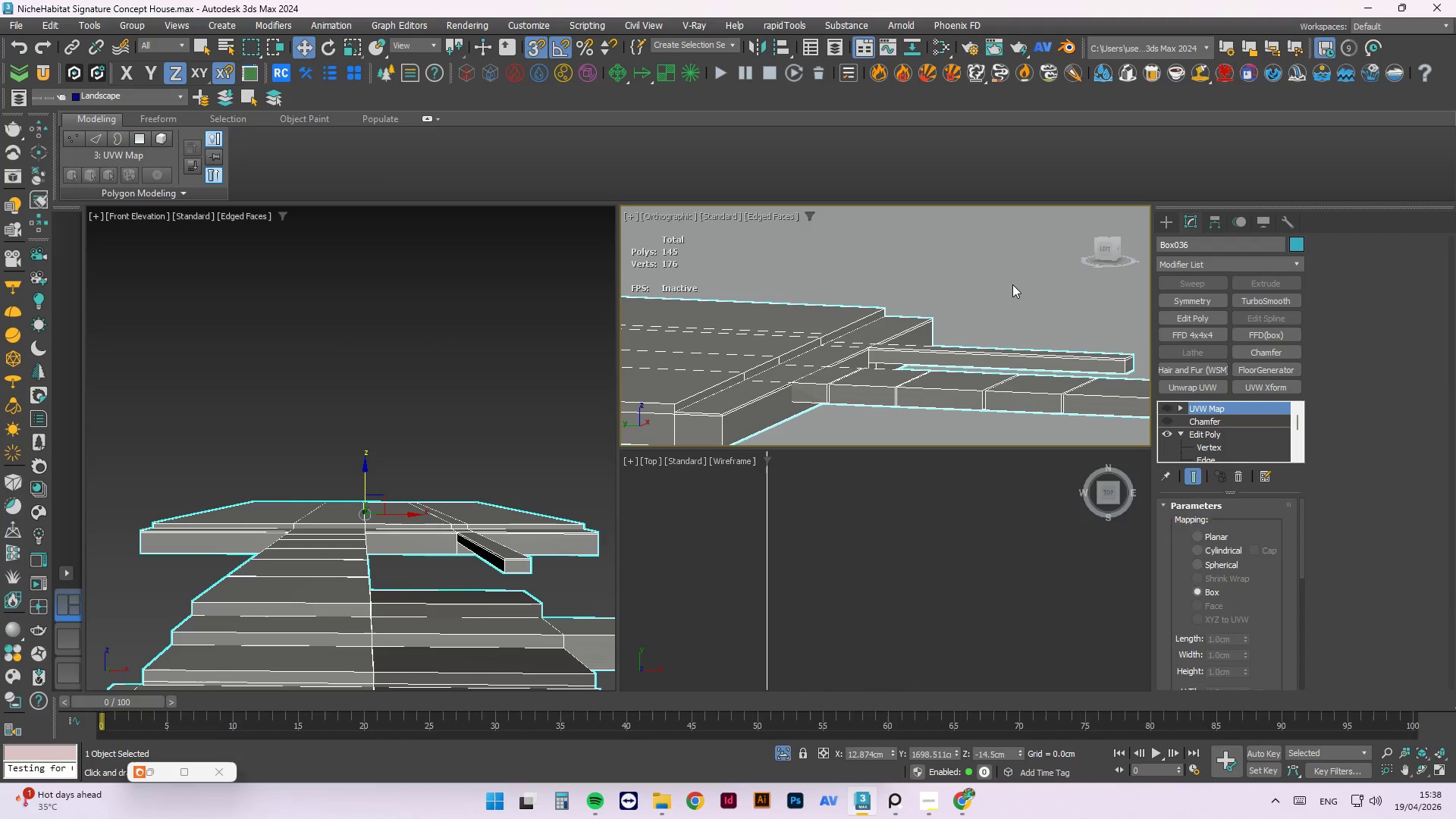 
key(Control+Z)
 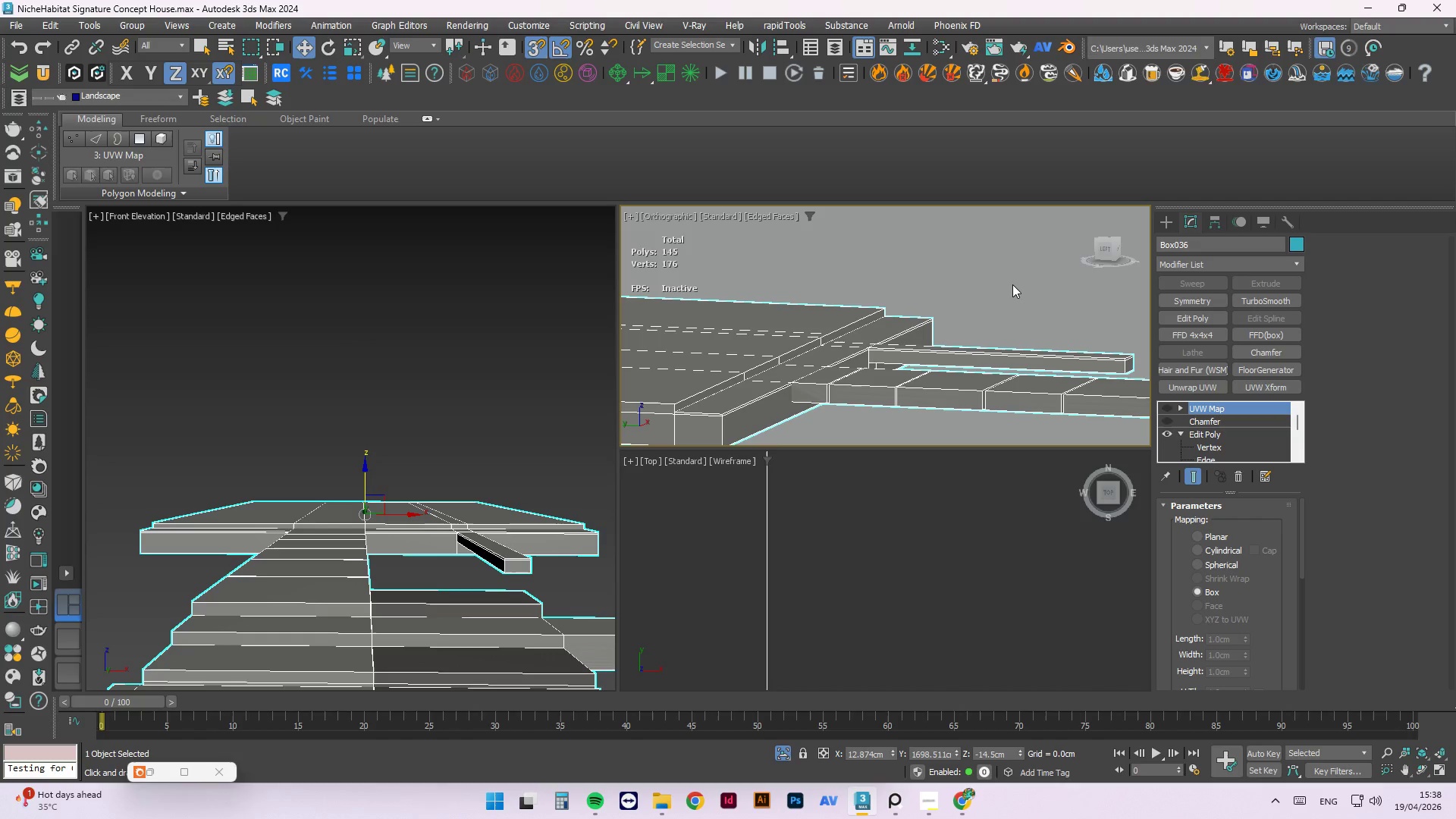 
key(Control+Z)
 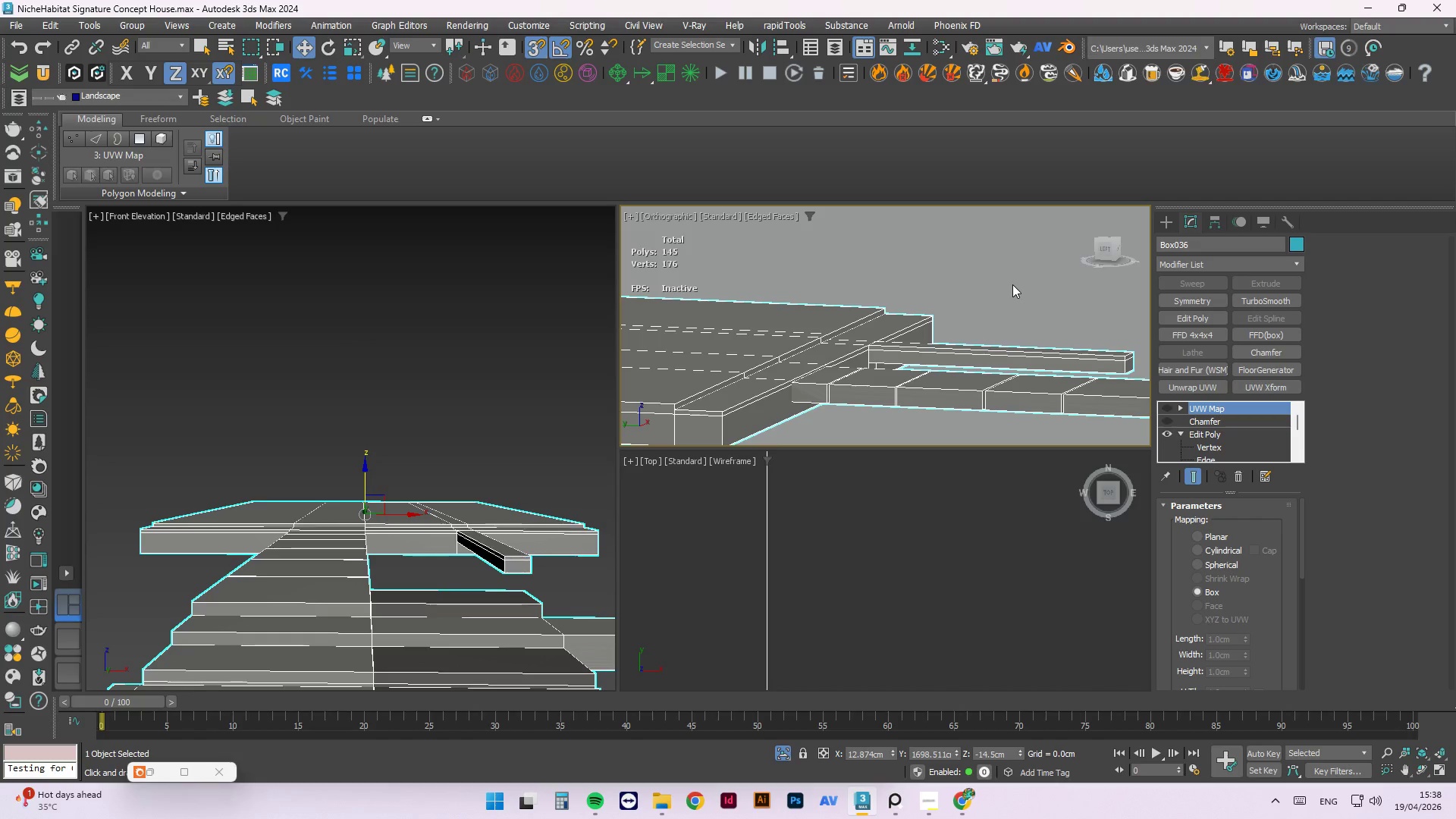 
key(Control+Z)
 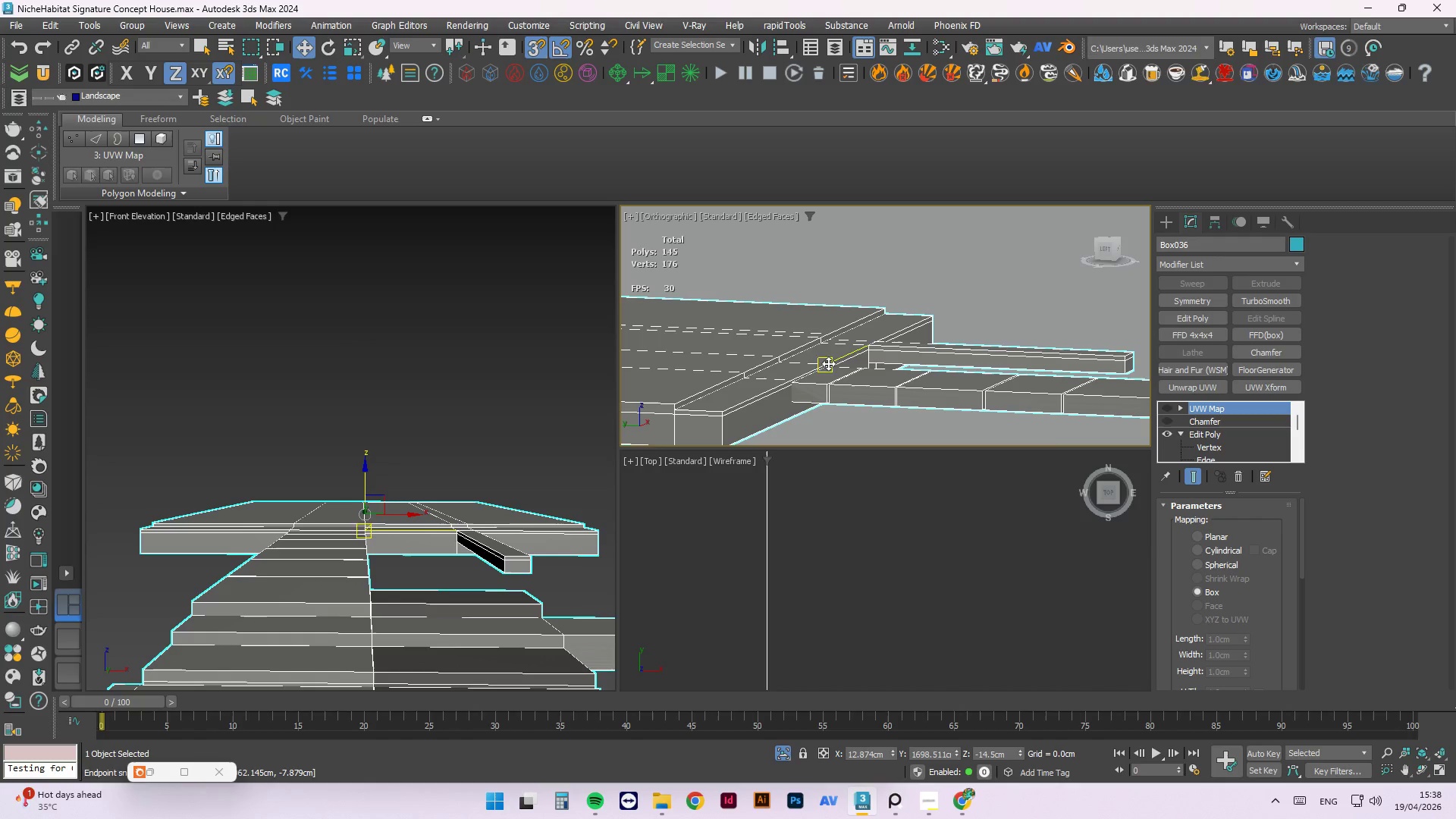 
wait(5.36)
 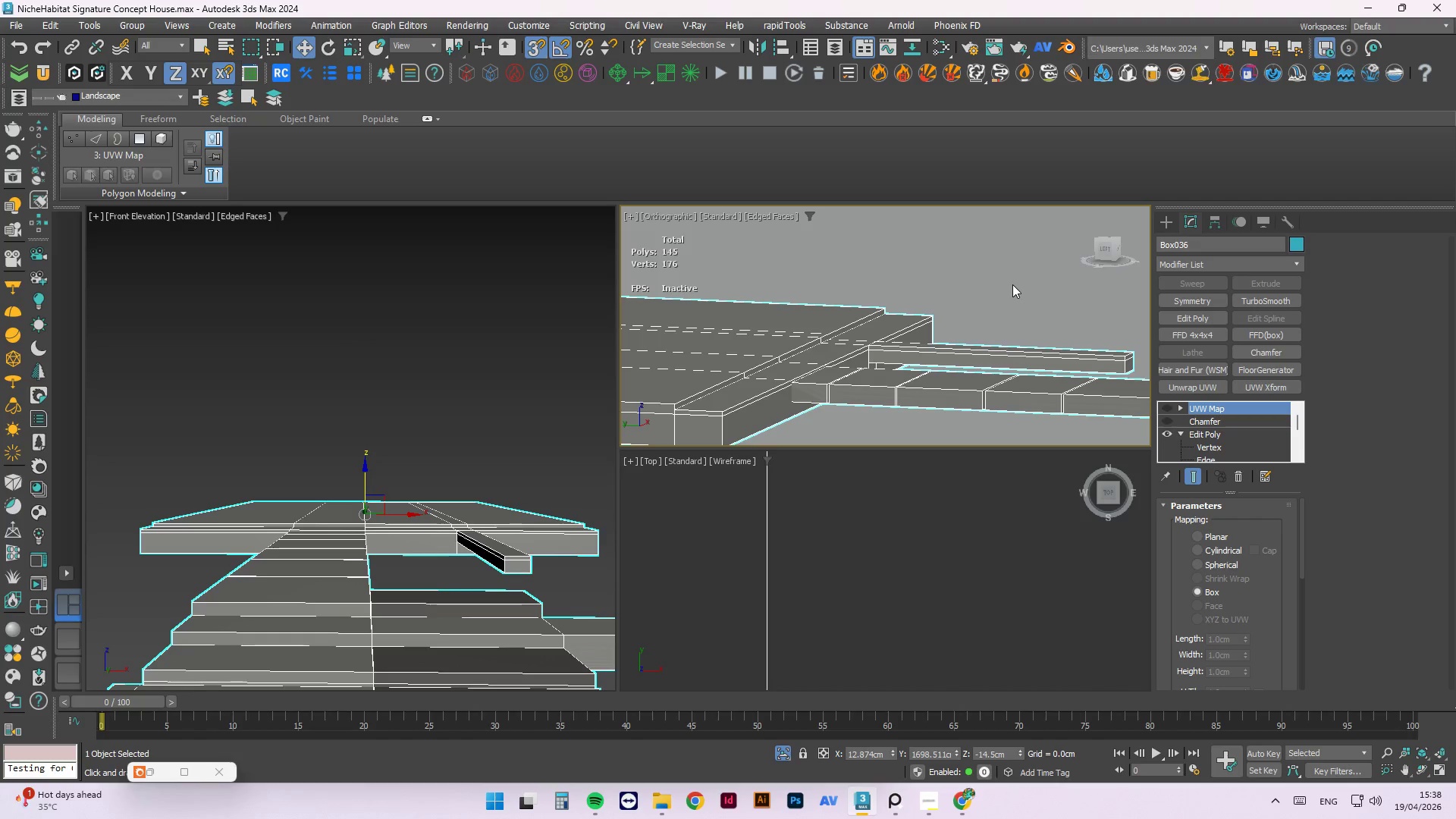 
scroll: coordinate [745, 403], scroll_direction: up, amount: 1.0
 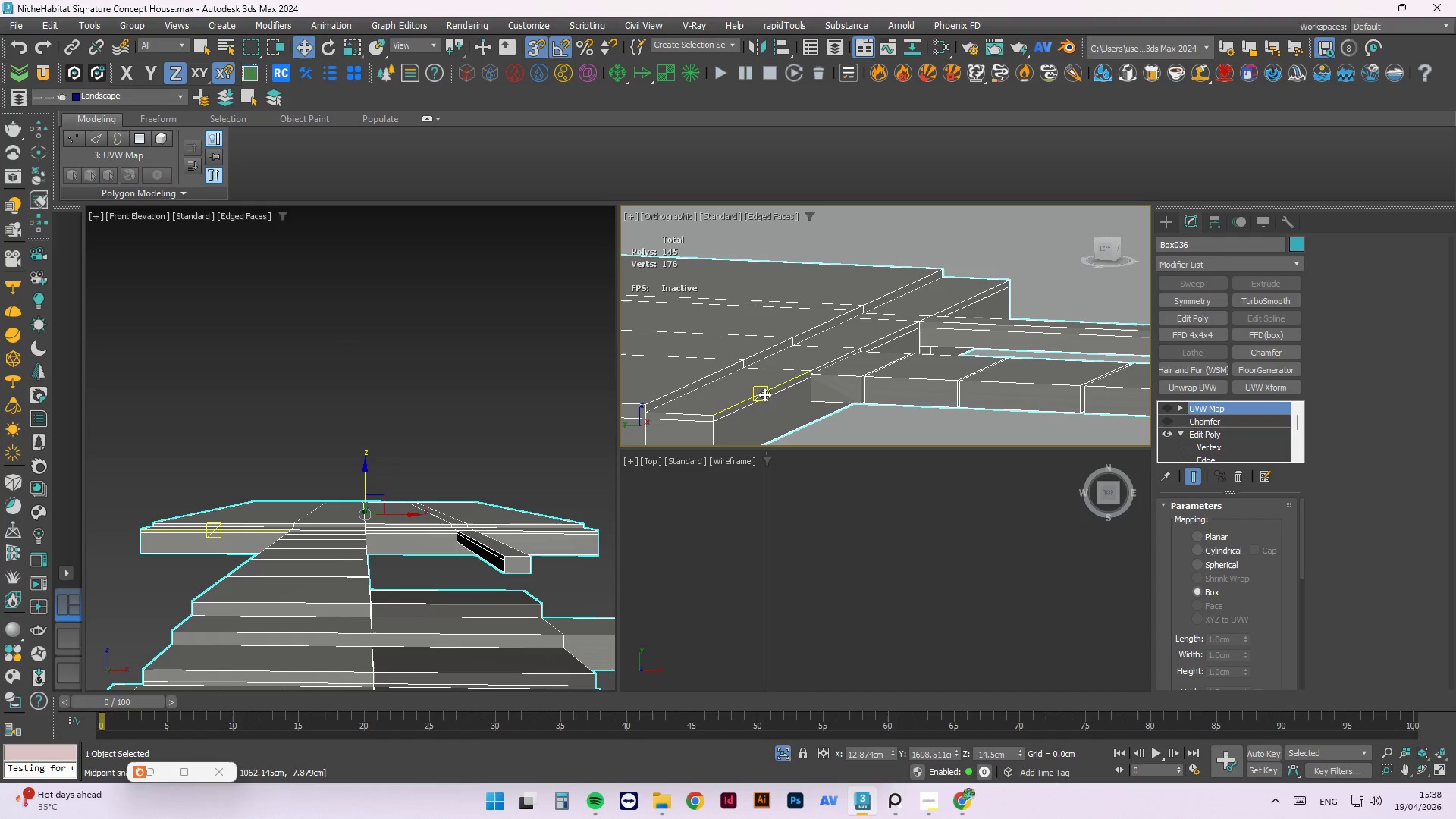 
wait(6.03)
 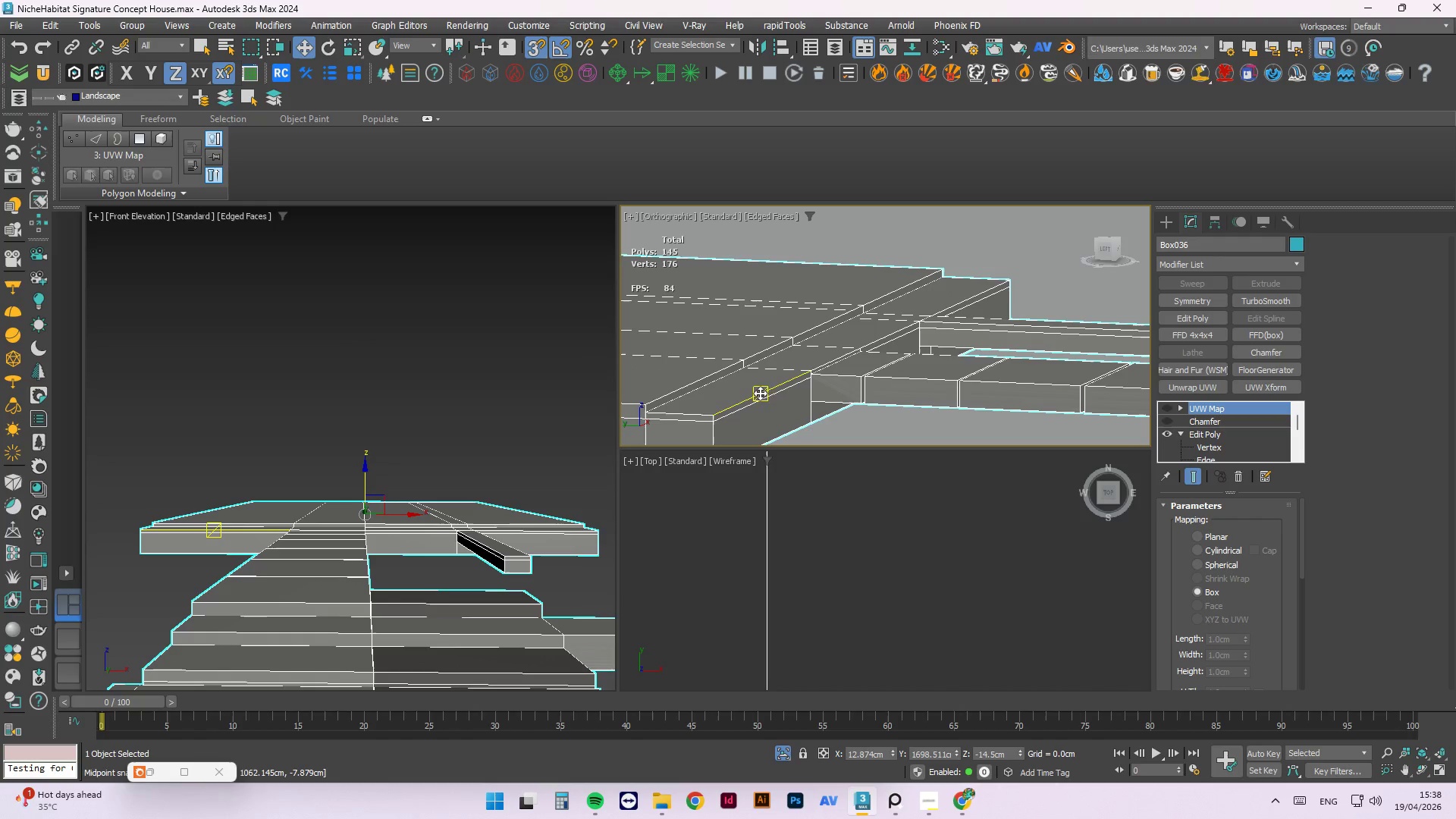 
key(Control+Z)
 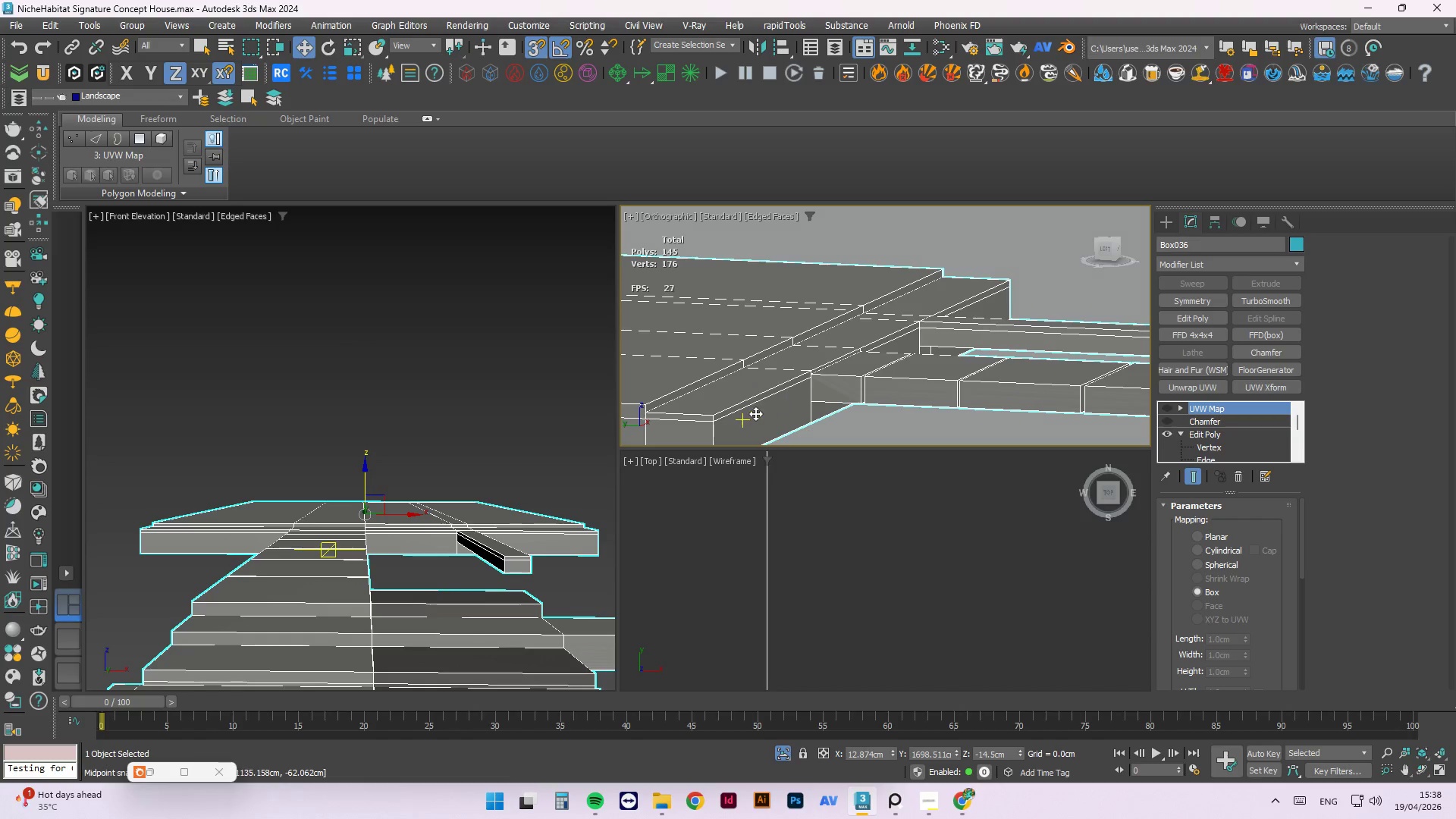 
key(Control+Z)
 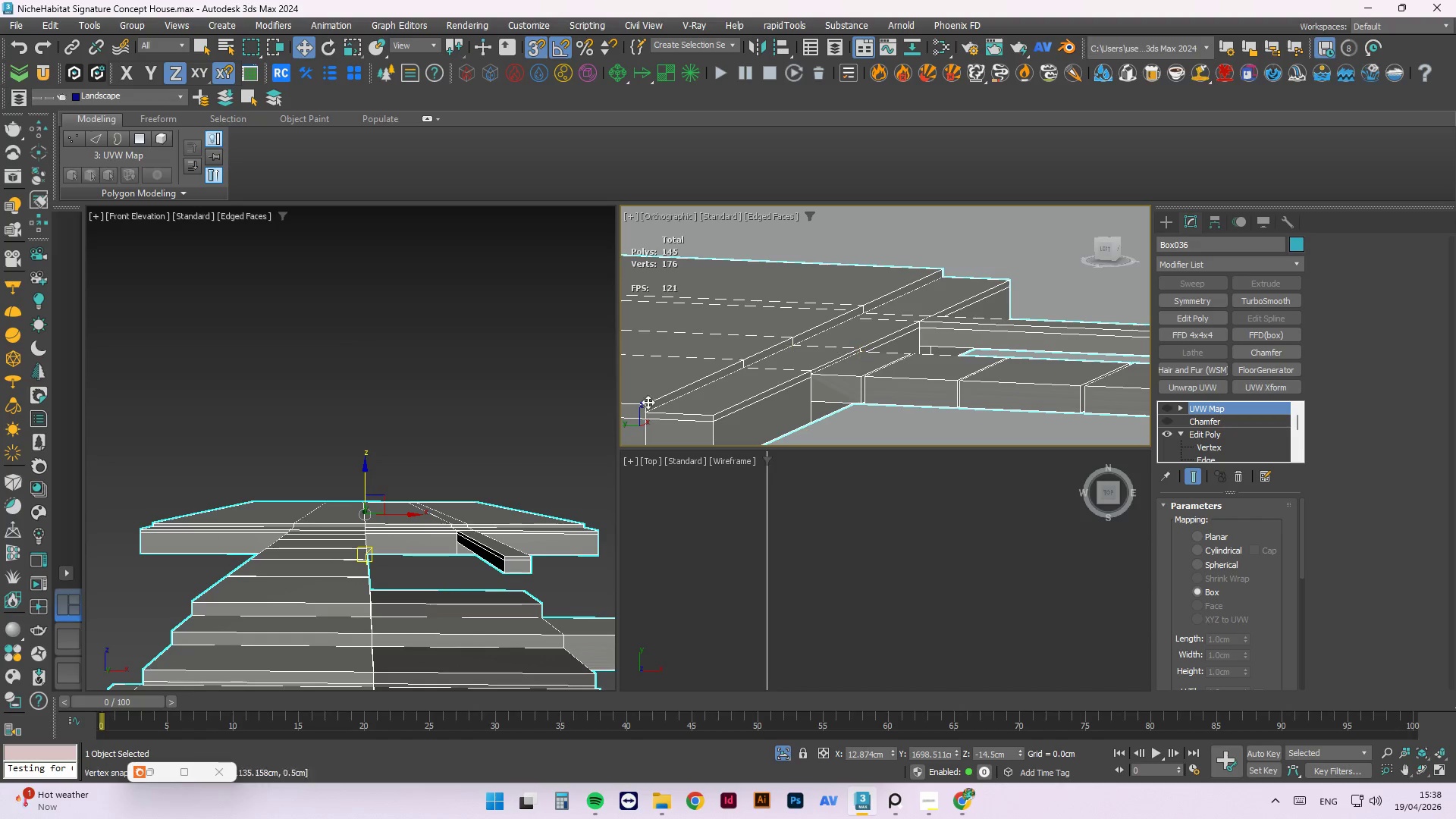 
scroll: coordinate [839, 326], scroll_direction: down, amount: 3.0
 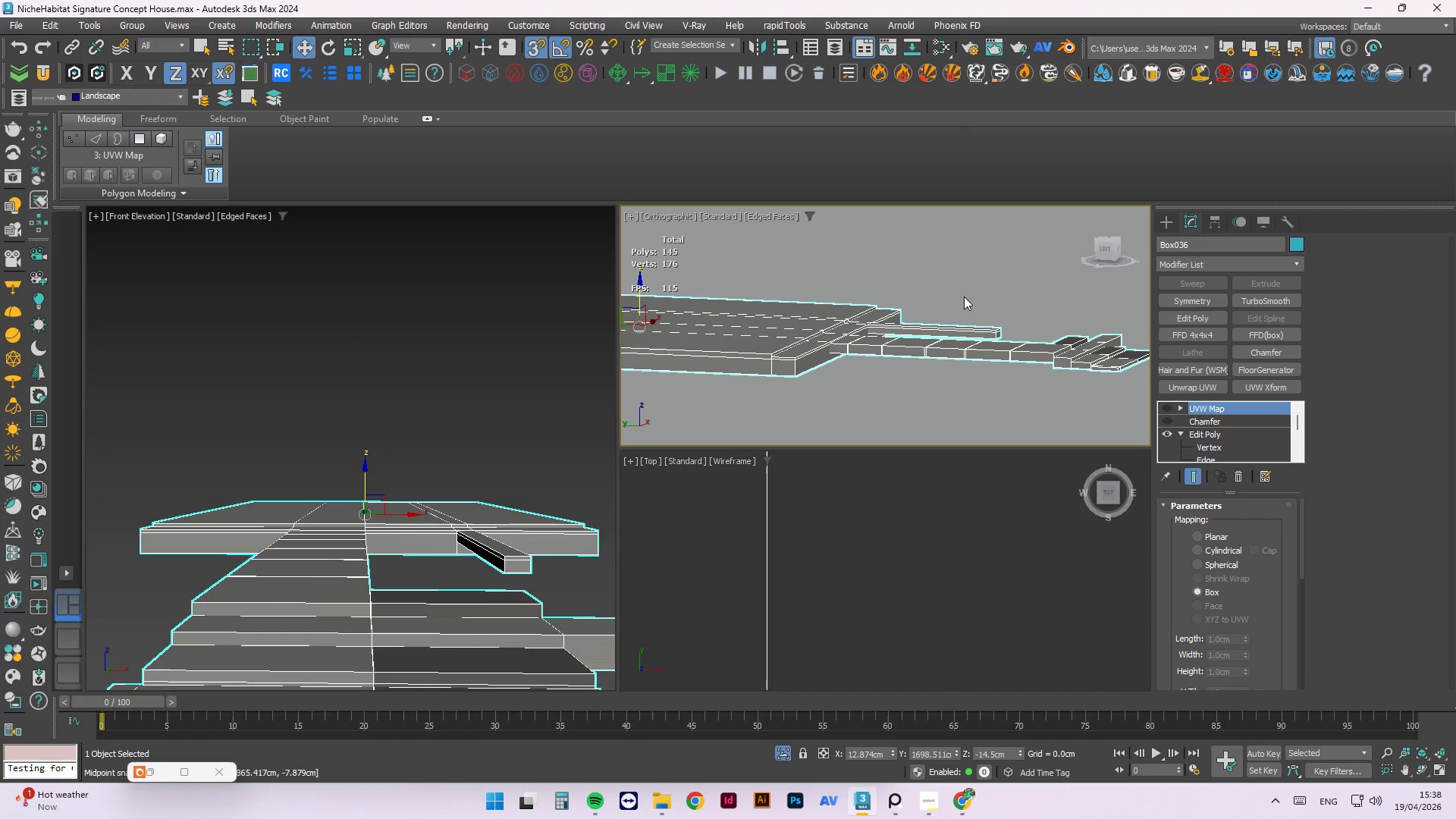 
left_click([959, 278])
 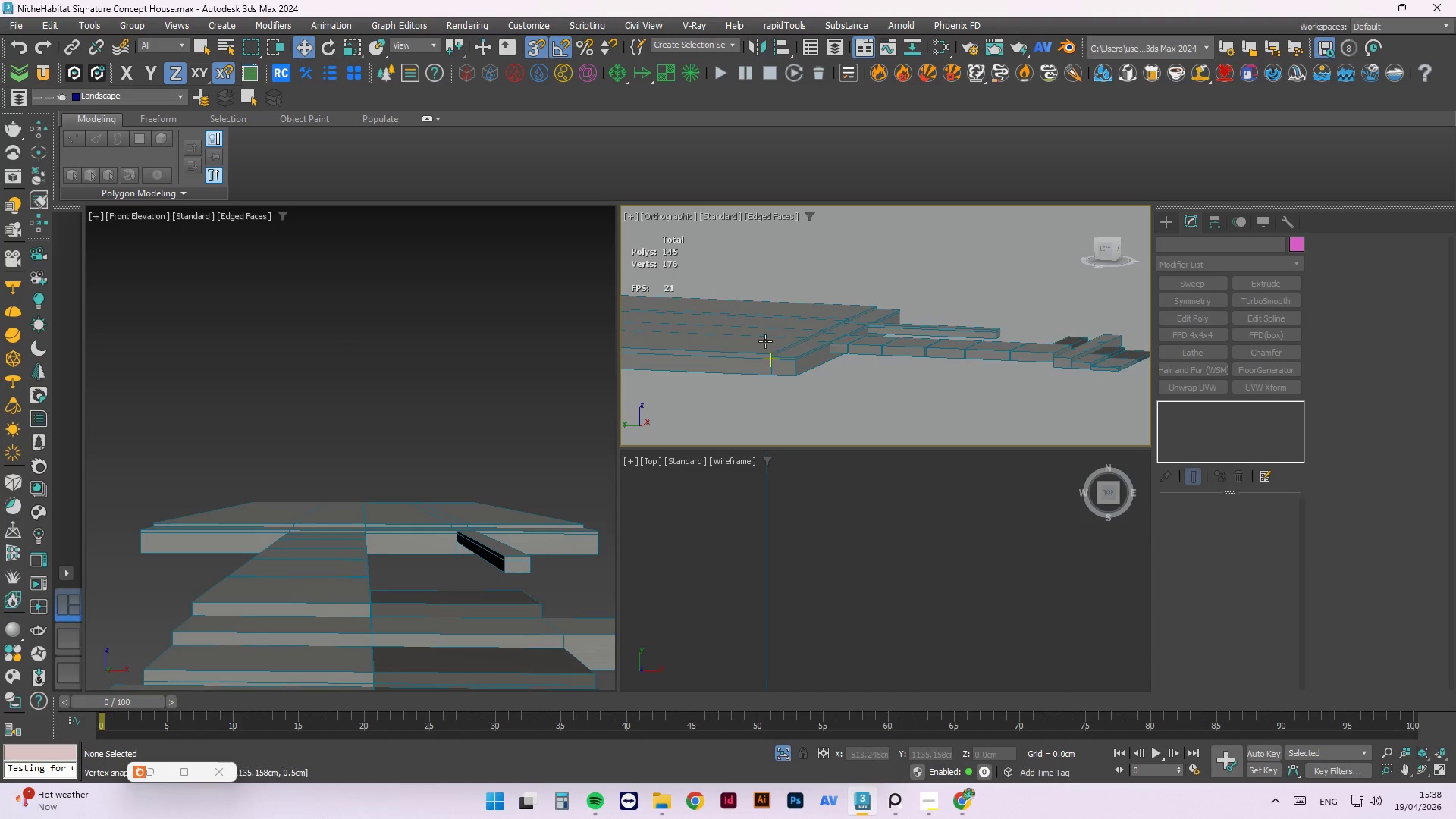 
scroll: coordinate [830, 327], scroll_direction: up, amount: 4.0
 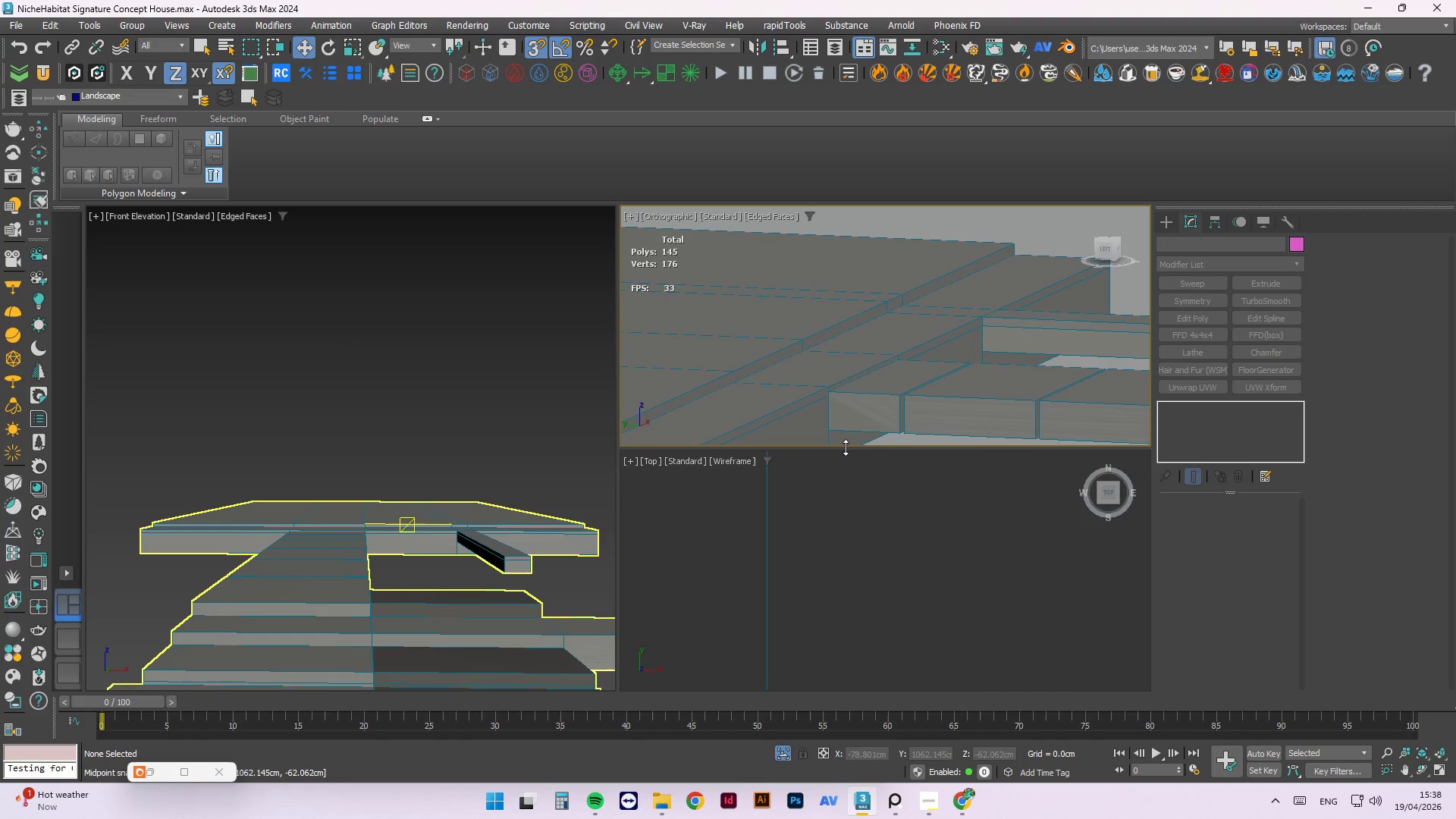 
scroll: coordinate [845, 438], scroll_direction: down, amount: 1.0
 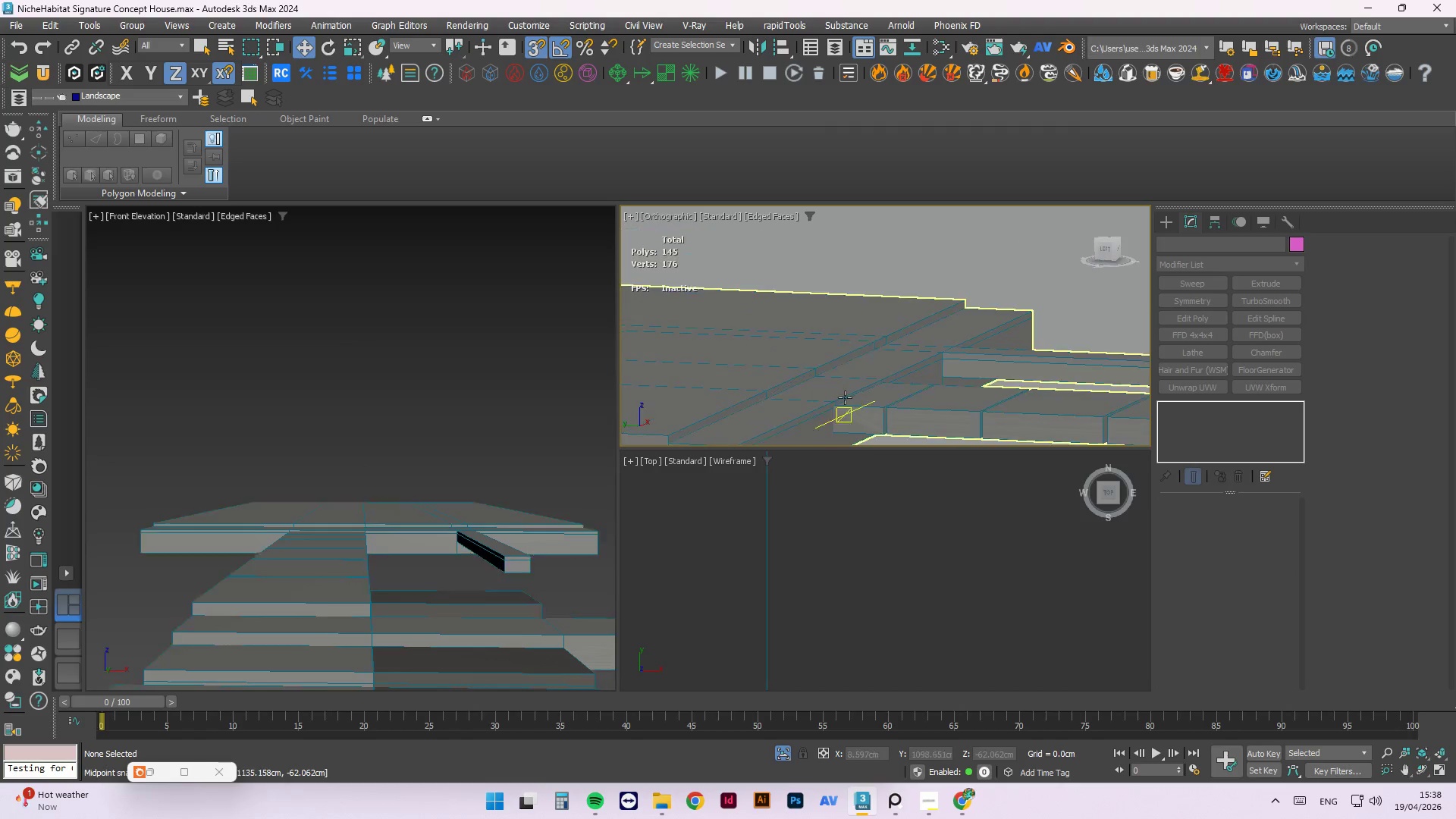 
key(Control+Z)
 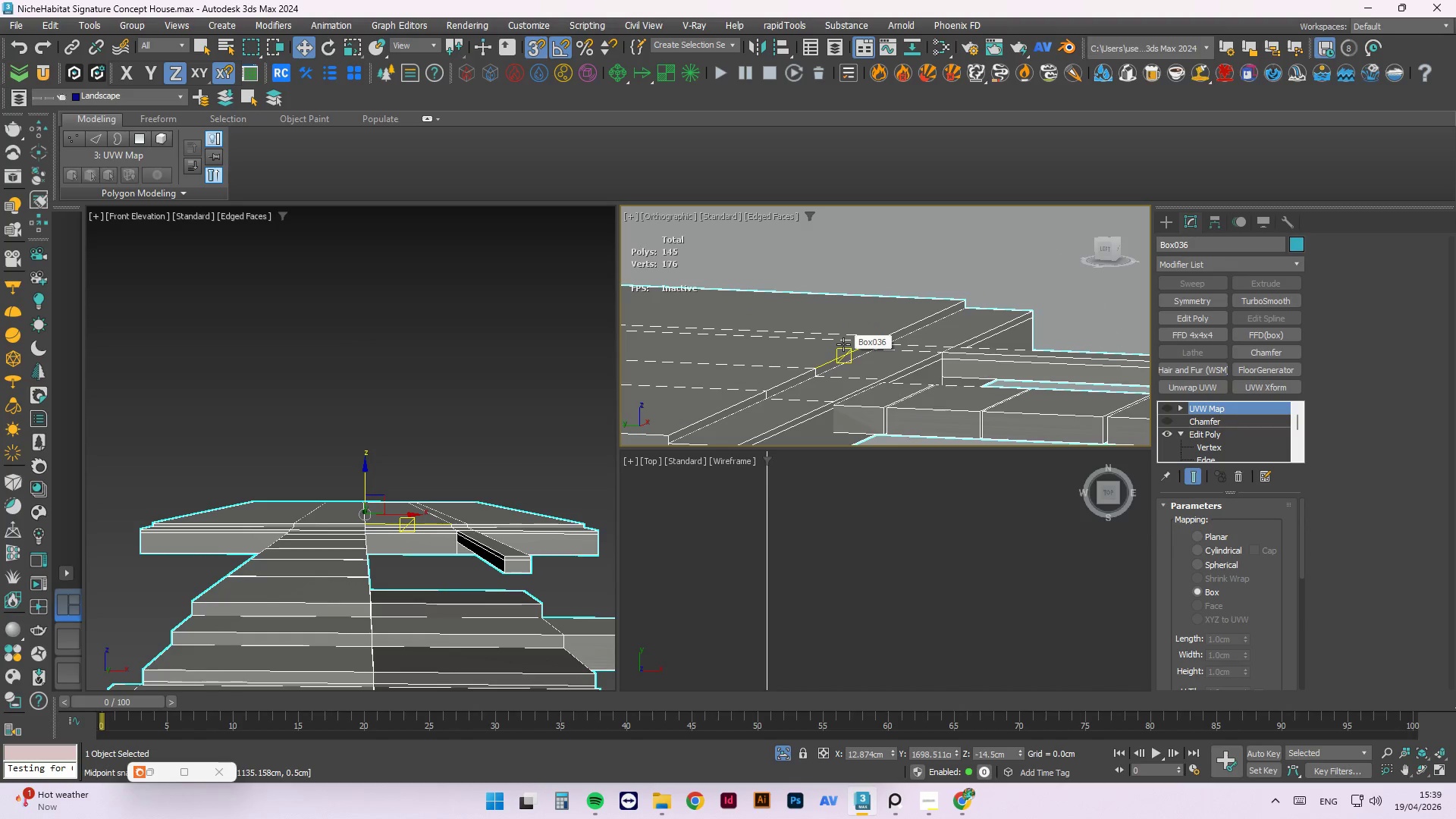 
key(Control+Z)
 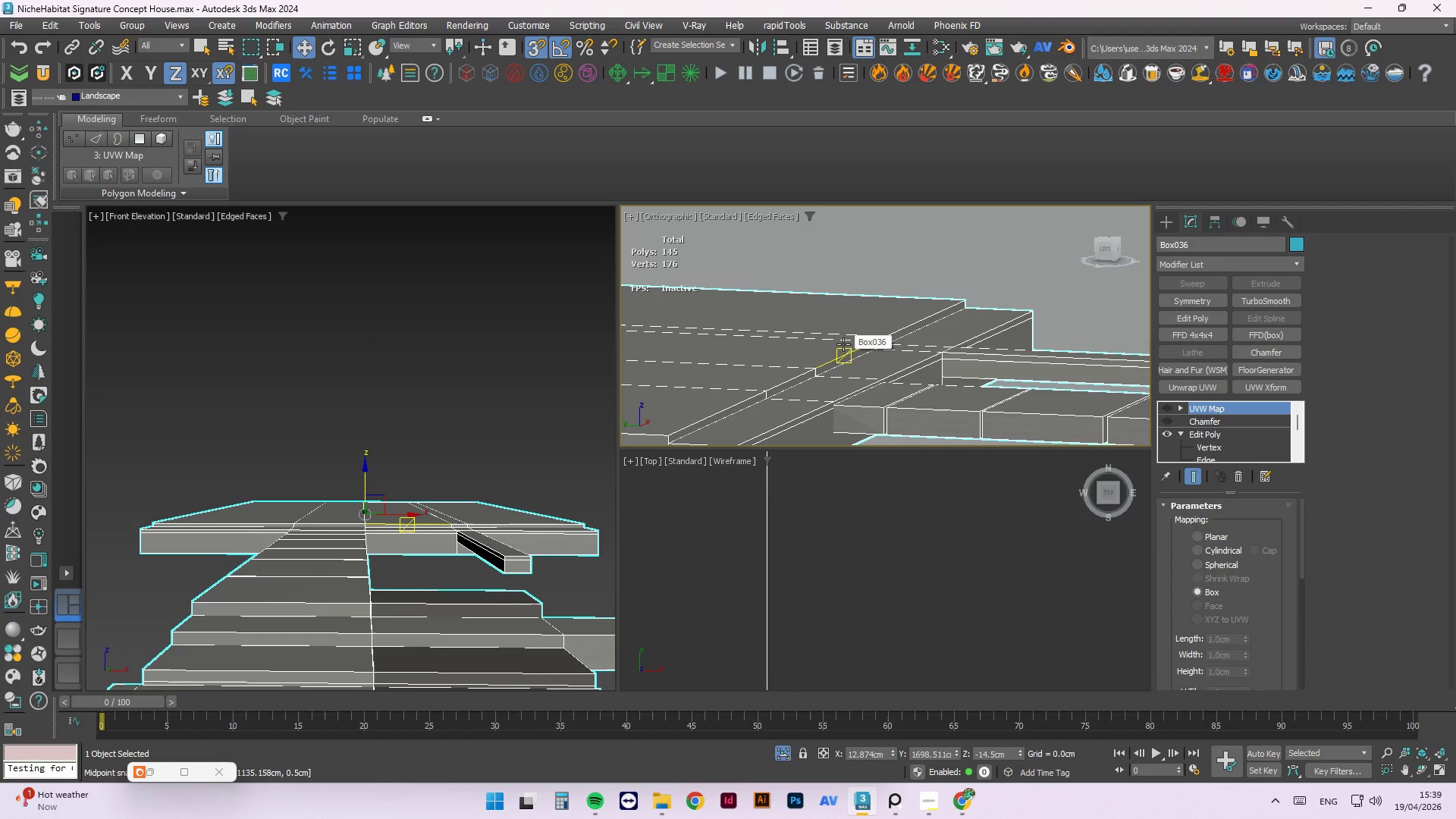 
key(Control+Z)
 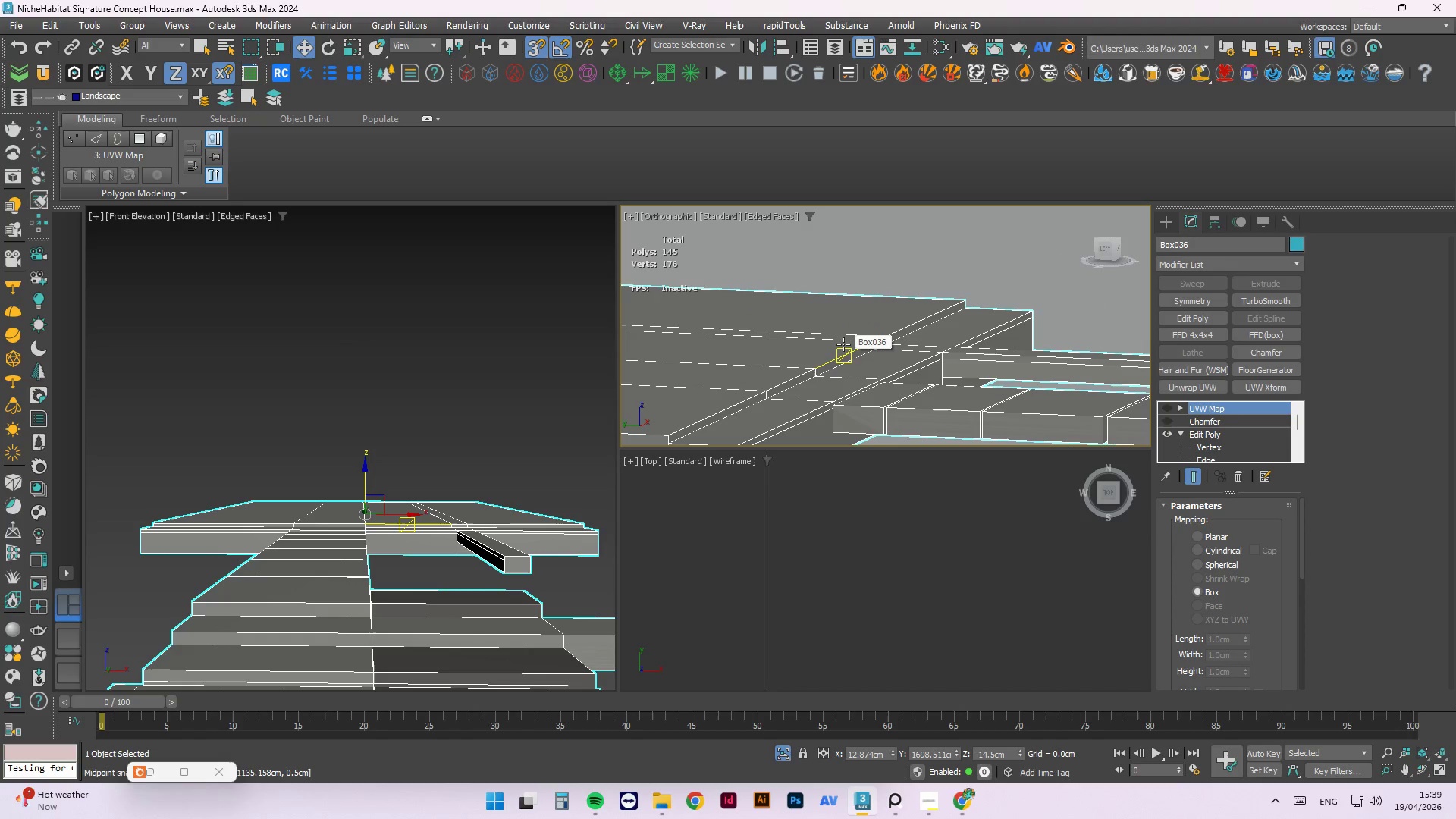 
key(Control+Z)
 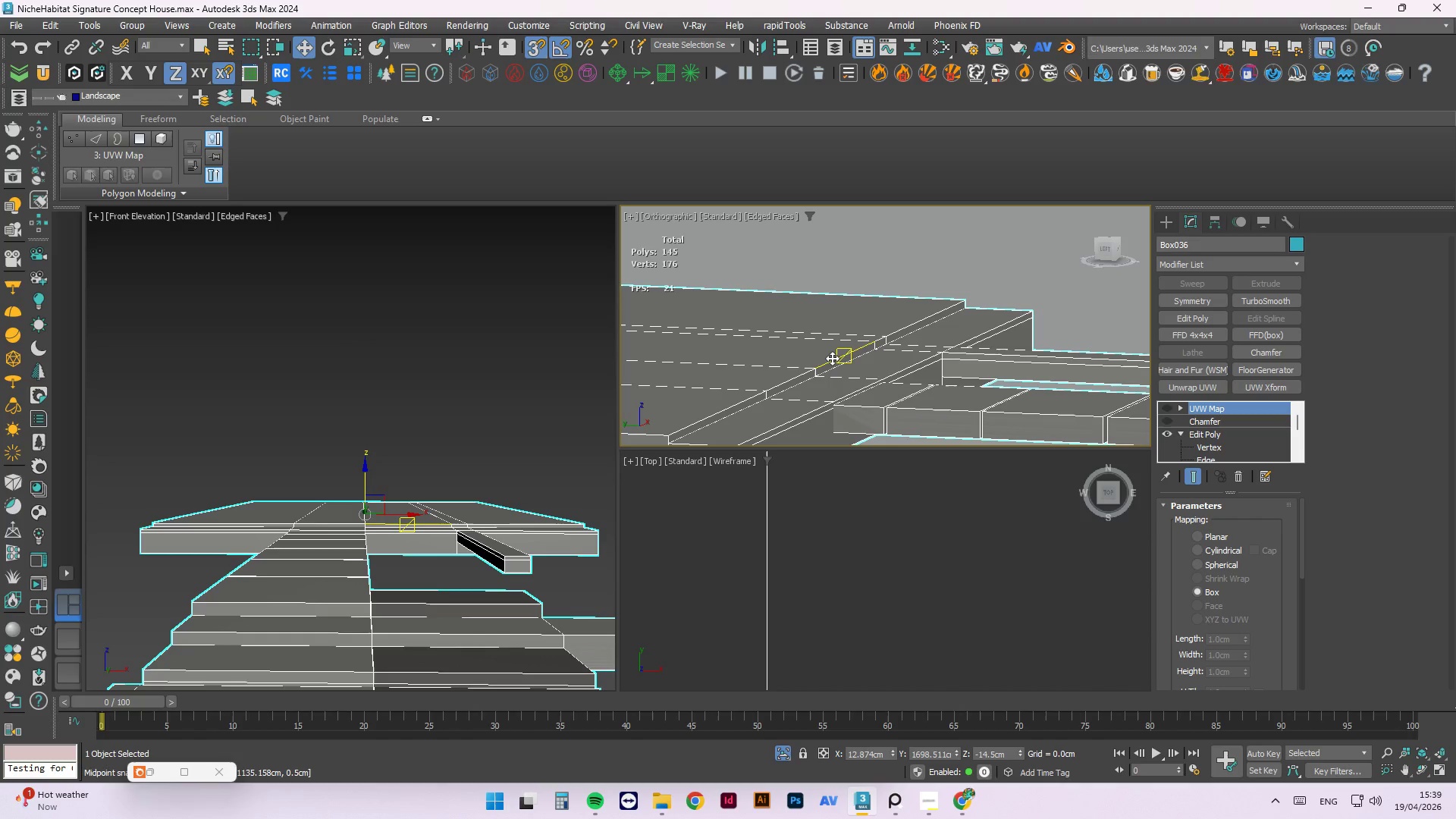 
key(Control+ControlLeft)
 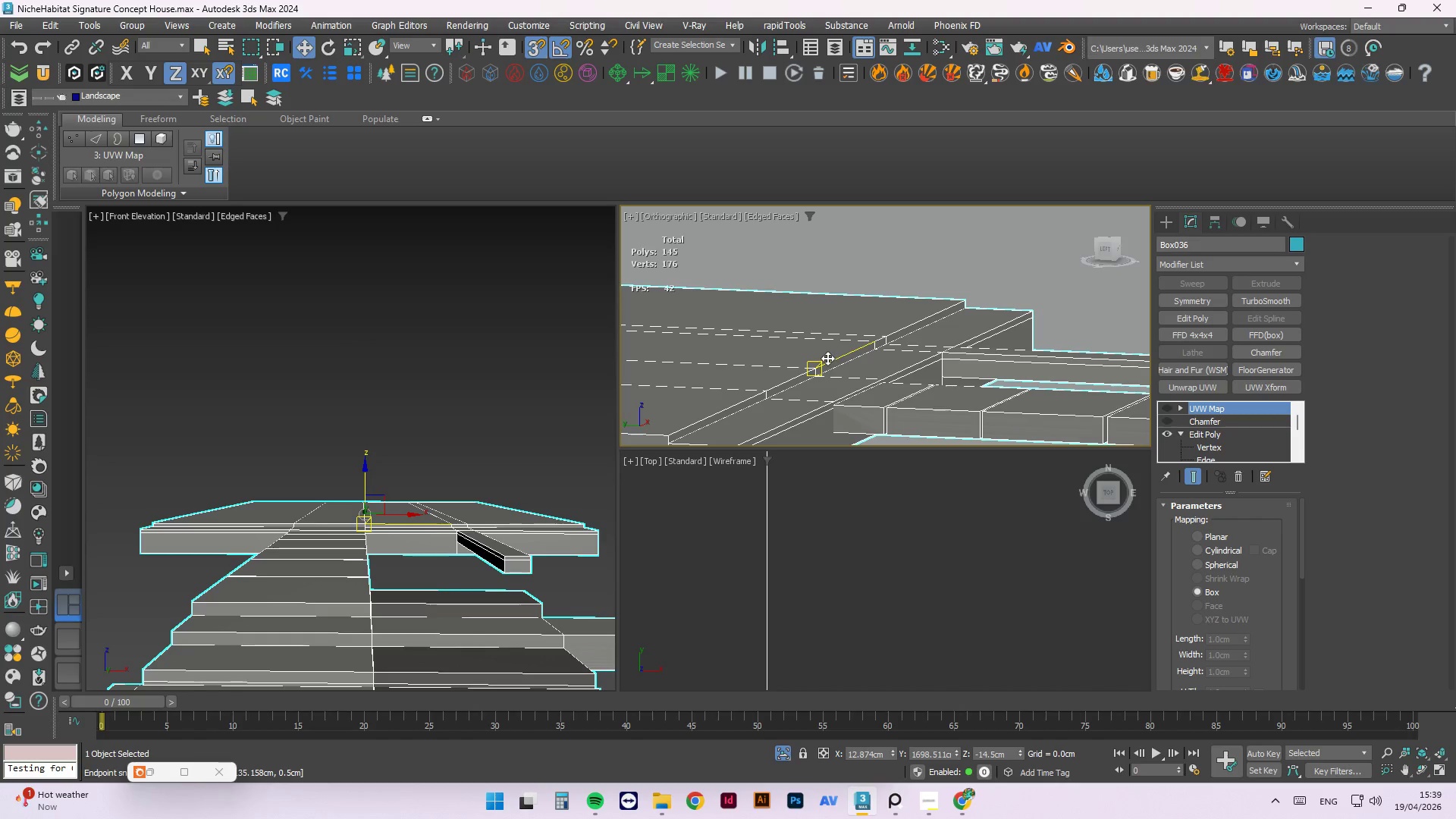 
key(Control+Z)
 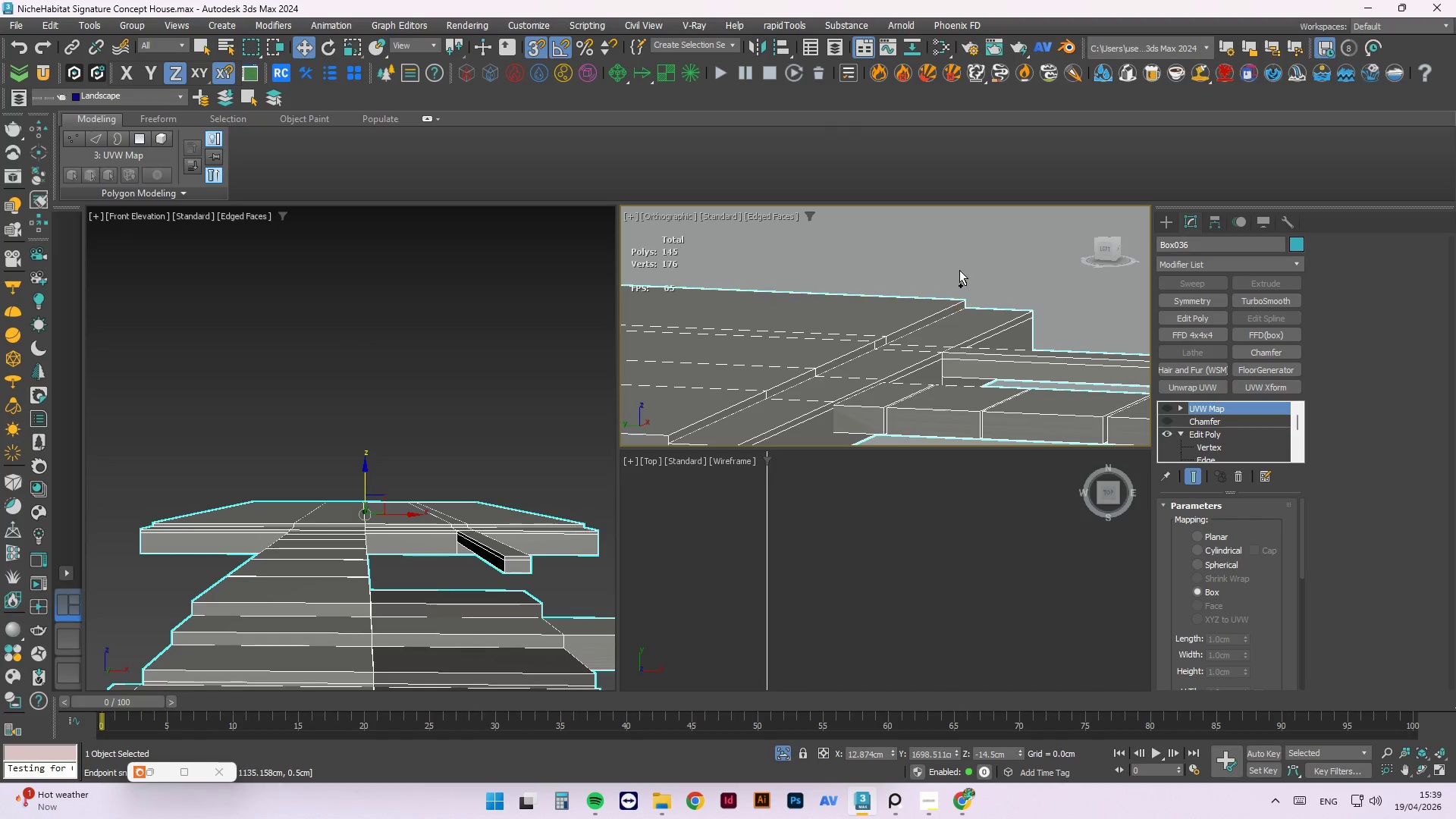 
left_click([959, 265])
 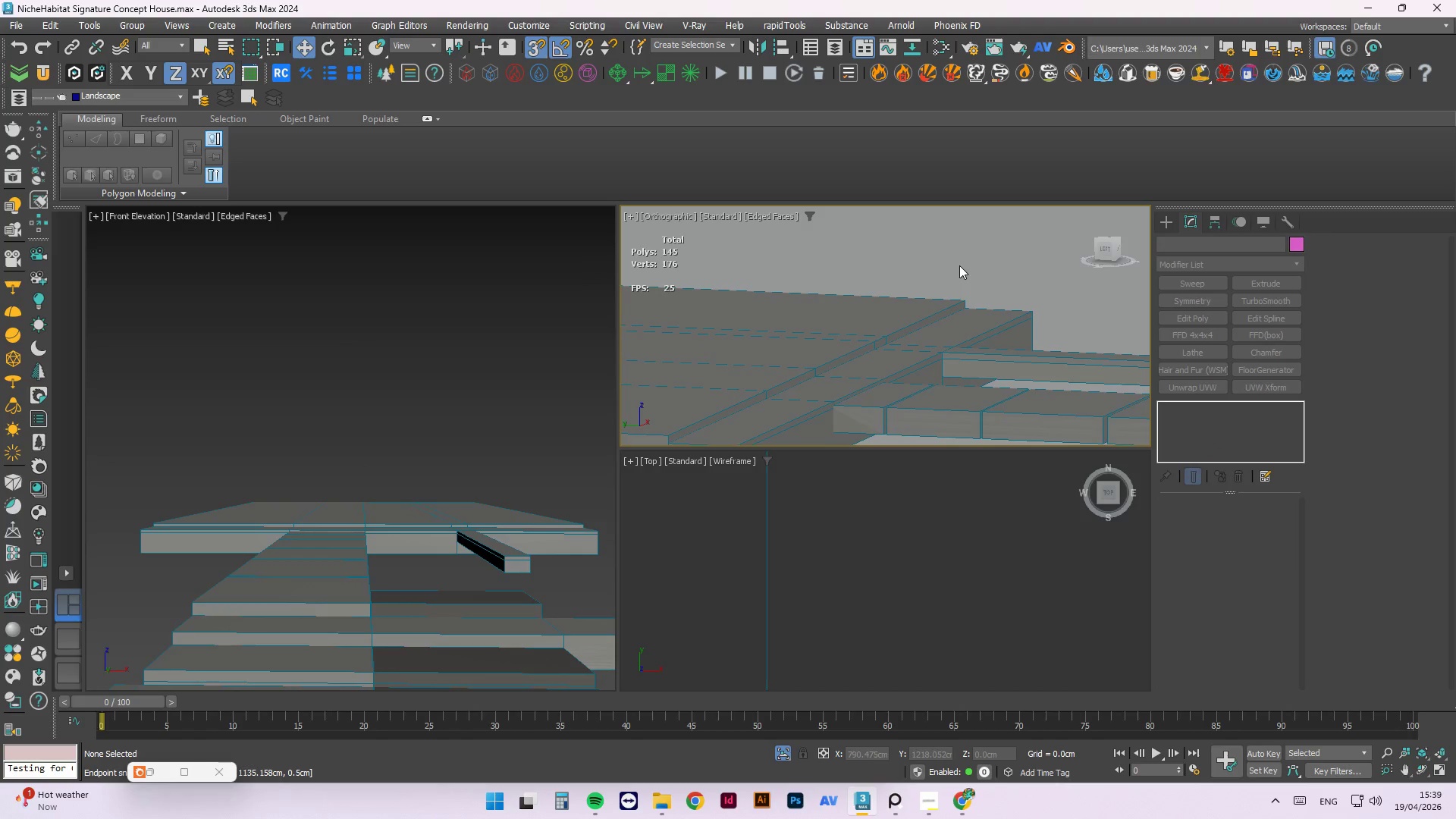 
key(Control+Z)
 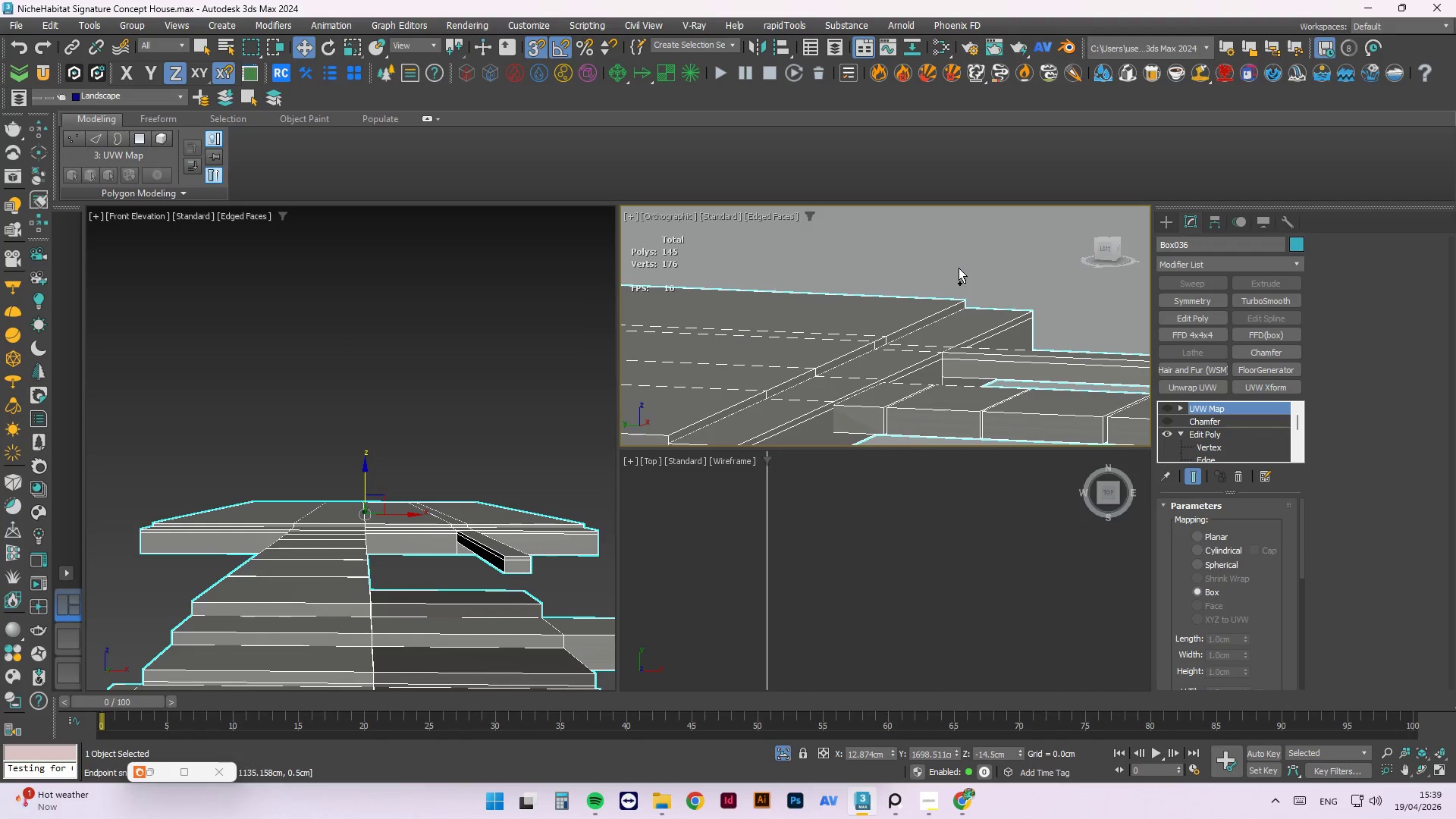 
key(Control+Z)
 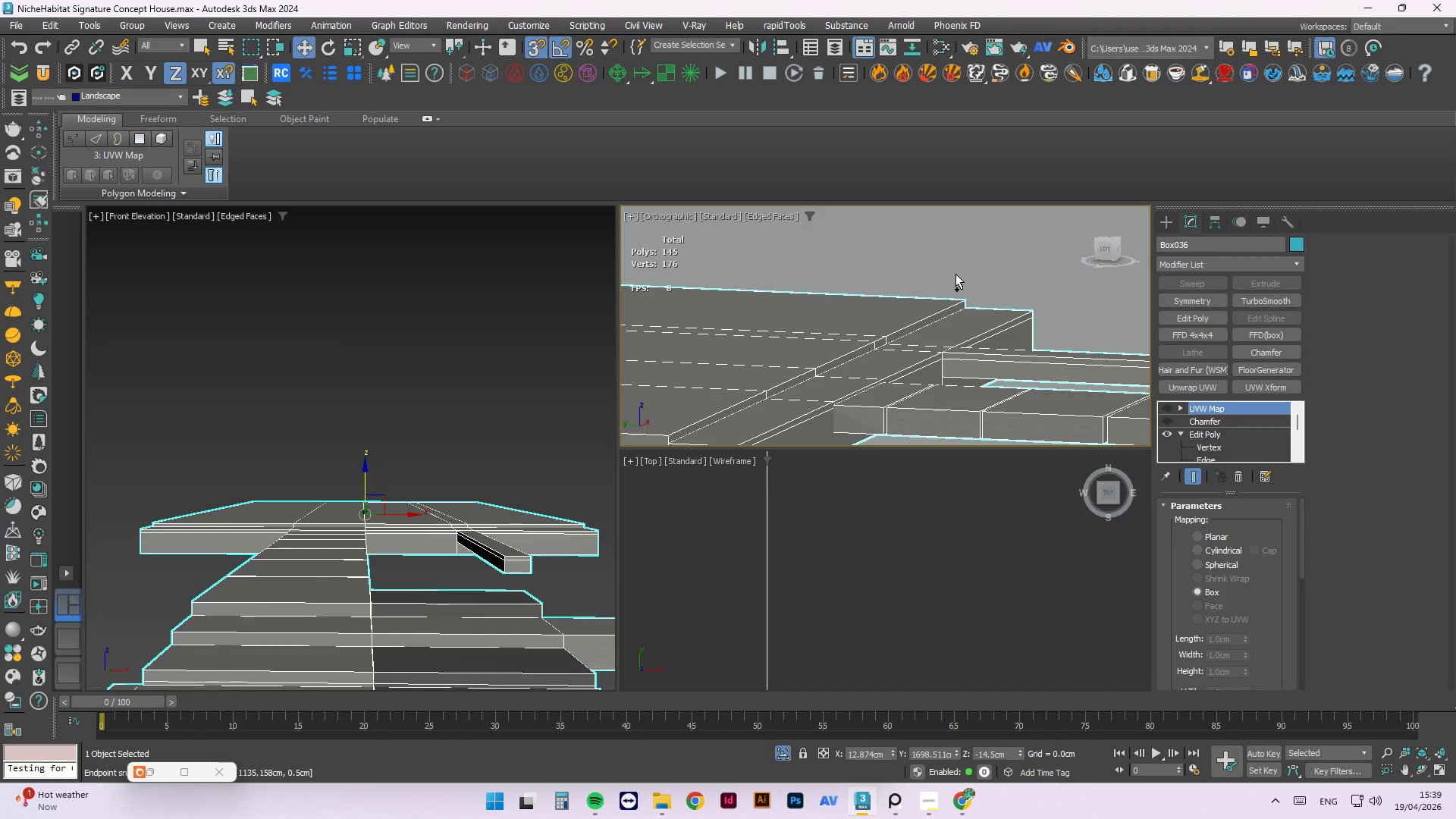 
key(Control+Z)
 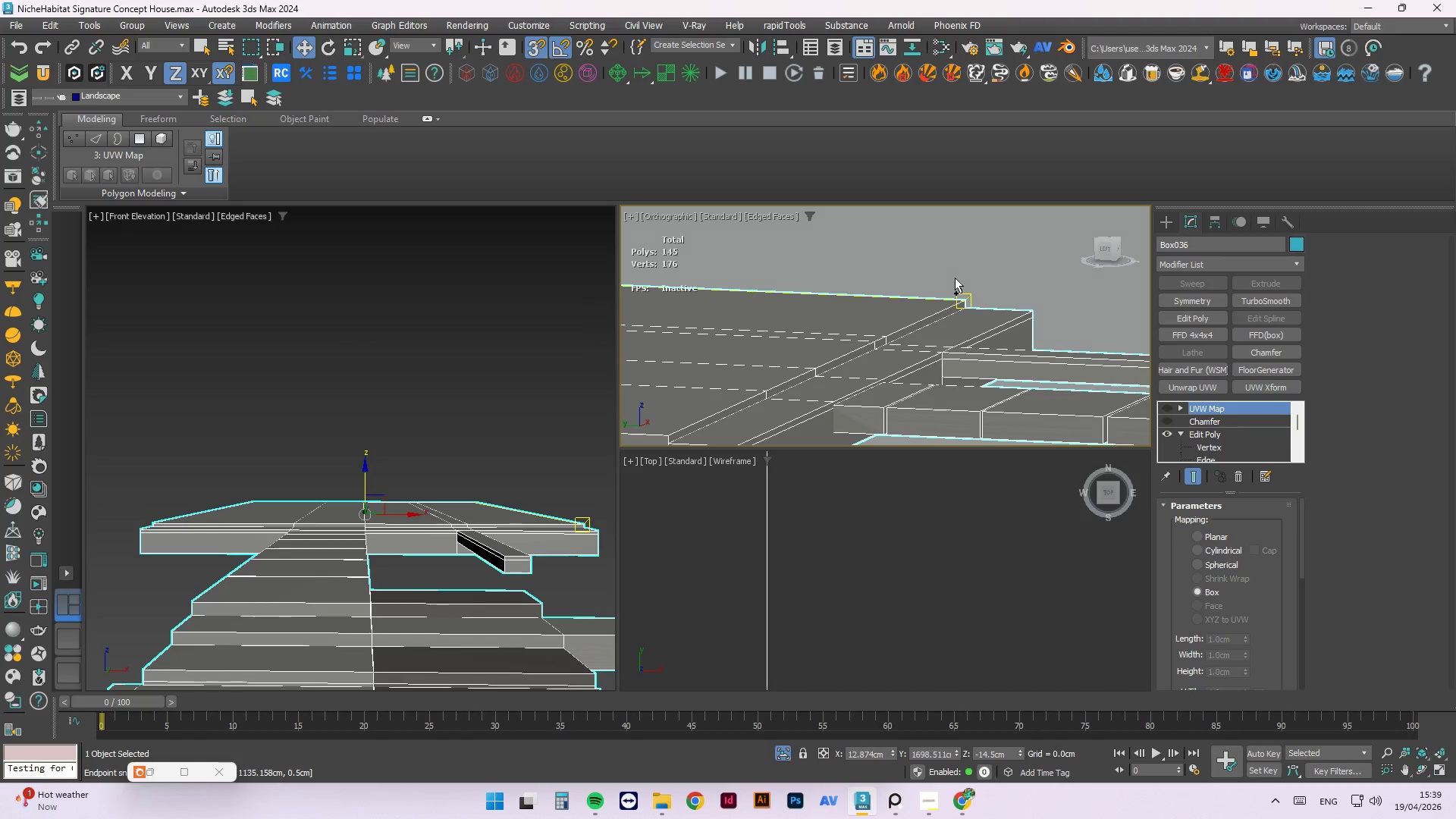 
key(Control+Z)
 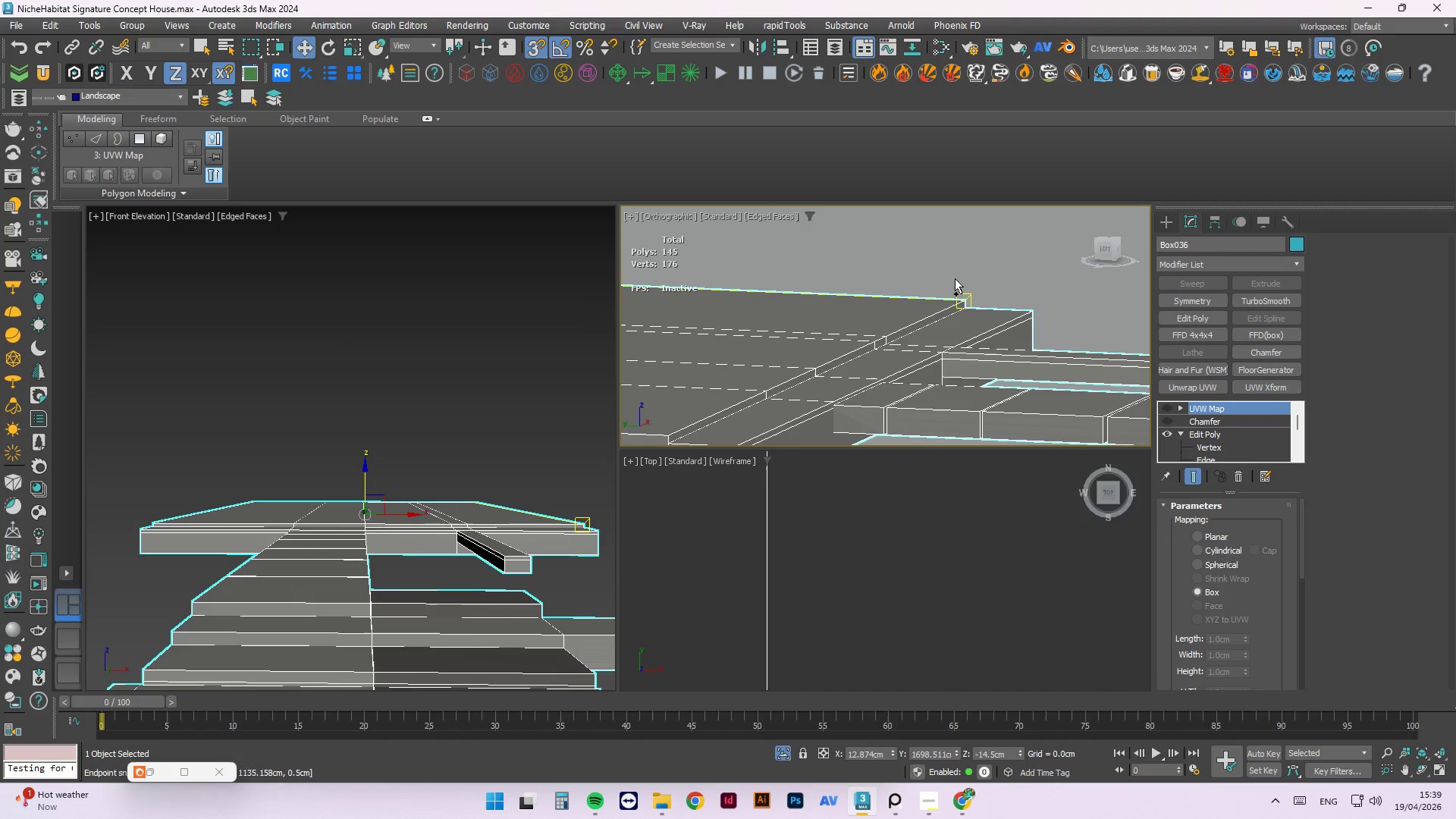 
key(Control+Z)
 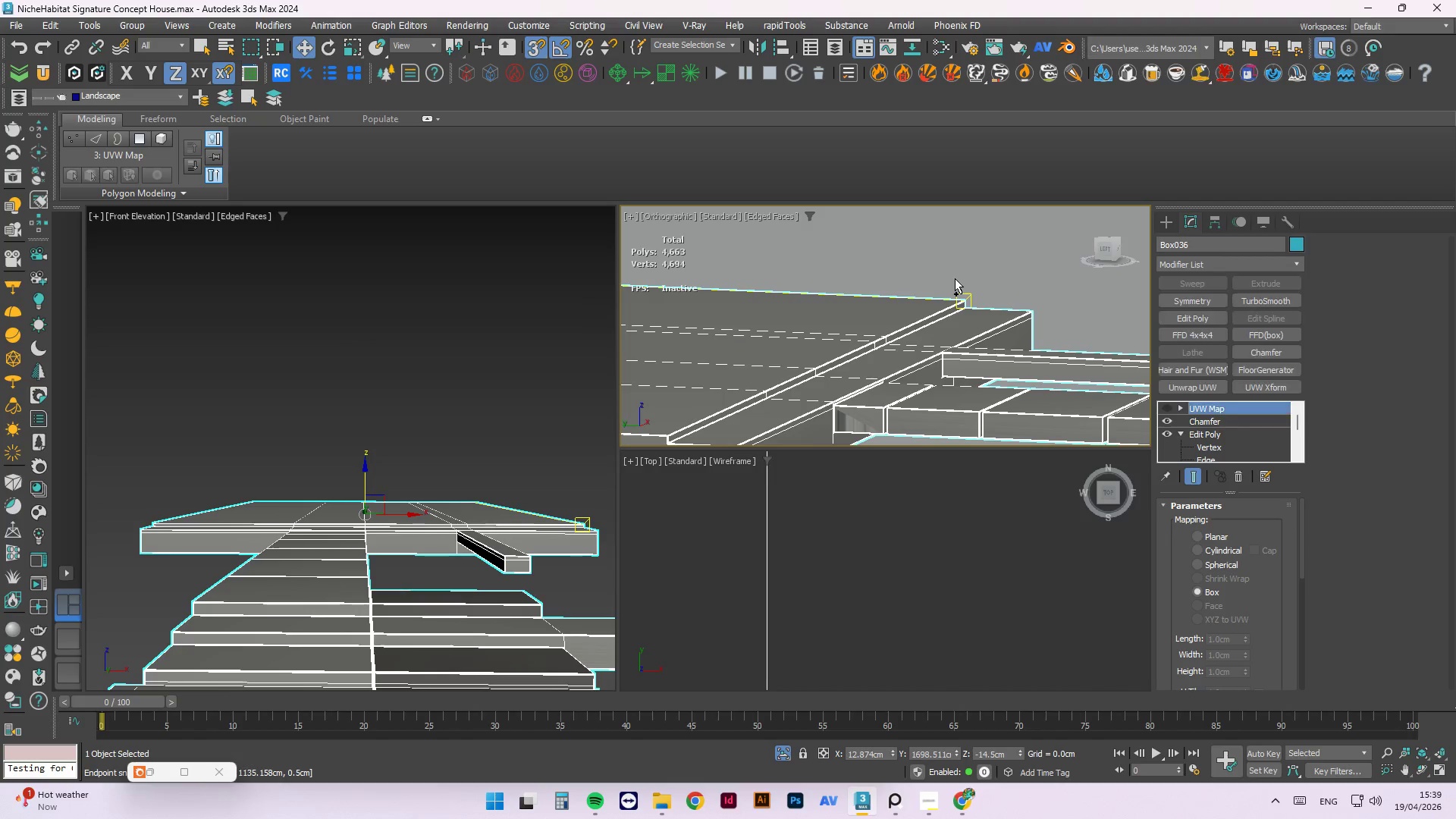 
key(Control+Z)
 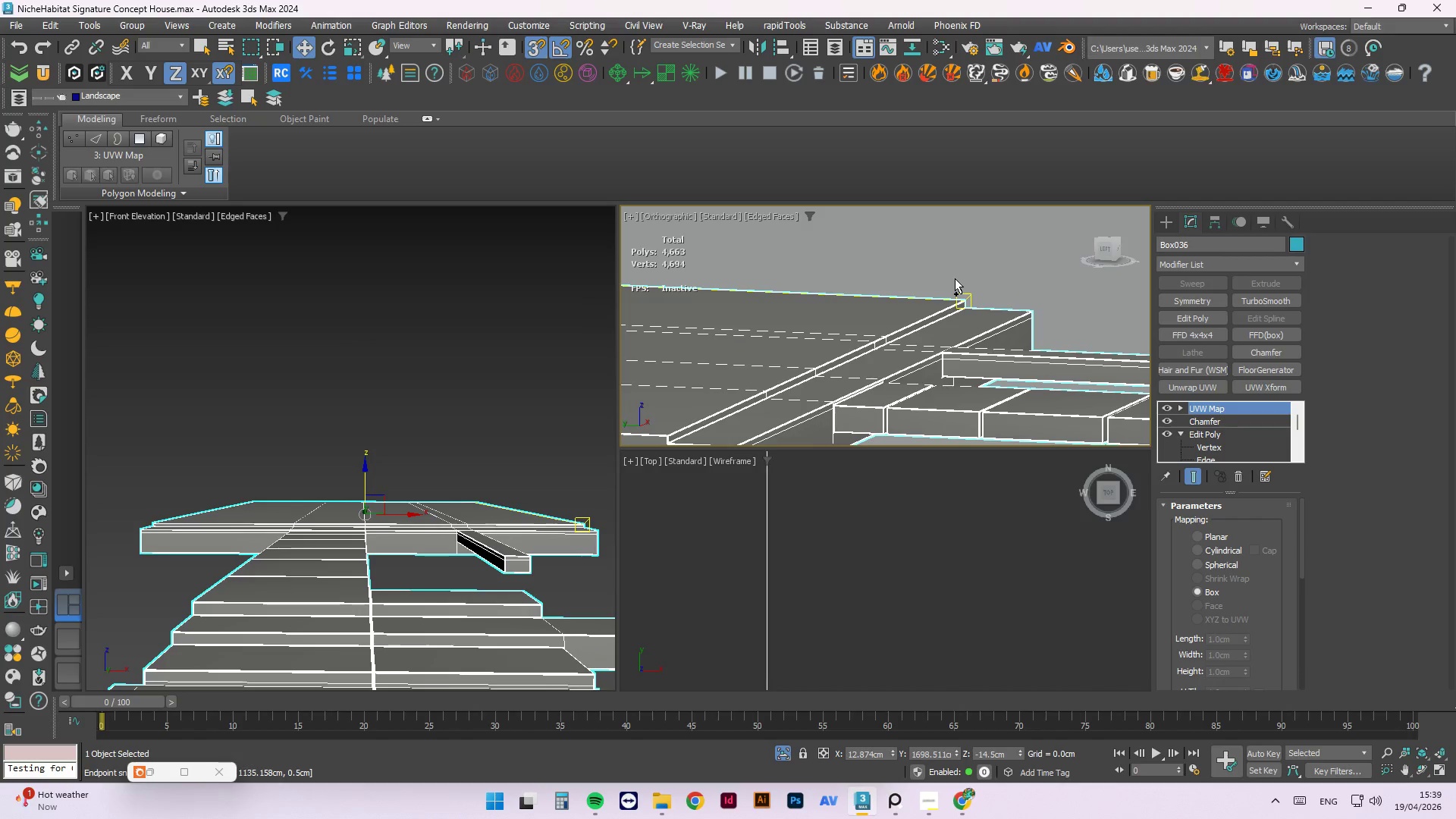 
key(Control+Z)
 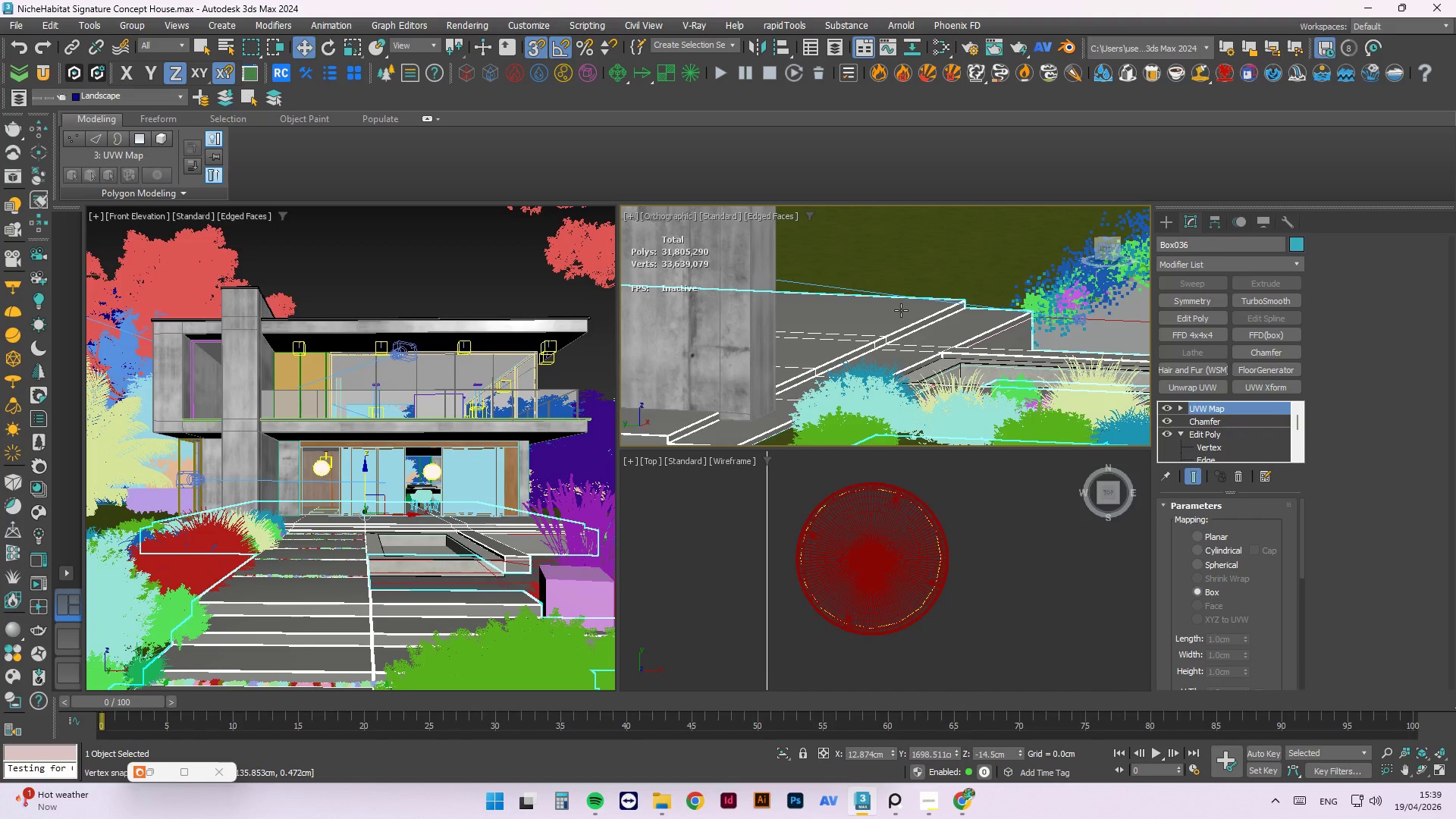 
key(Alt+Q)
 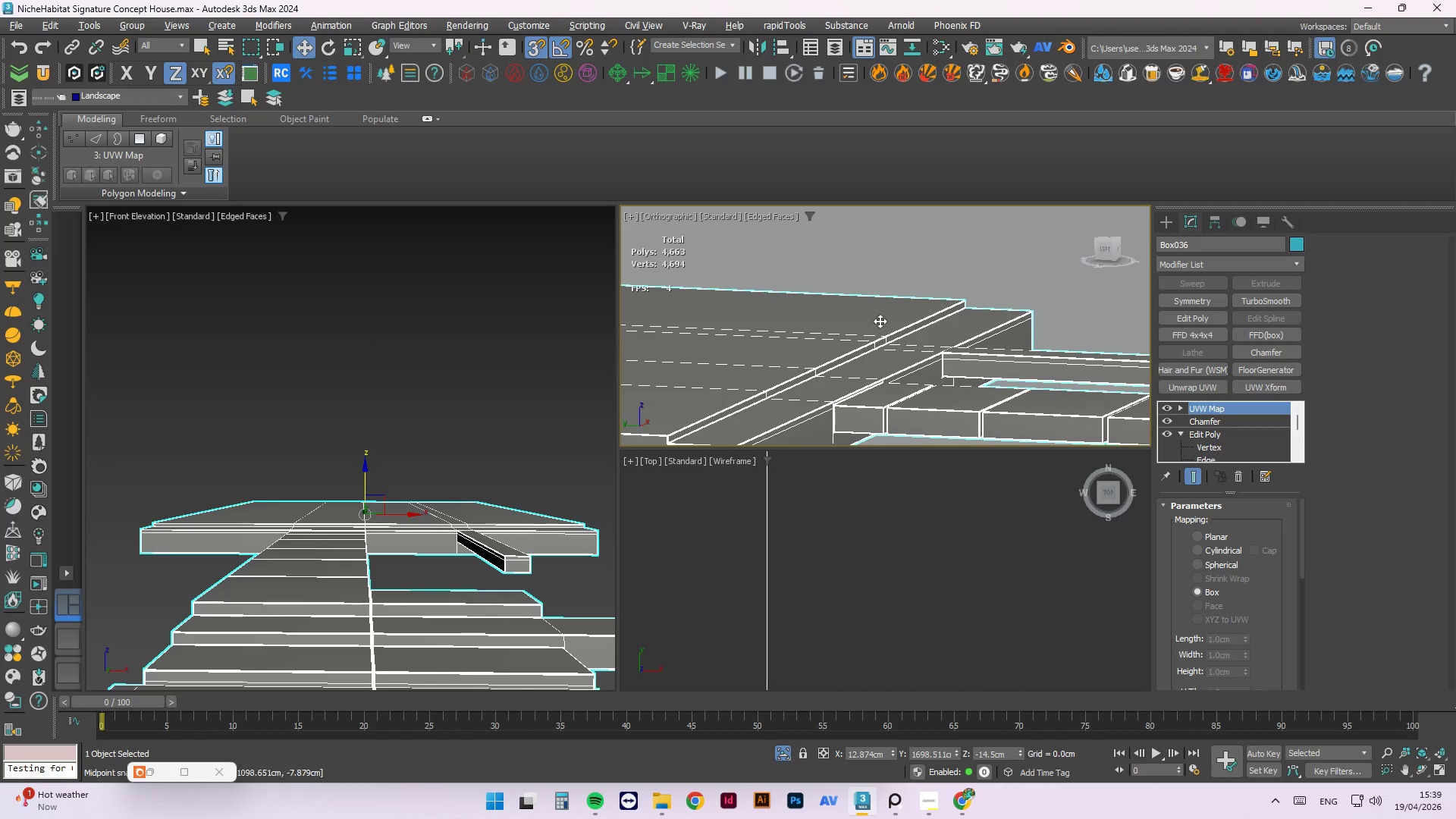 
scroll: coordinate [1005, 268], scroll_direction: none, amount: 0.0
 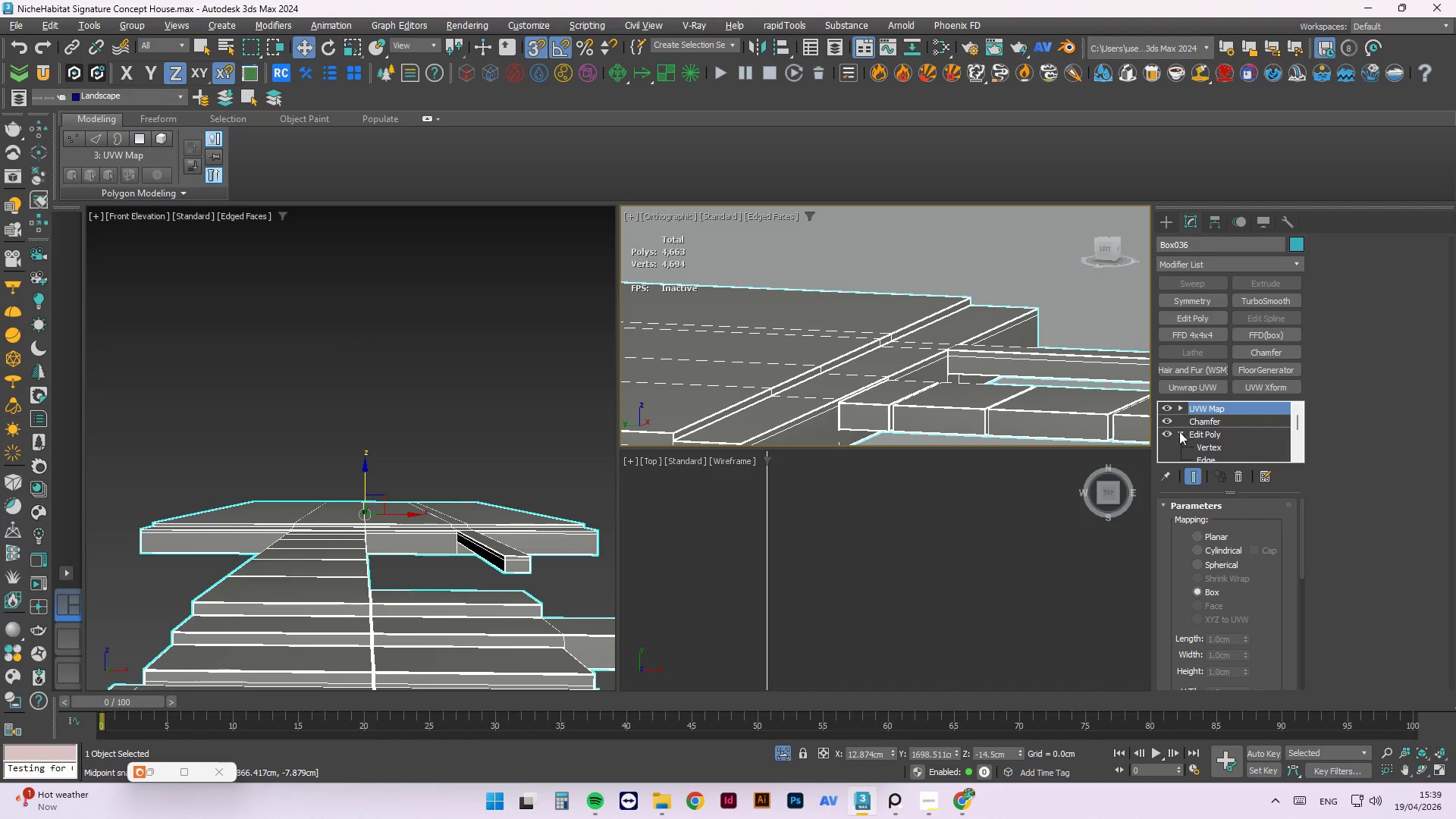 
scroll: coordinate [904, 320], scroll_direction: down, amount: 1.0
 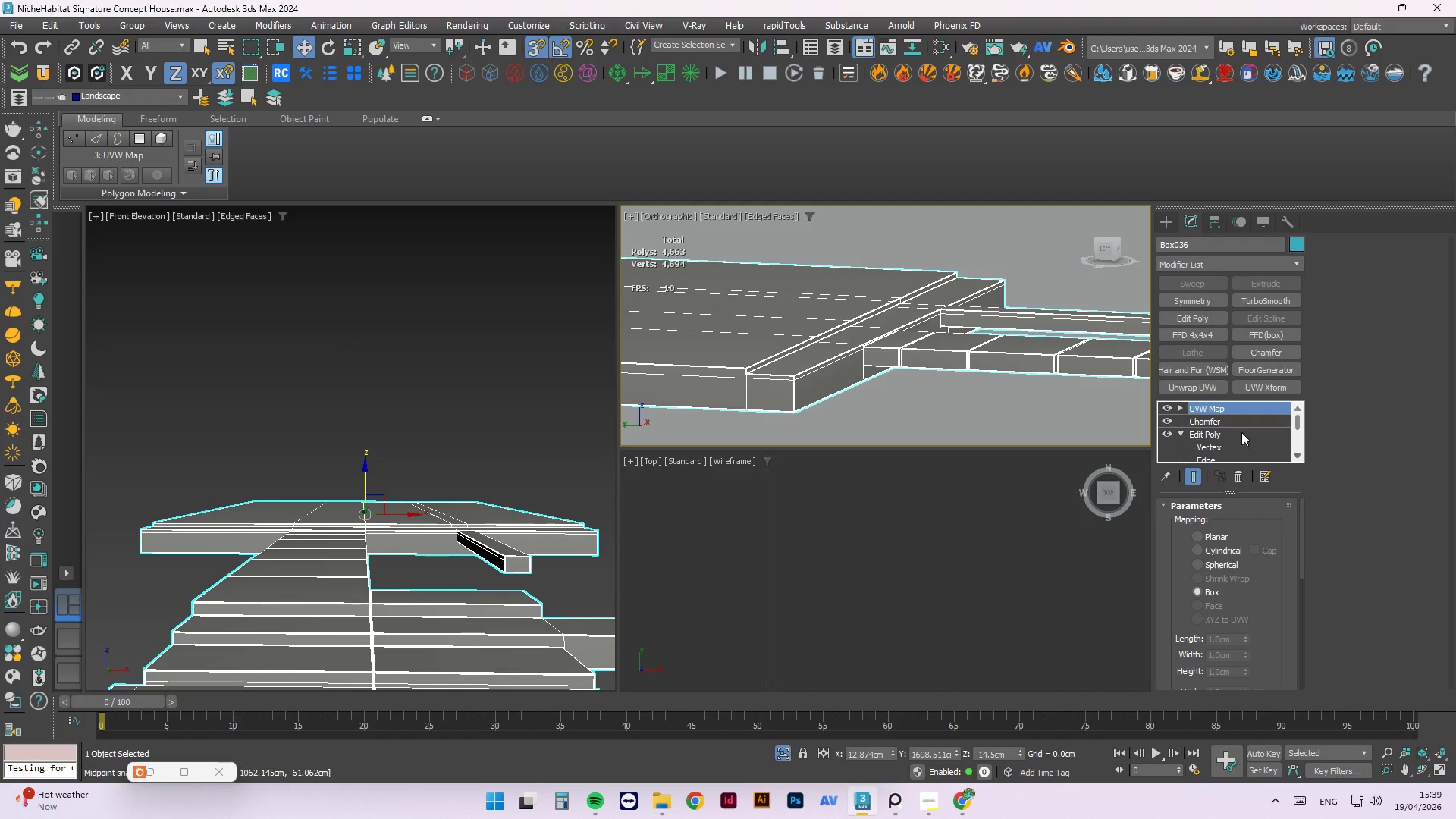 
left_click([1168, 410])
 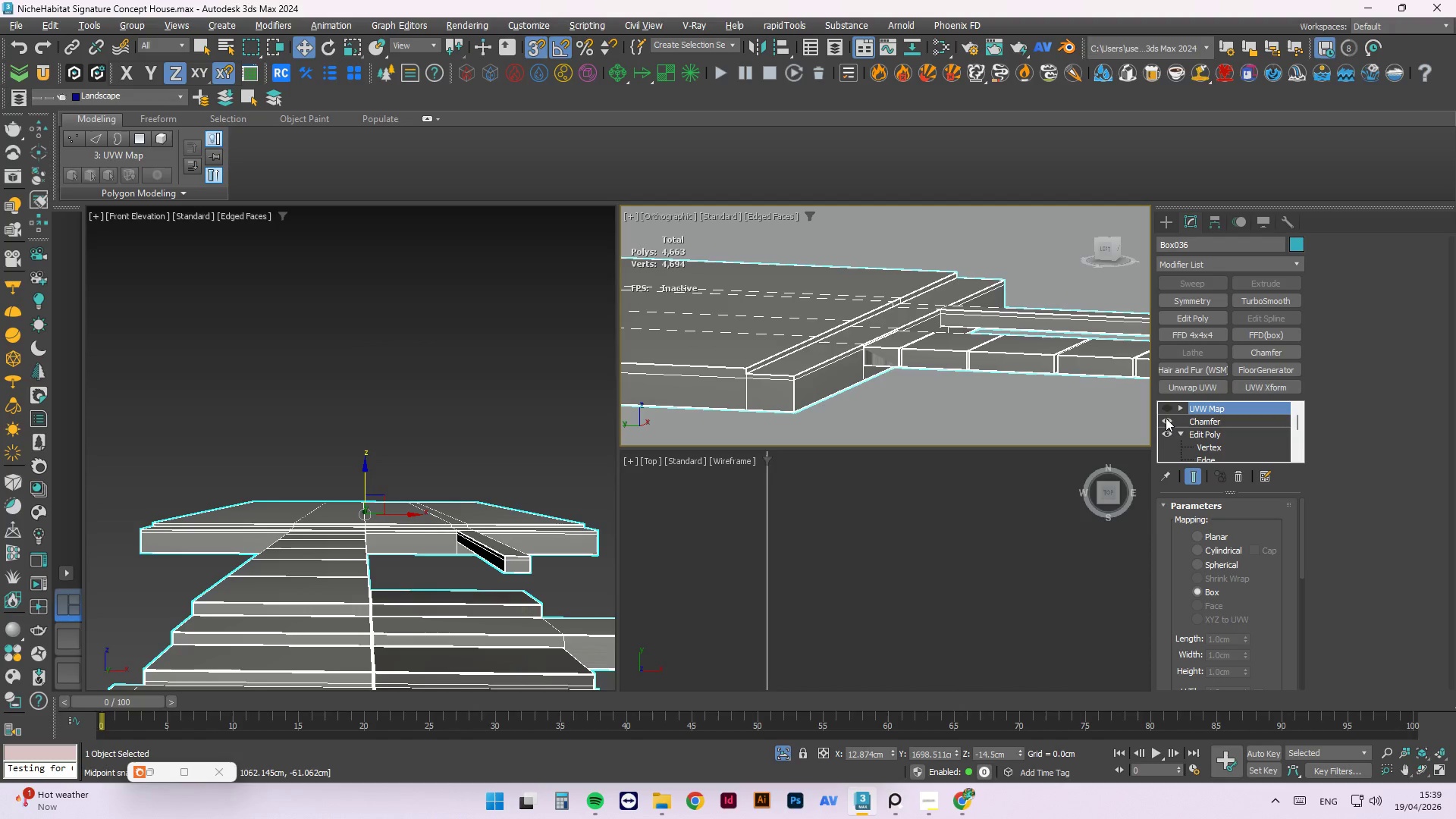 
left_click([1166, 418])
 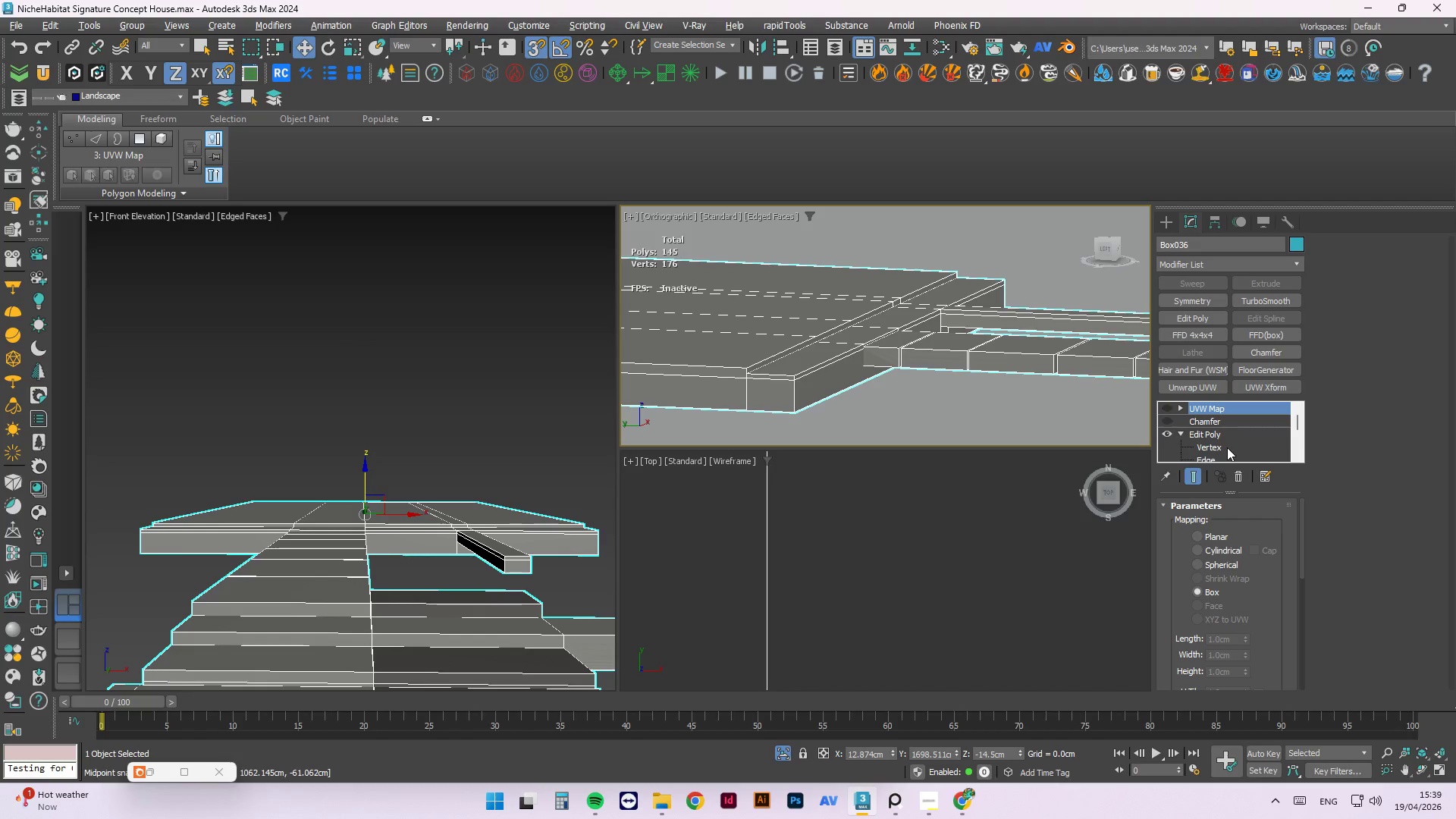 
scroll: coordinate [1220, 438], scroll_direction: down, amount: 3.0
 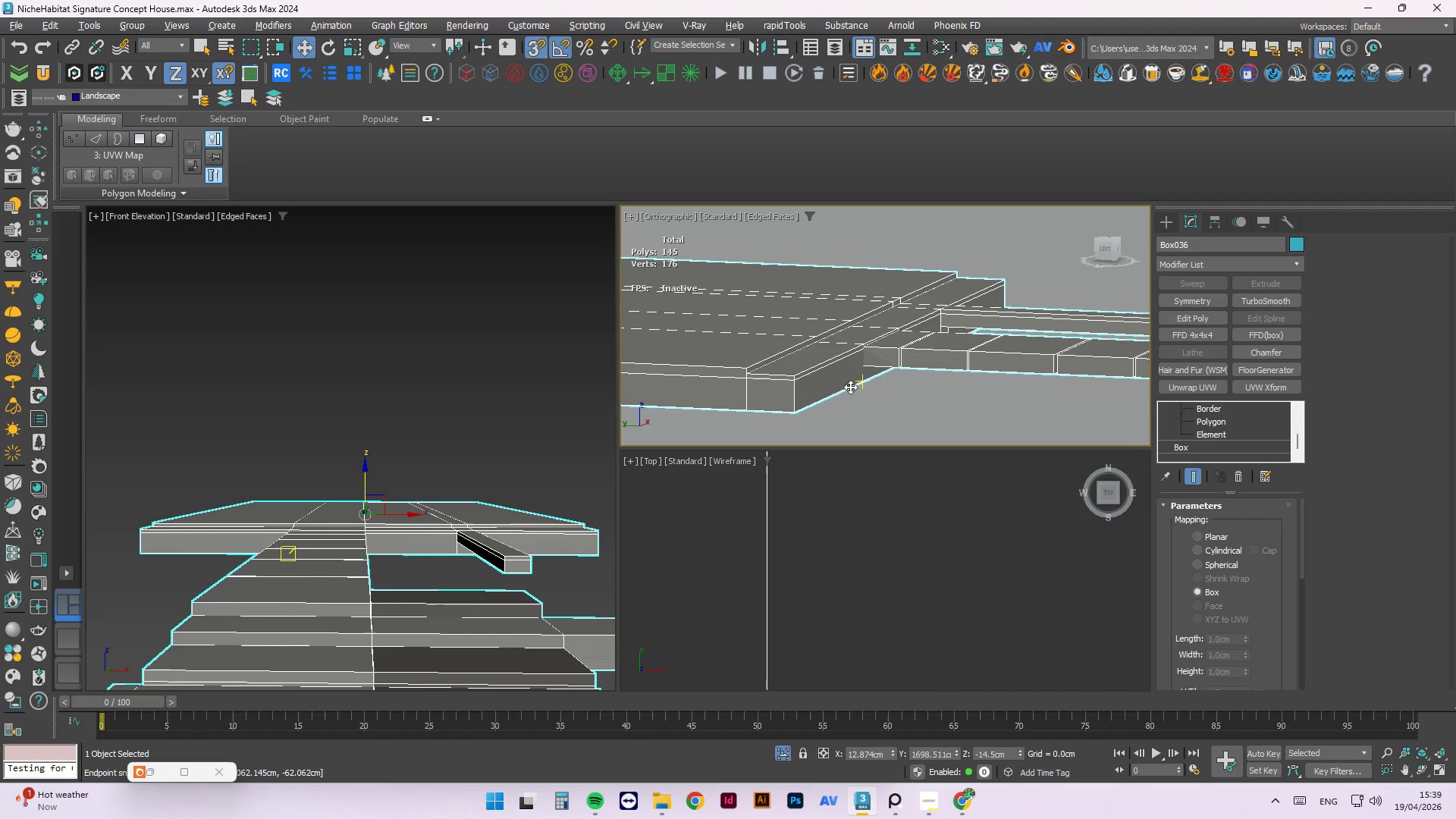 
scroll: coordinate [795, 353], scroll_direction: up, amount: 3.0
 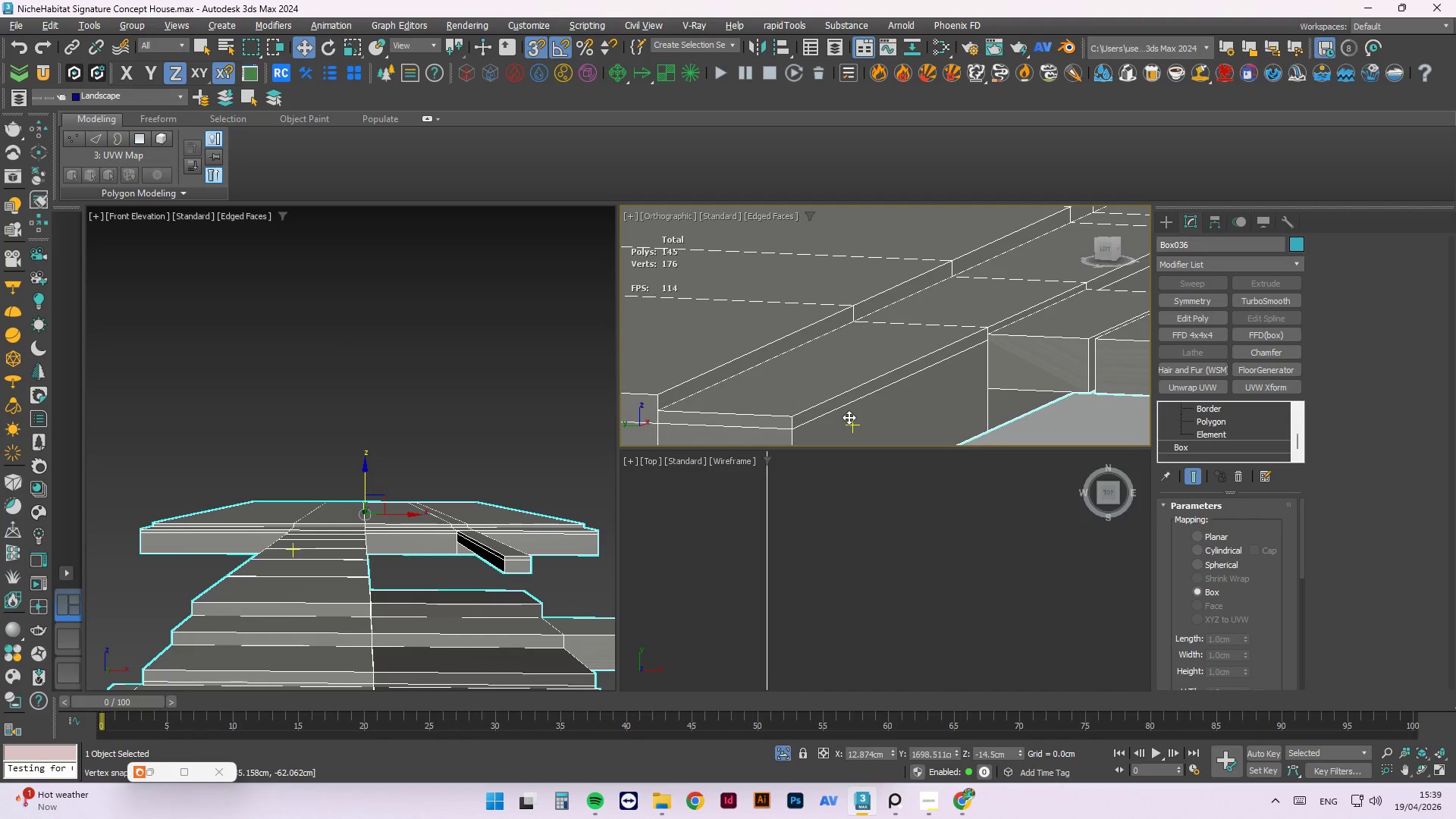 
scroll: coordinate [825, 403], scroll_direction: down, amount: 2.0
 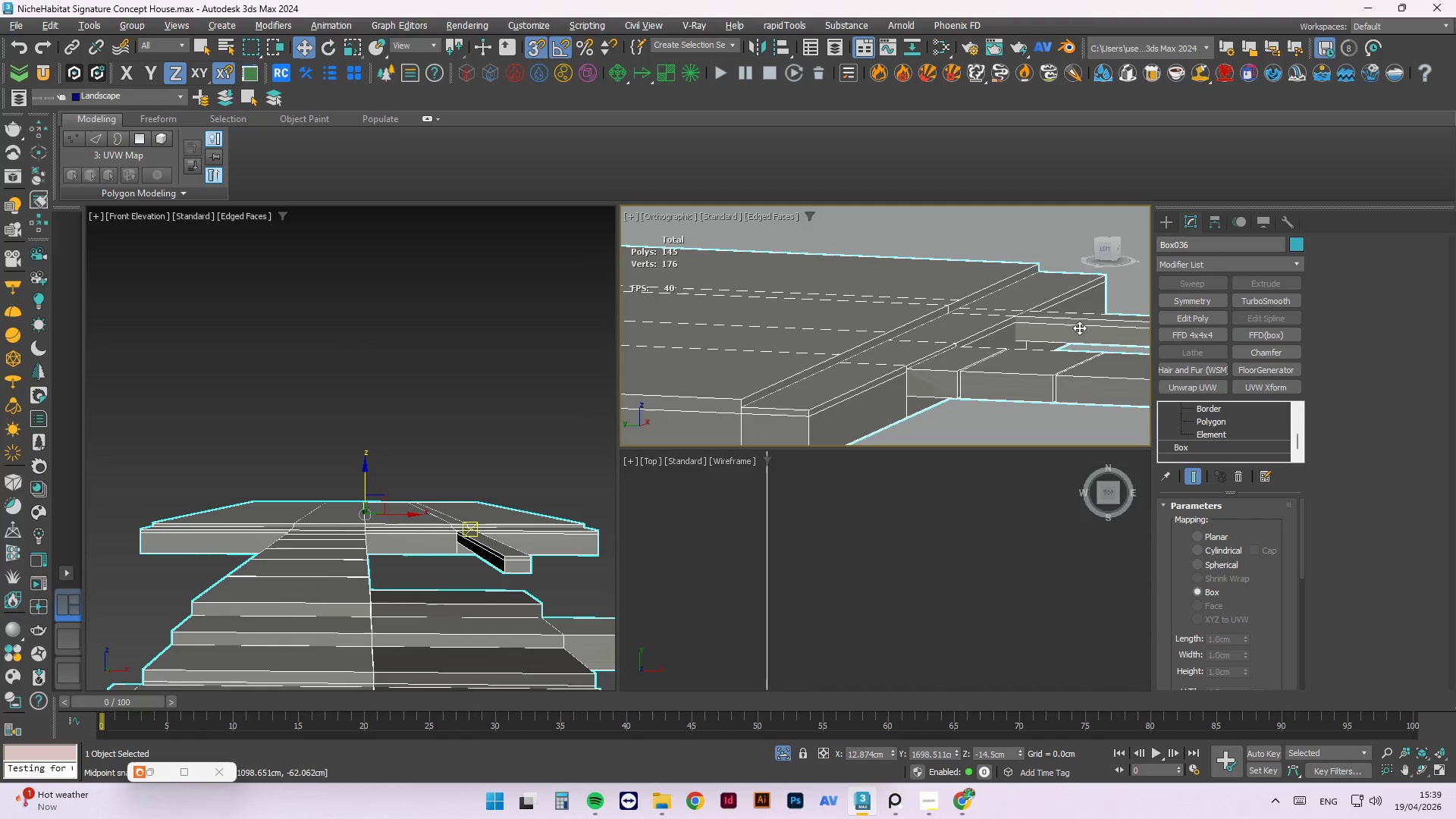 
scroll: coordinate [977, 347], scroll_direction: up, amount: 4.0
 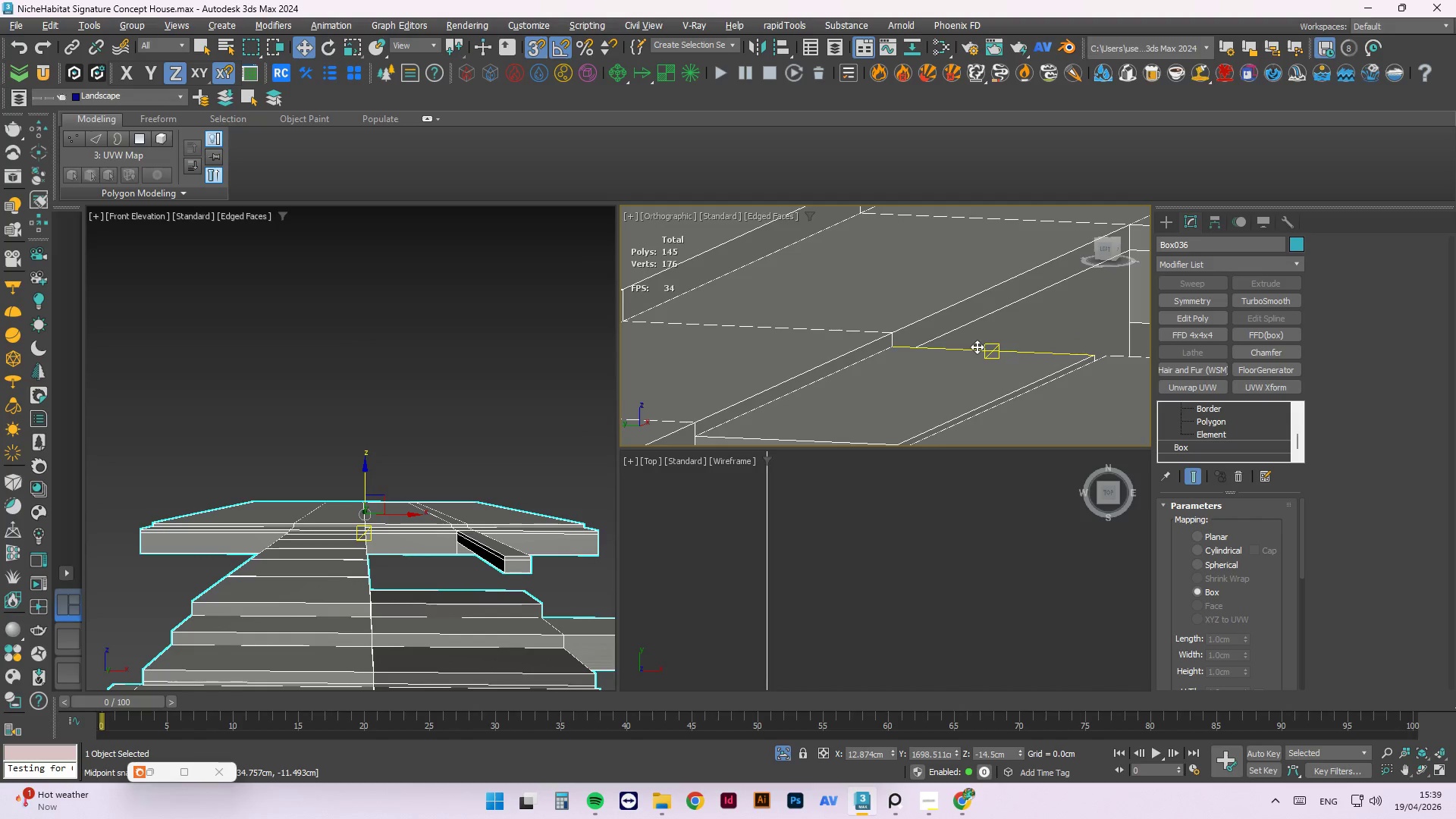 
scroll: coordinate [1218, 438], scroll_direction: down, amount: 4.0
 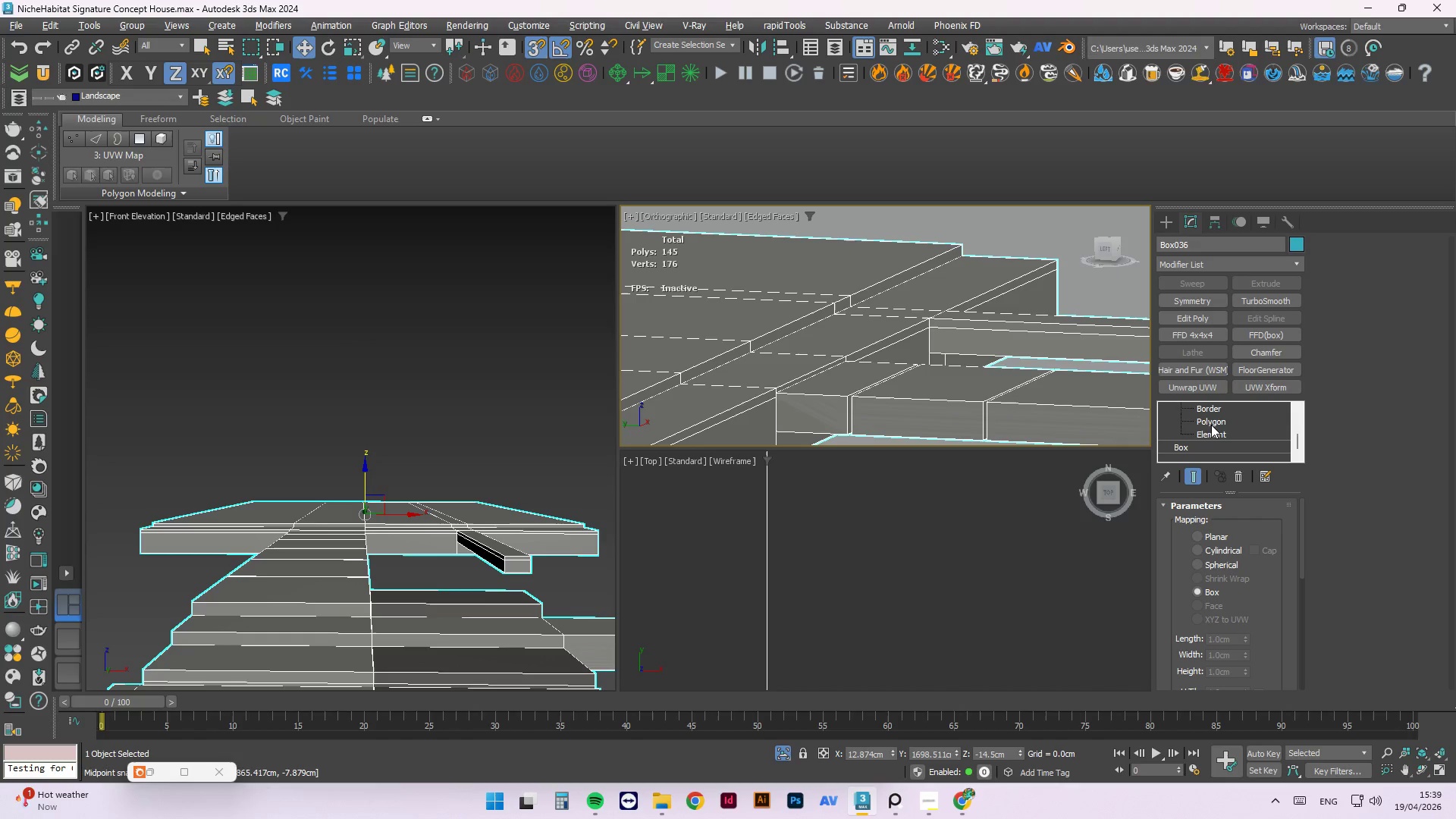 
left_click([1211, 422])
 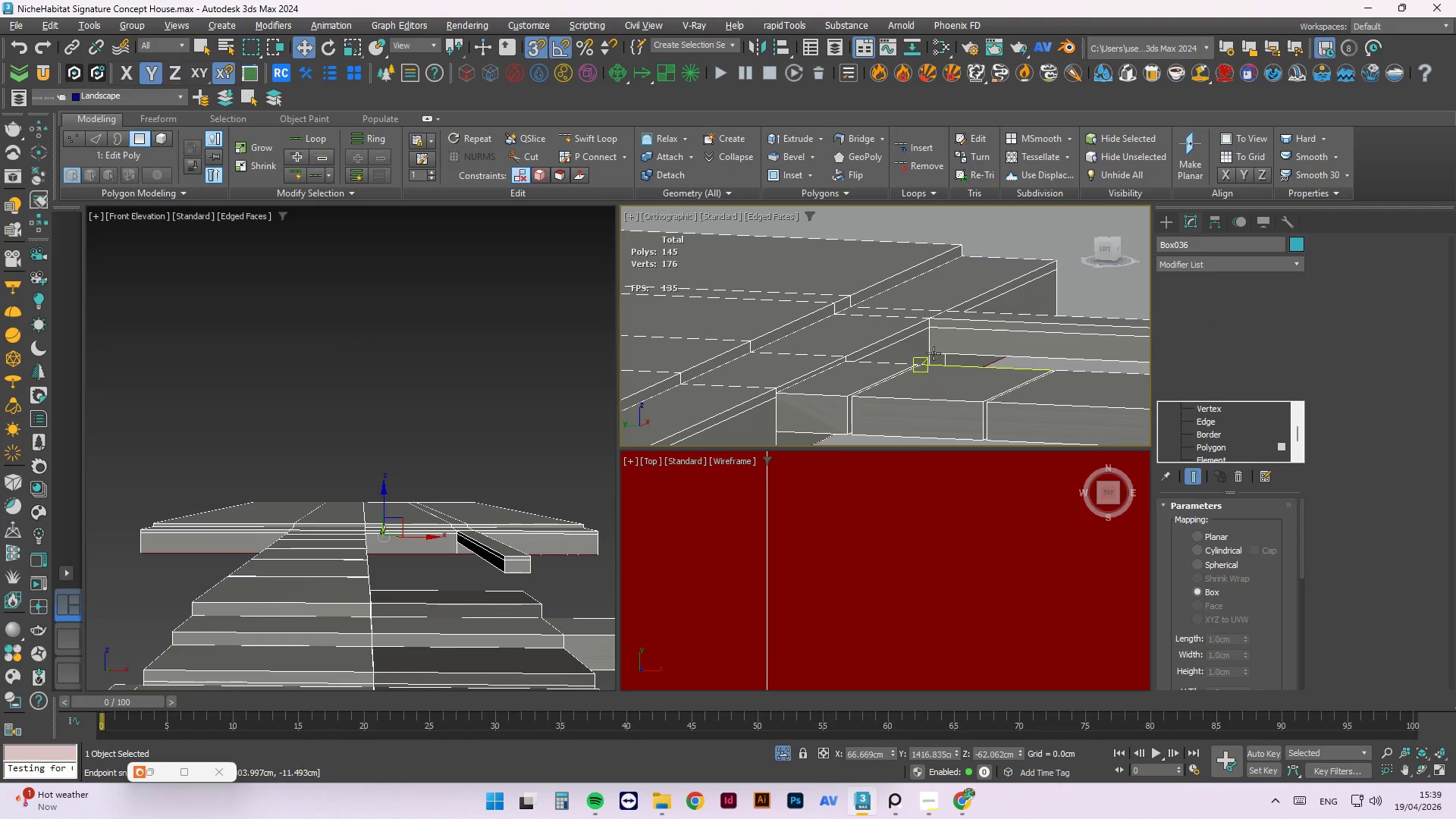 
scroll: coordinate [937, 325], scroll_direction: down, amount: 3.0
 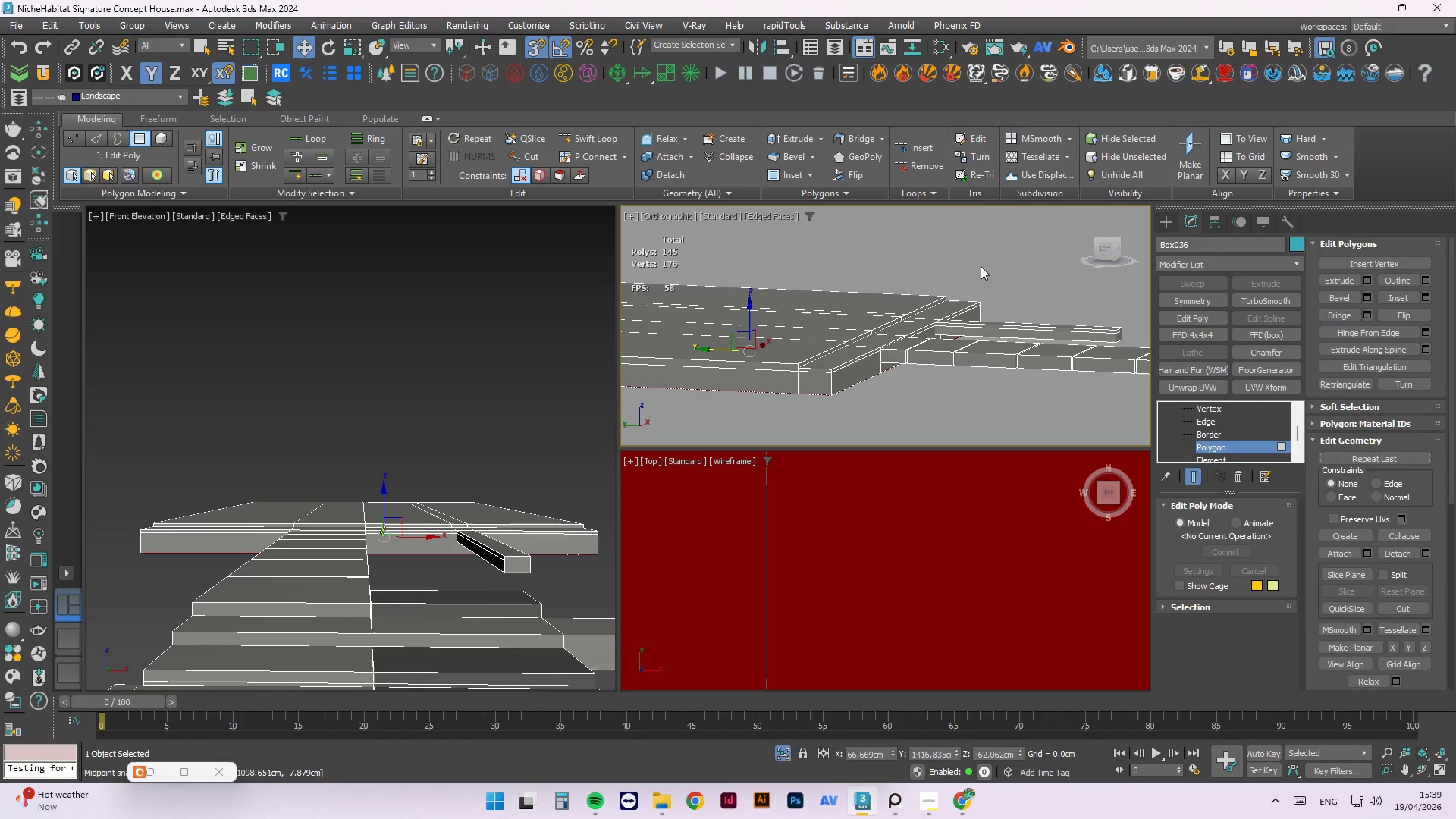 
left_click([987, 258])
 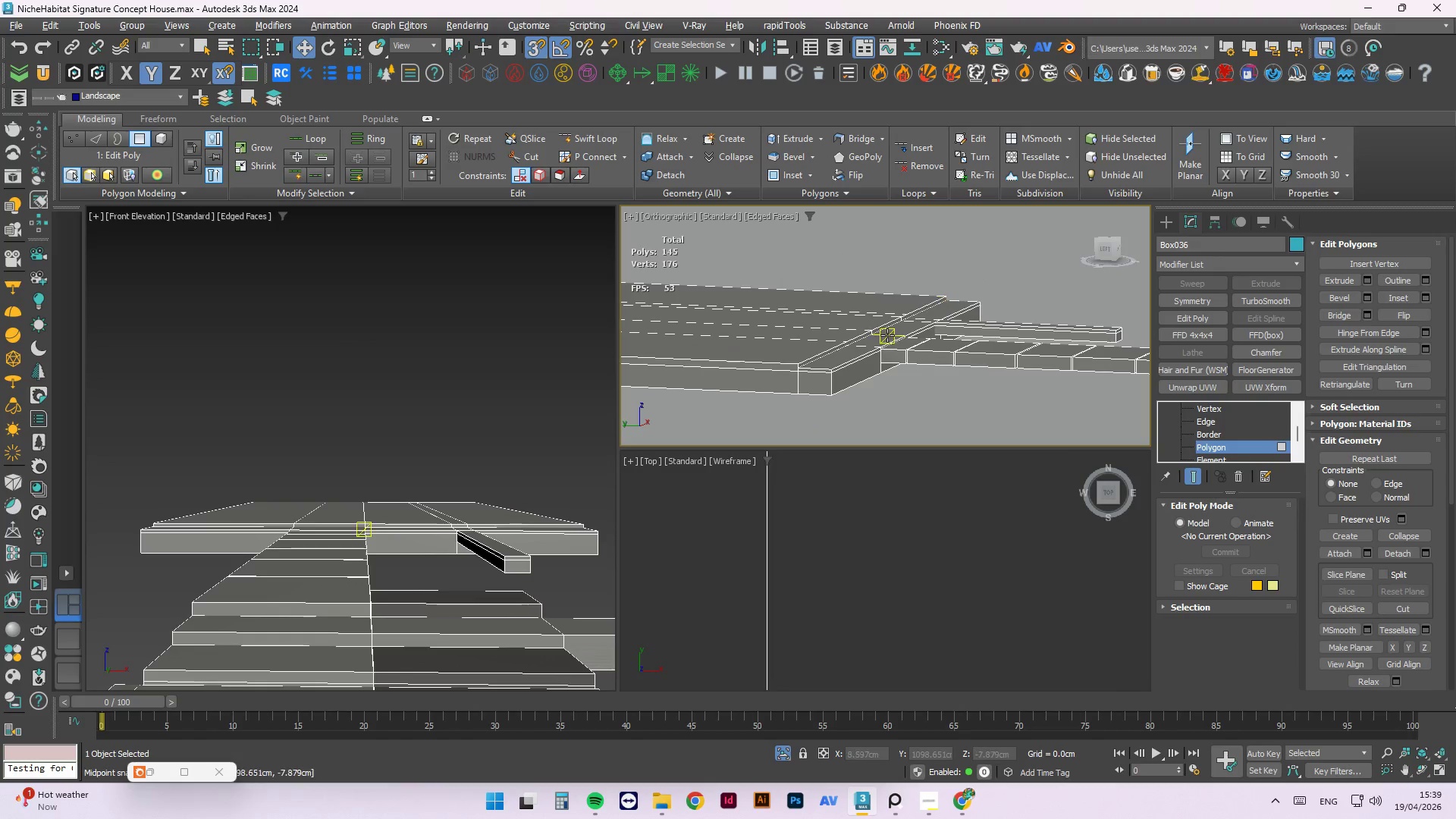 
left_click([817, 365])
 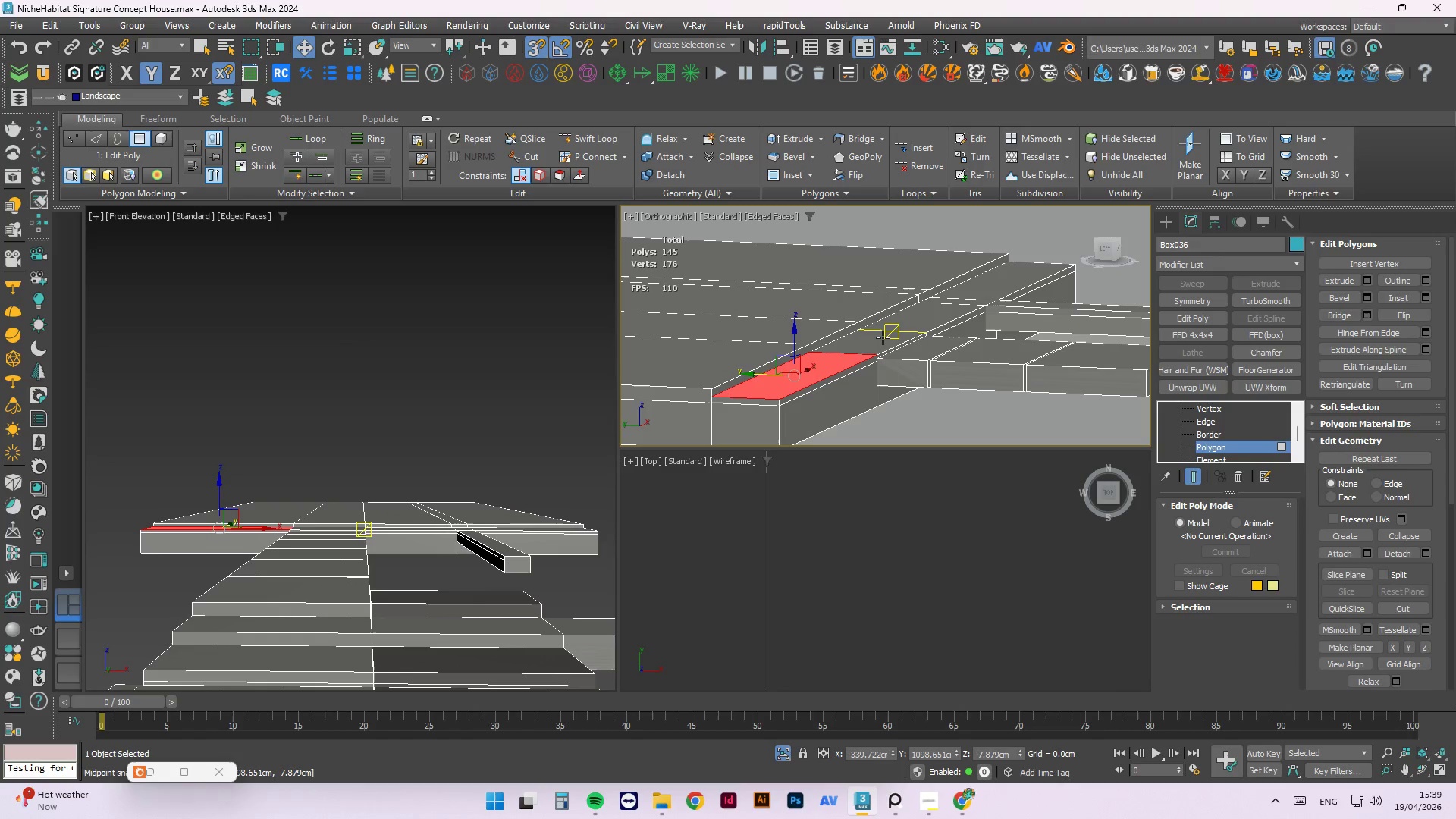 
scroll: coordinate [883, 339], scroll_direction: up, amount: 2.0
 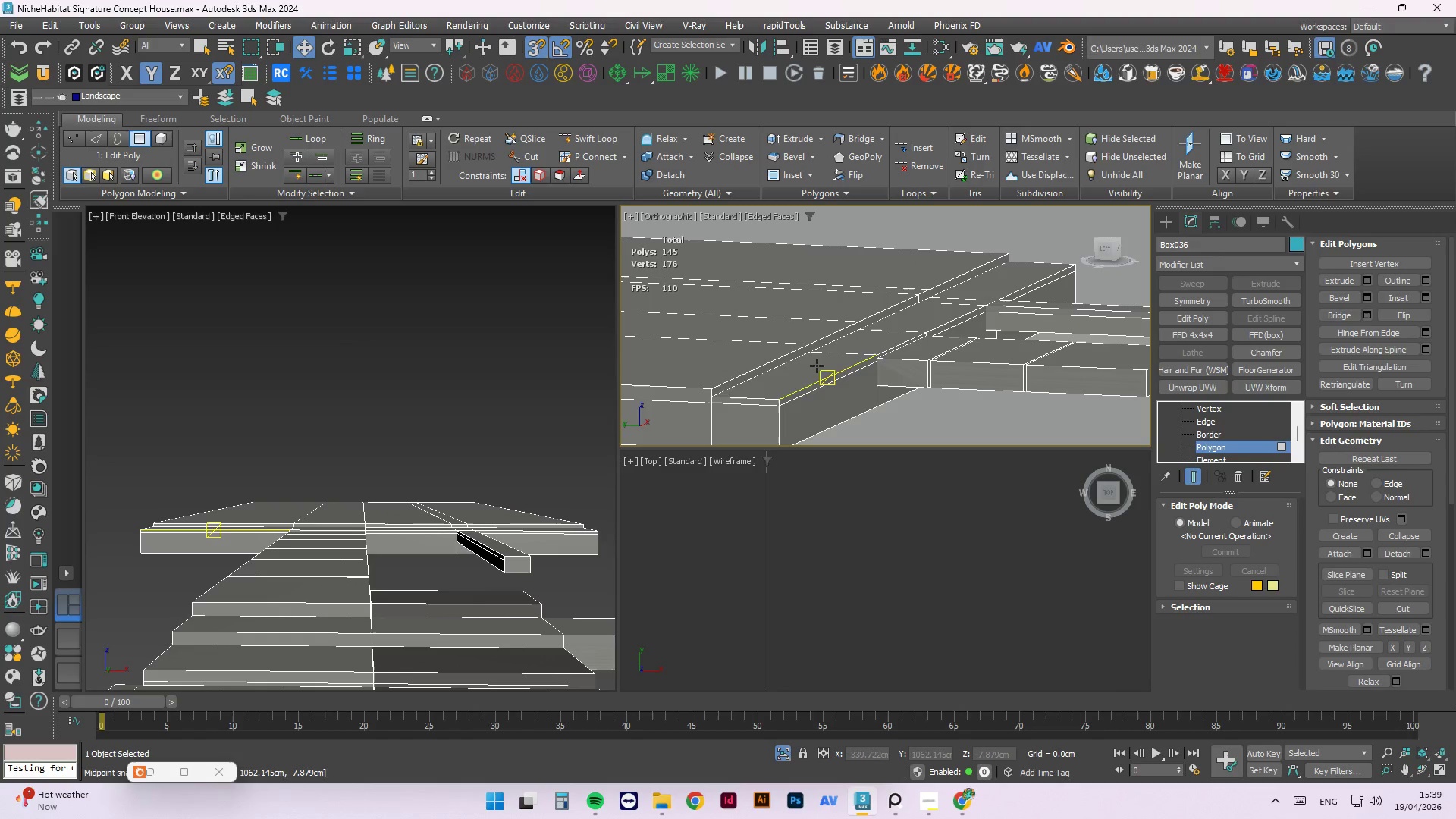 
hold_key(key=ControlLeft, duration=0.91)
left_click([883, 337])
 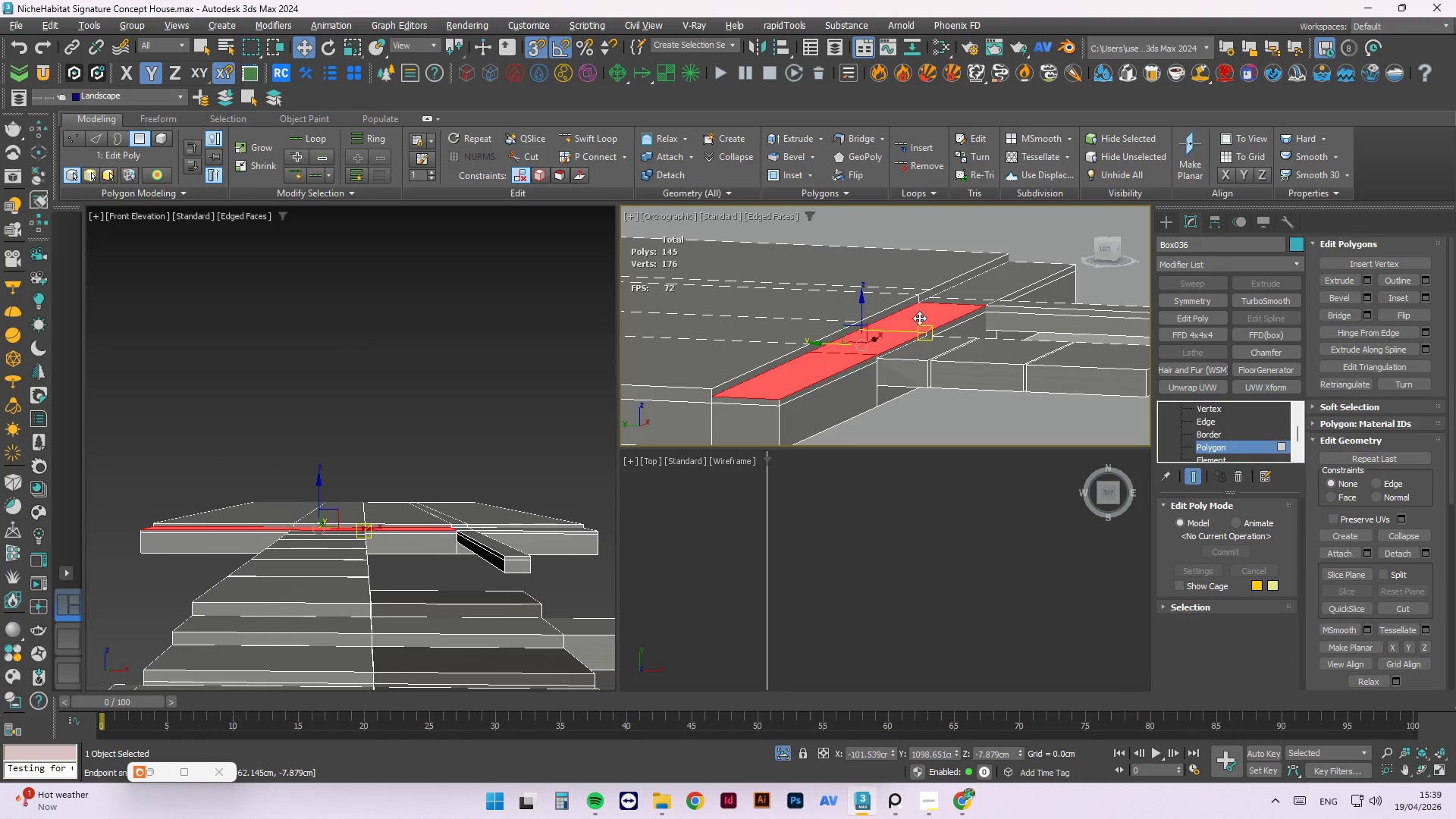 
hold_key(key=ControlLeft, duration=1.16)
 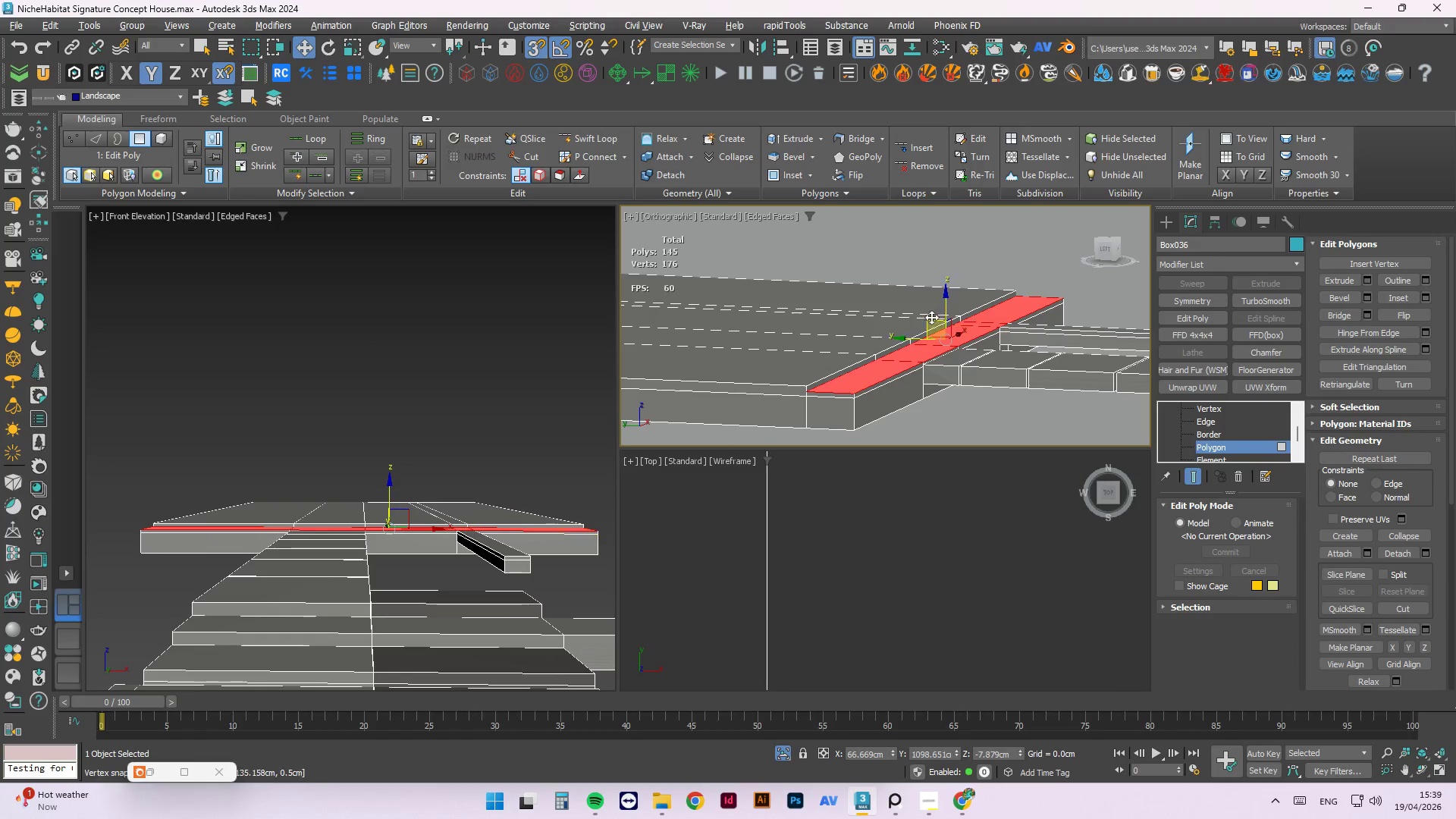 
scroll: coordinate [991, 292], scroll_direction: up, amount: 3.0
 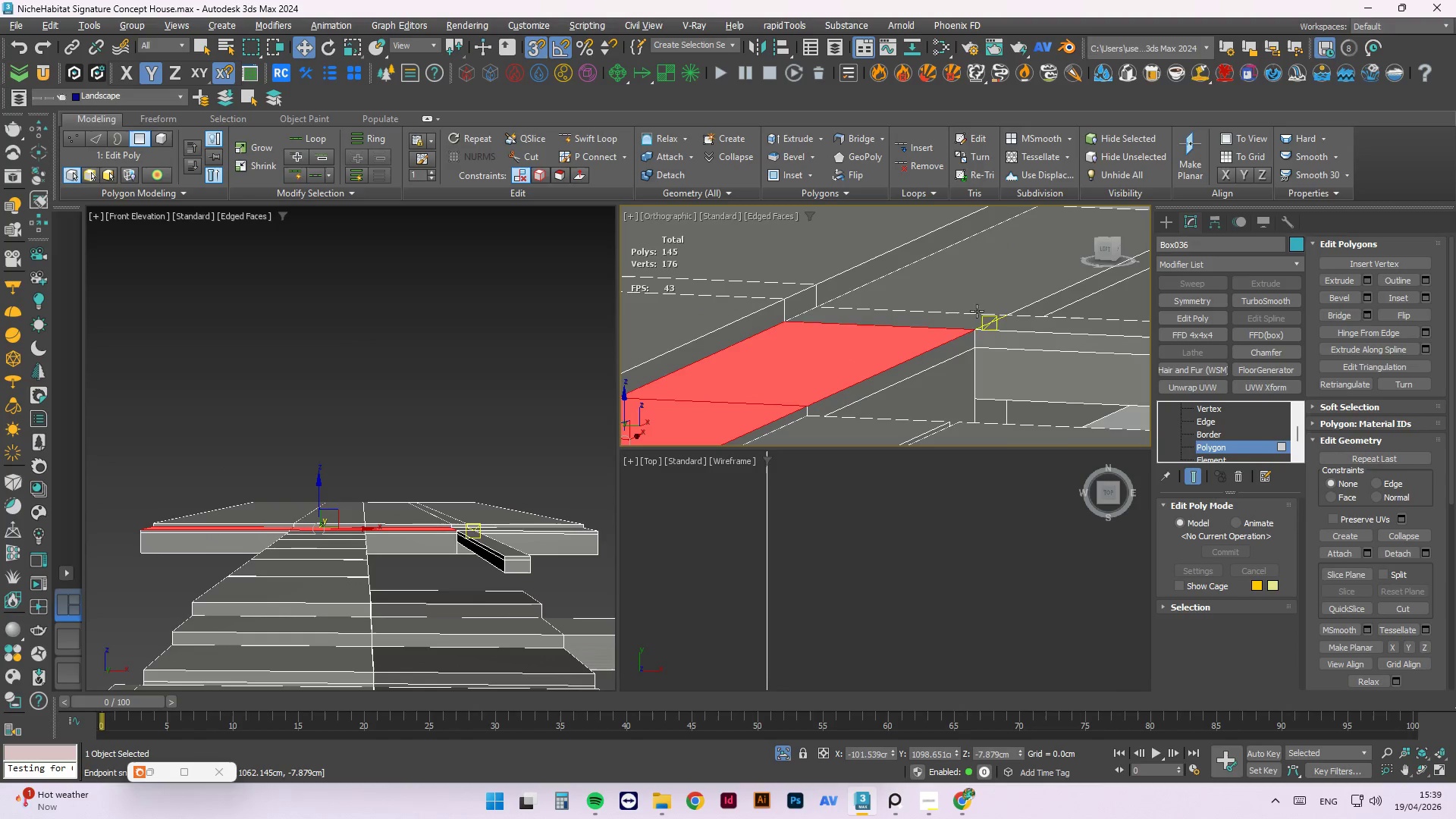 
left_click([955, 328])
 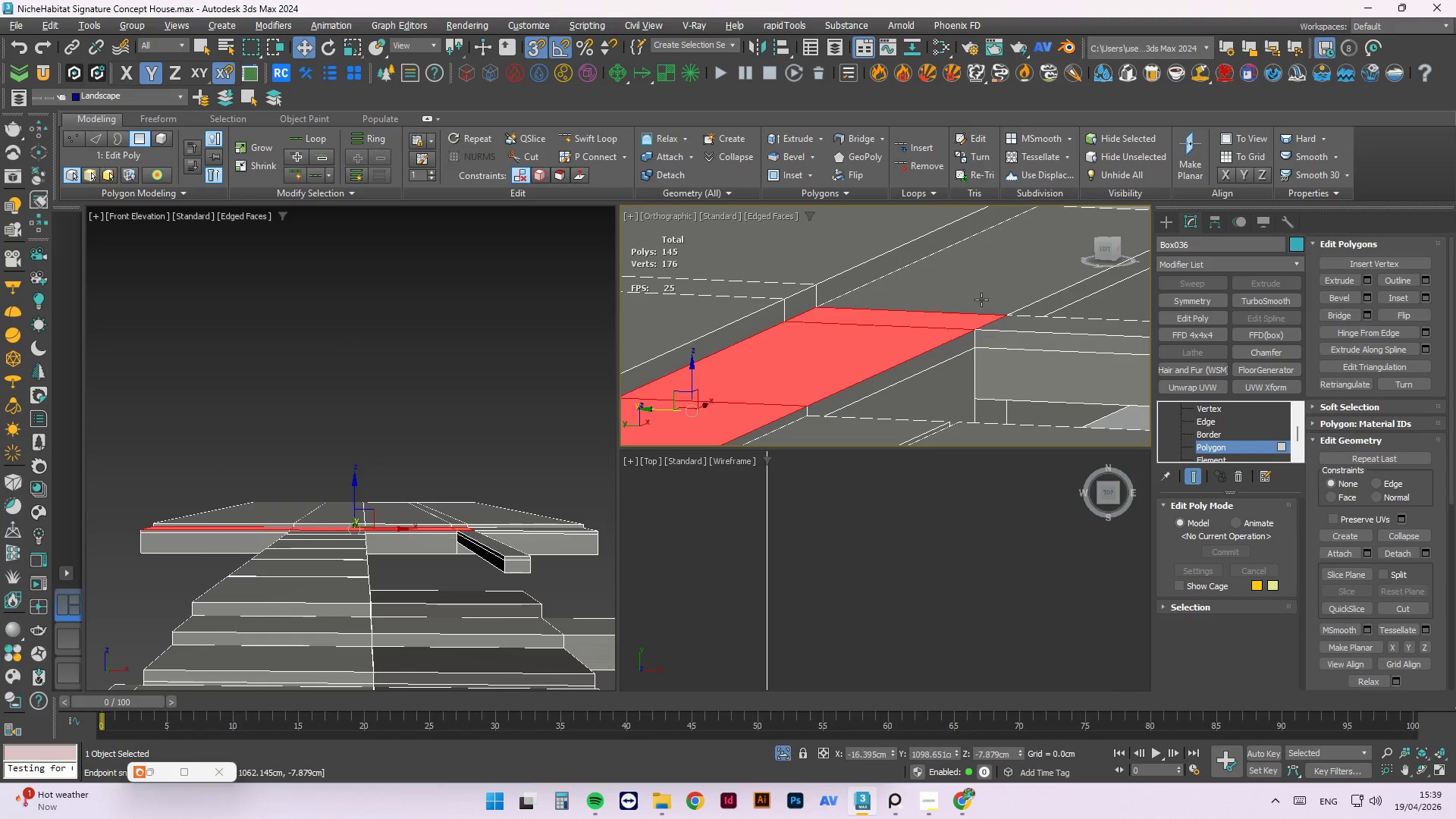 
left_click([996, 280])
 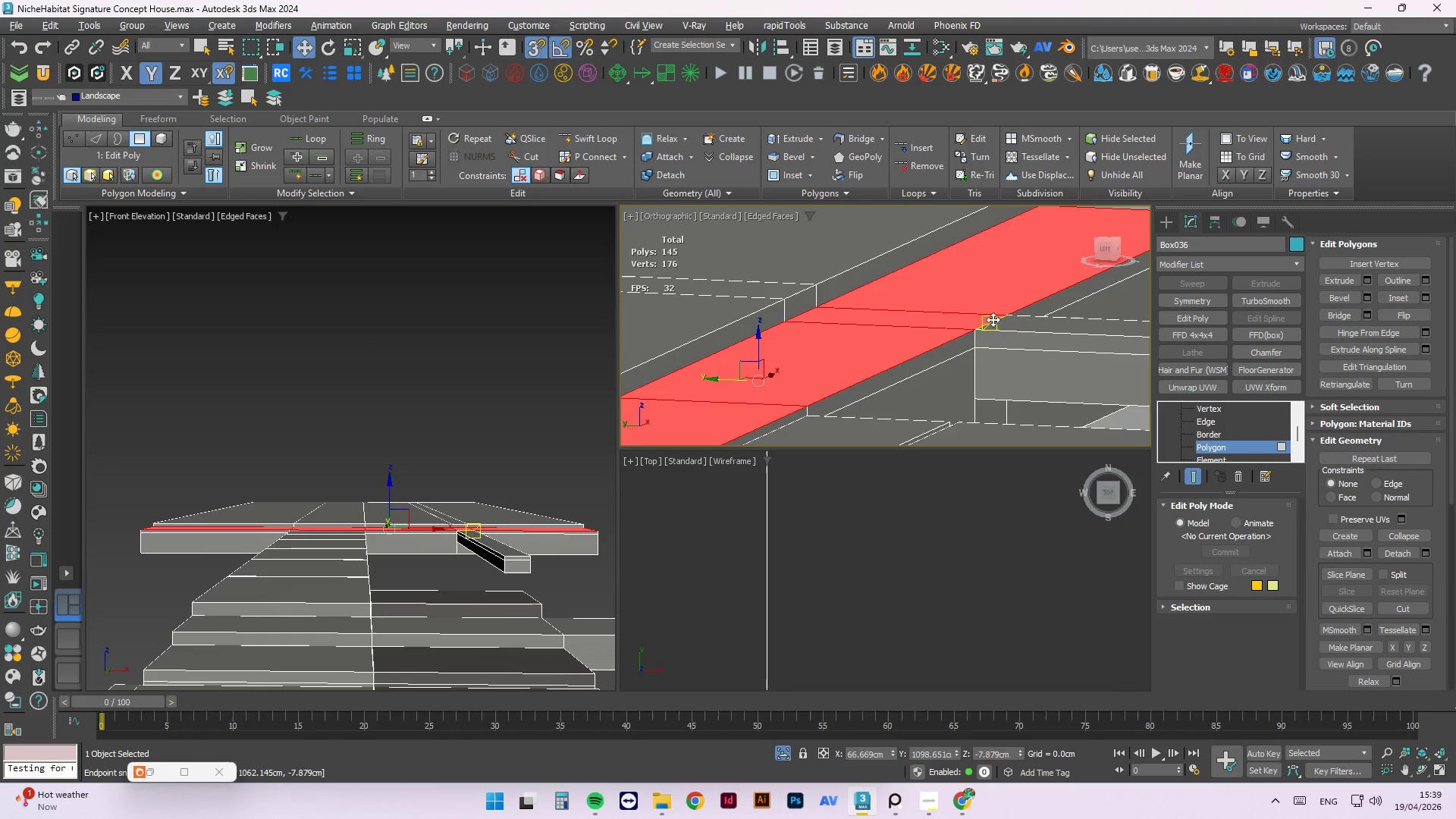 
hold_key(key=ShiftLeft, duration=6.34)
 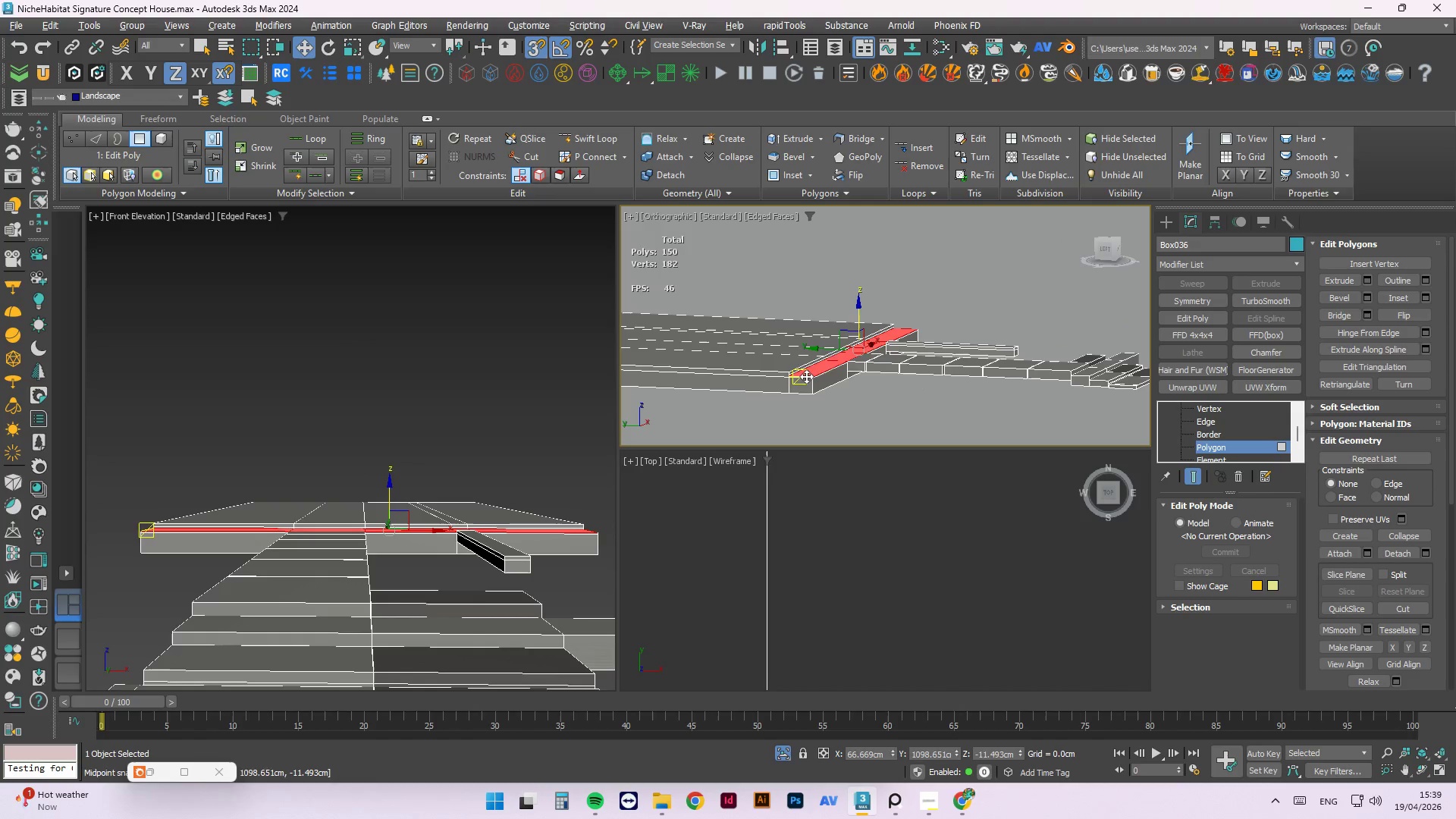 
scroll: coordinate [962, 243], scroll_direction: down, amount: 3.0
 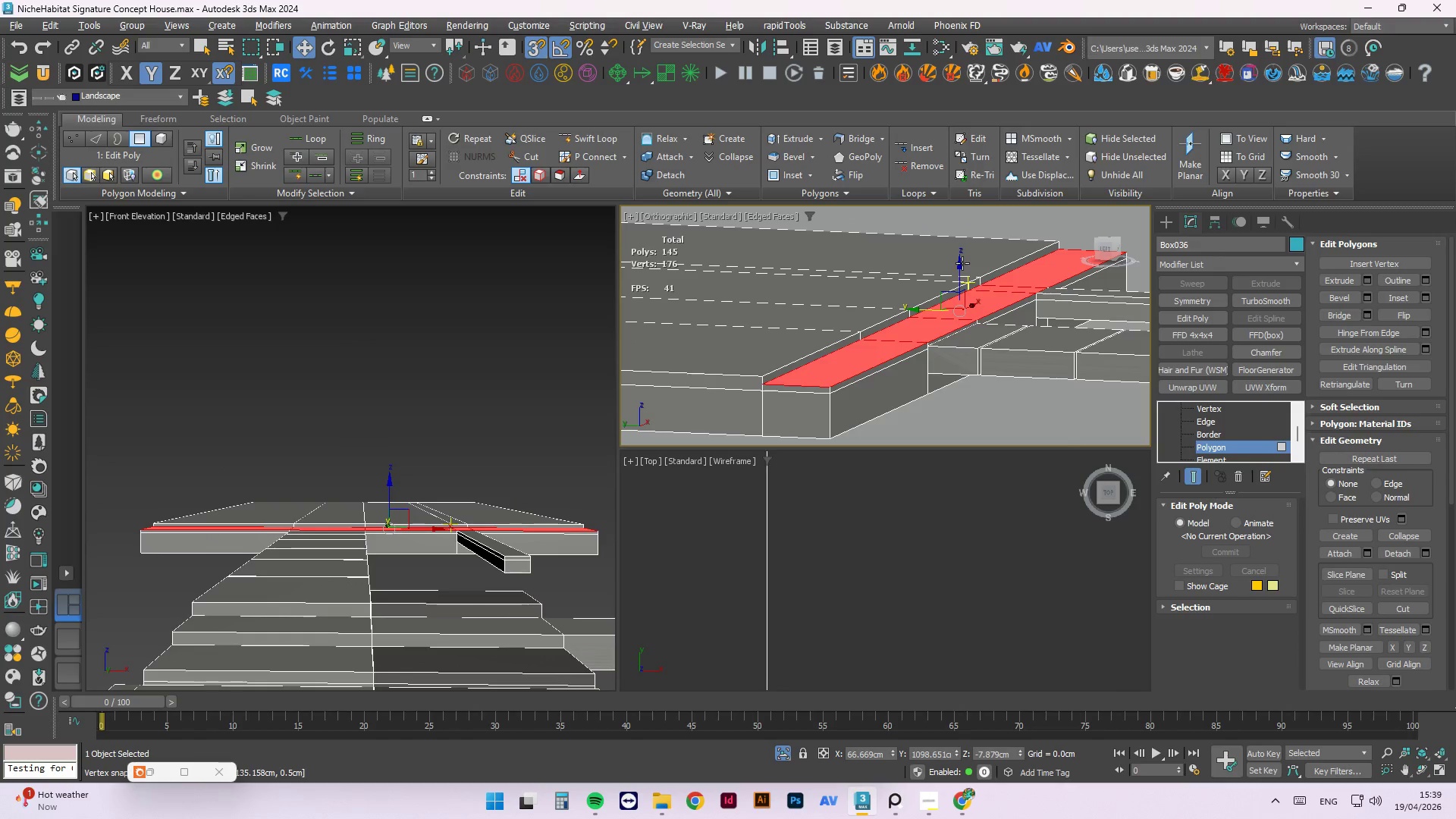 
left_click_drag(start_coordinate=[959, 263], to_coordinate=[949, 345])
 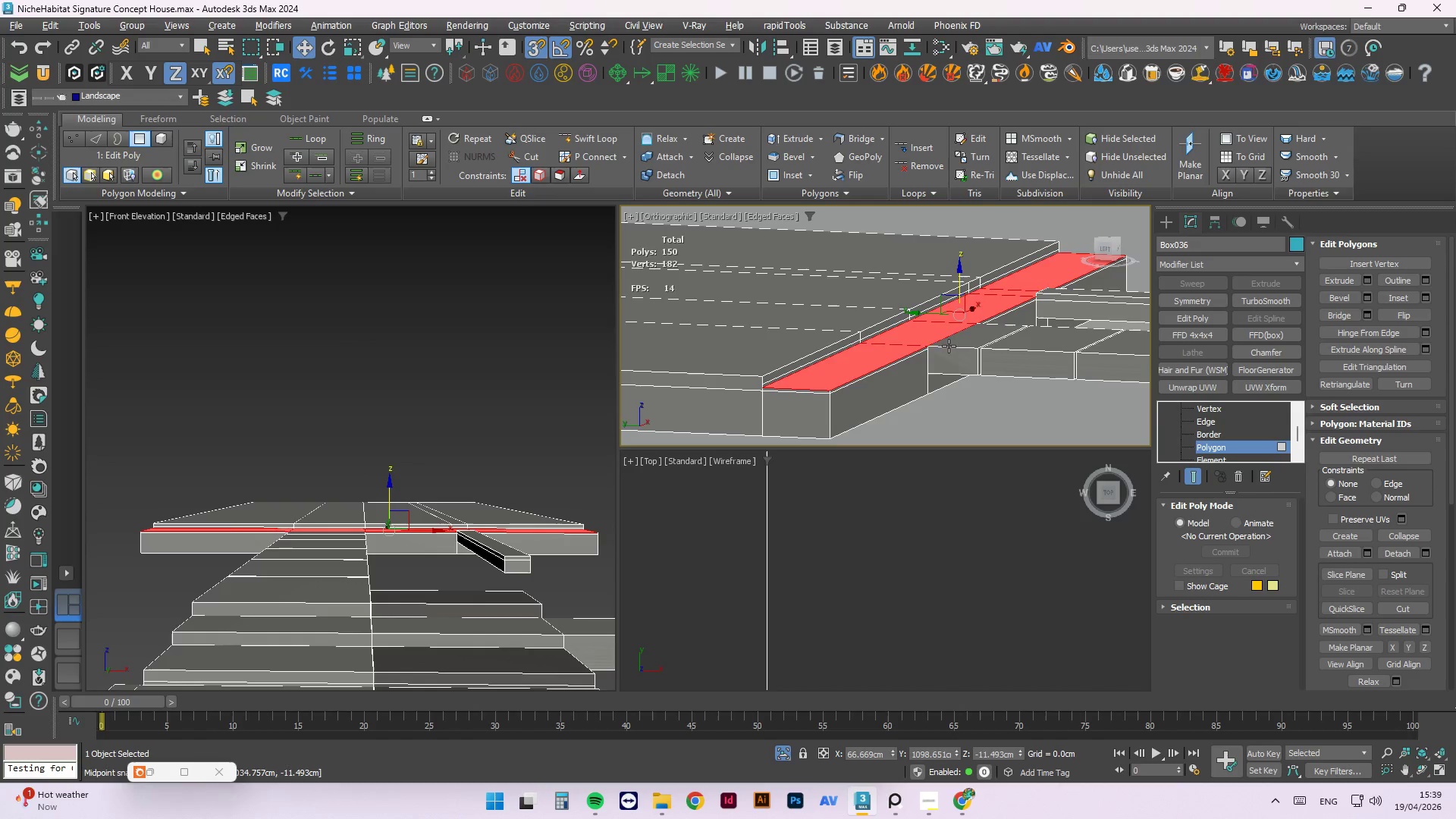 
scroll: coordinate [802, 374], scroll_direction: down, amount: 3.0
 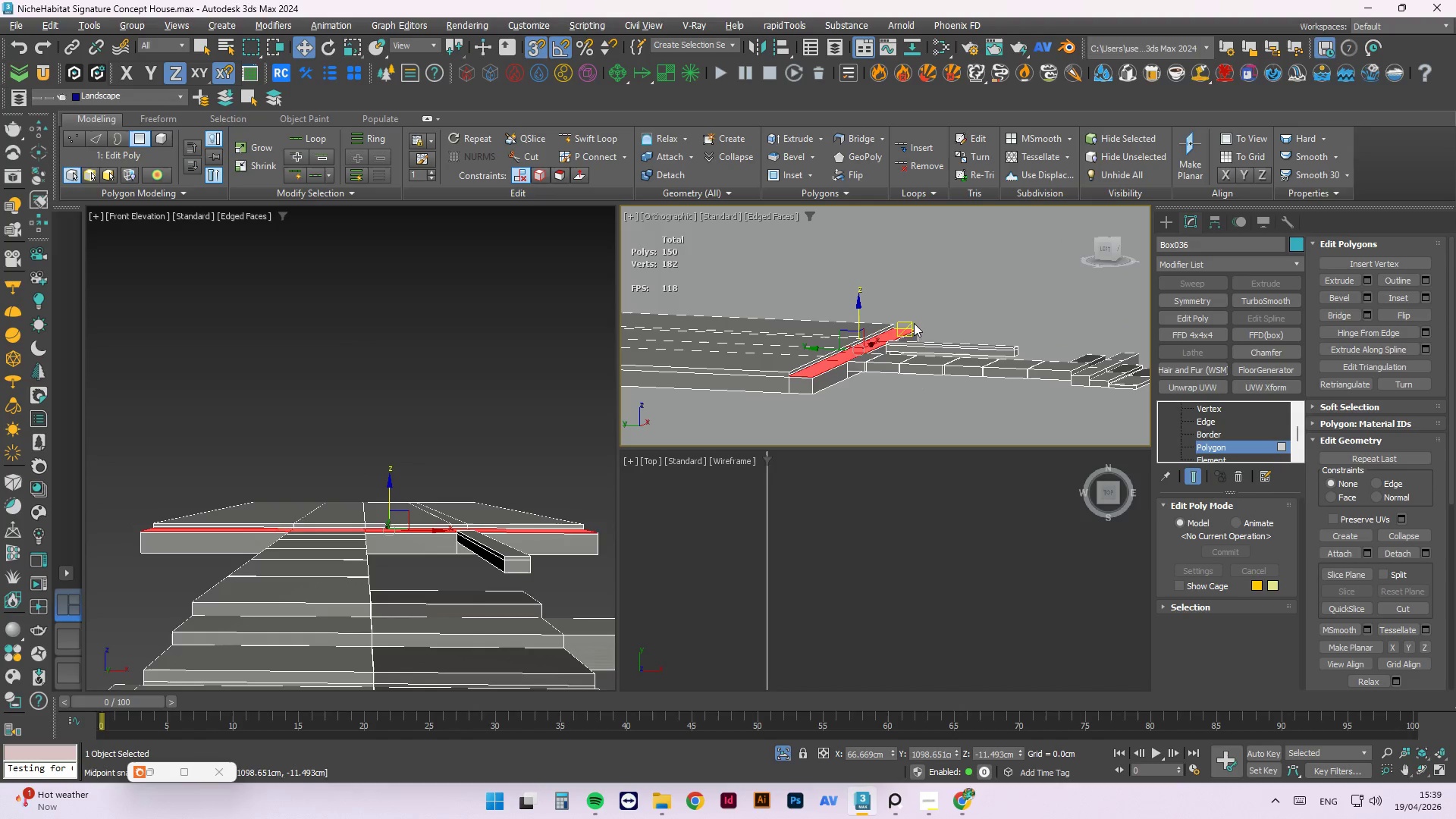 
scroll: coordinate [924, 314], scroll_direction: up, amount: 1.0
 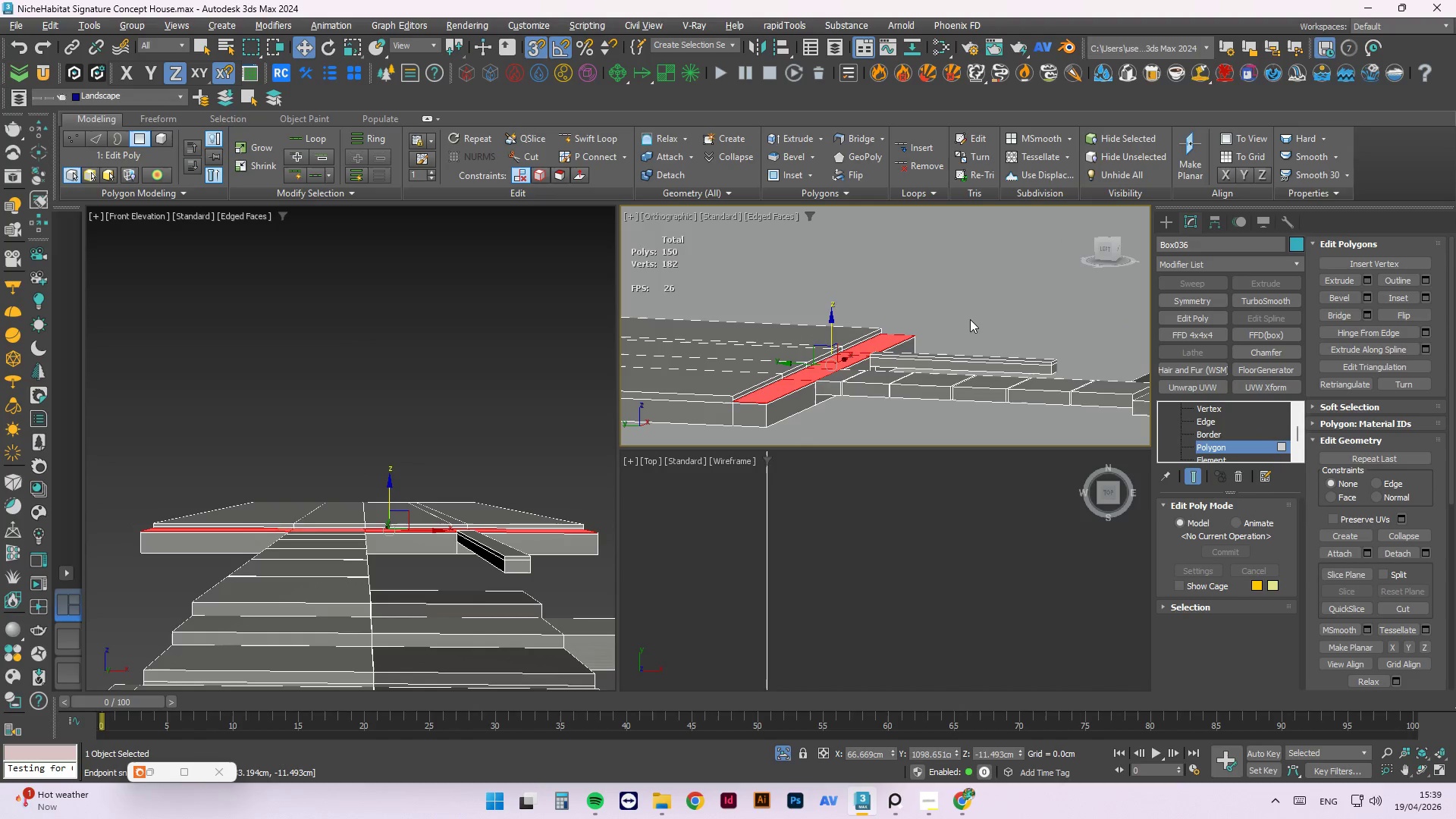 
scroll: coordinate [949, 325], scroll_direction: down, amount: 1.0
 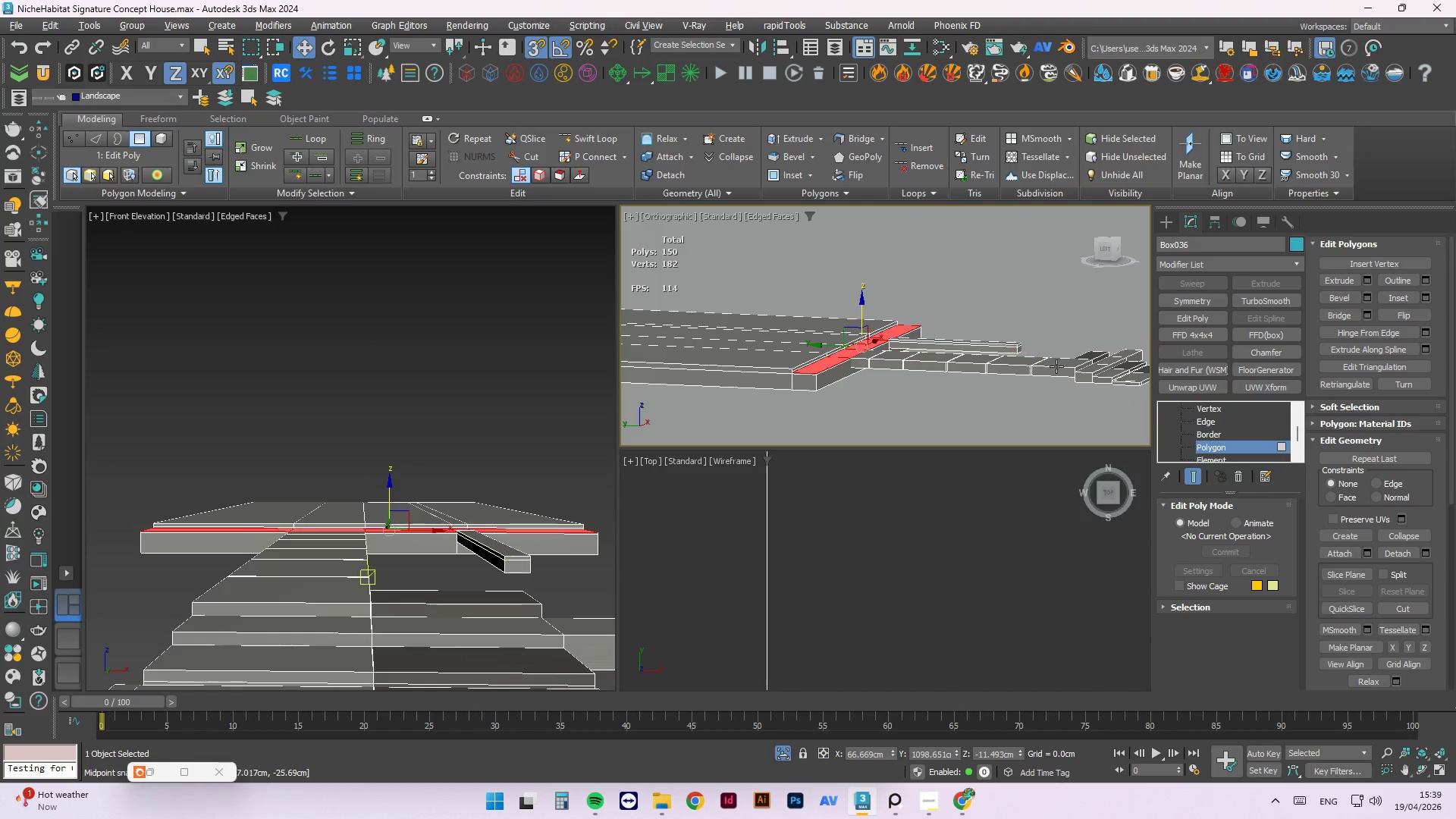 
hold_key(key=AltLeft, duration=0.78)
 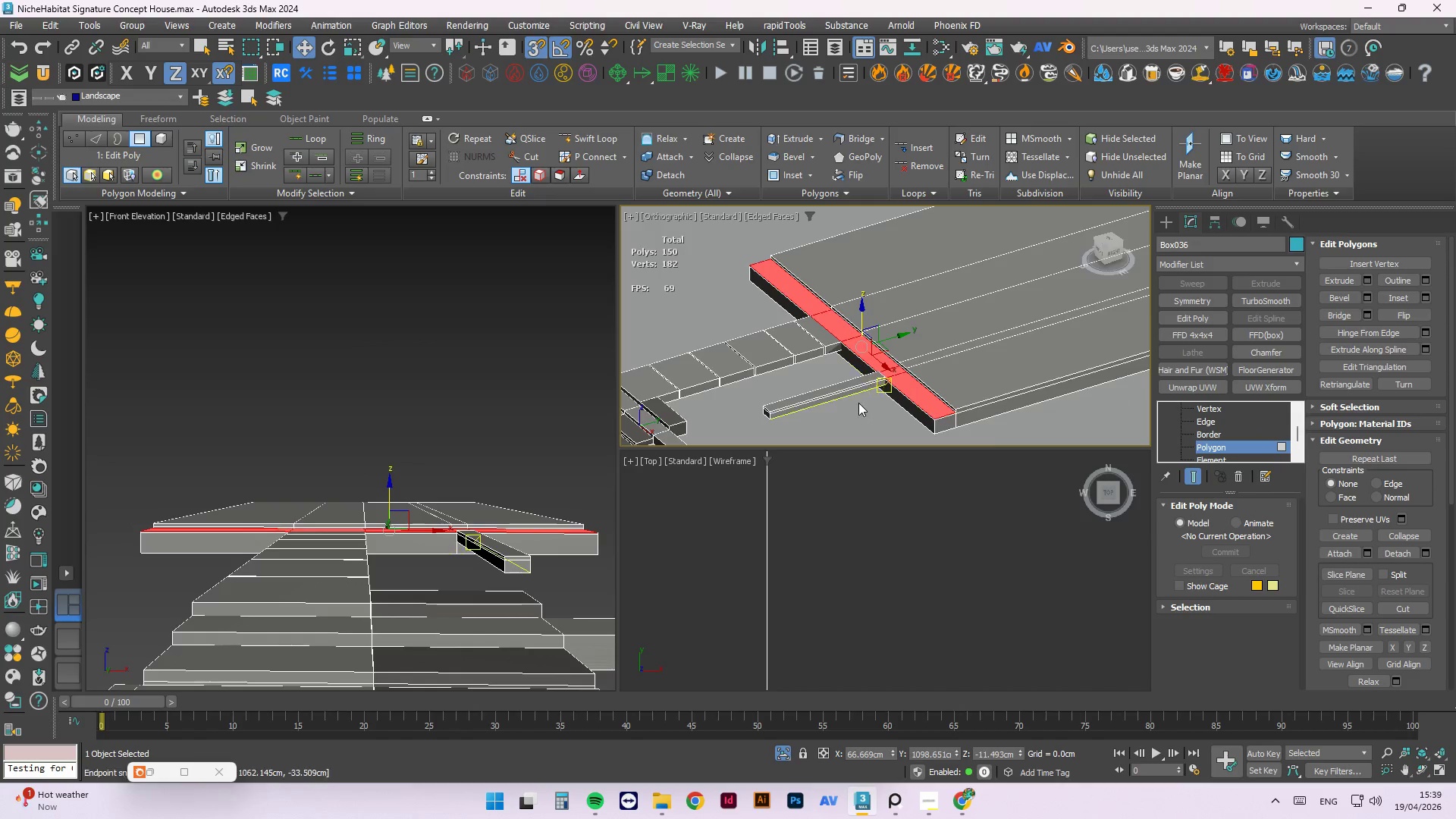 
scroll: coordinate [858, 401], scroll_direction: up, amount: 4.0
 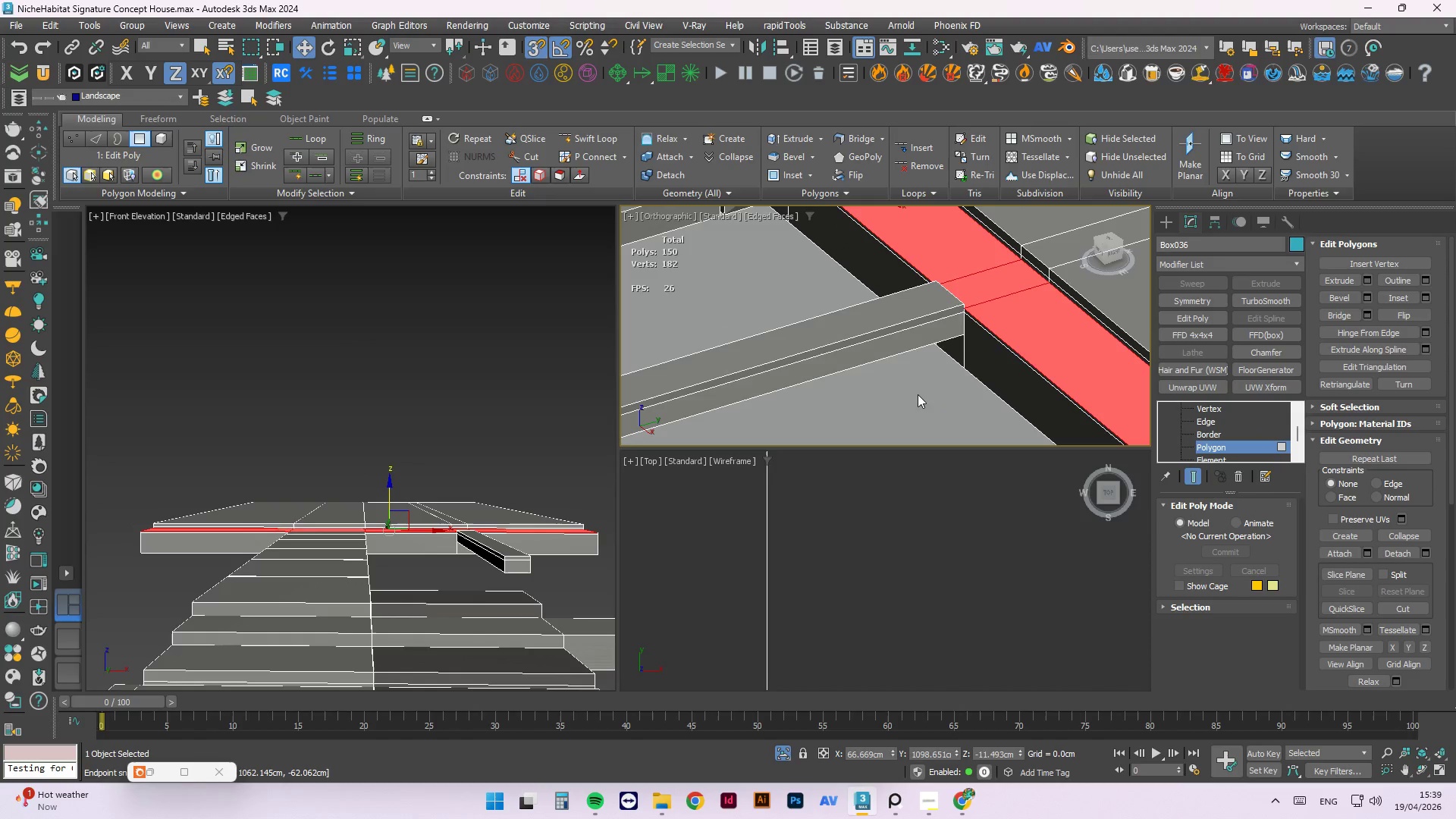 
left_click([897, 406])
 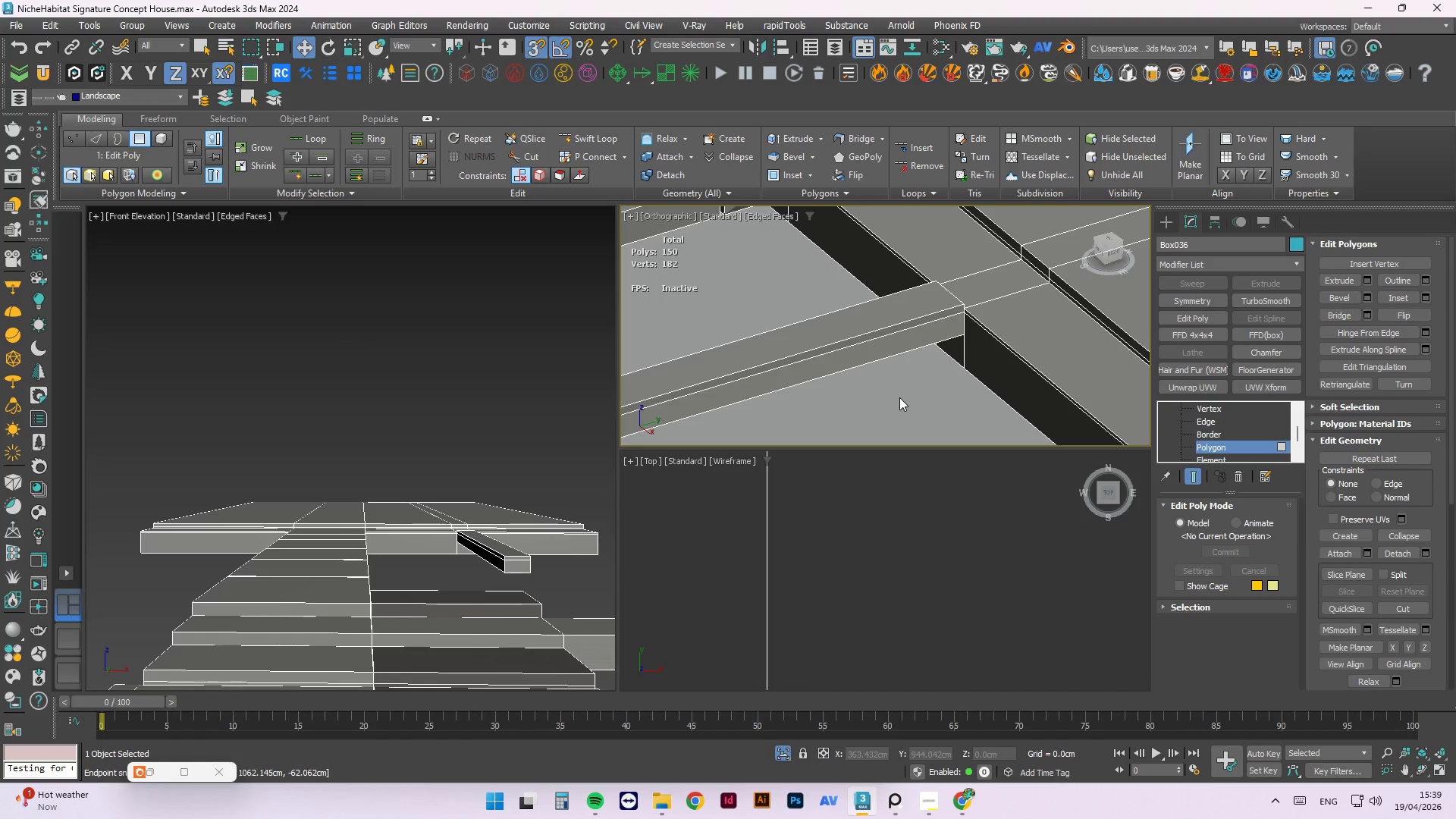 
right_click([899, 397])
 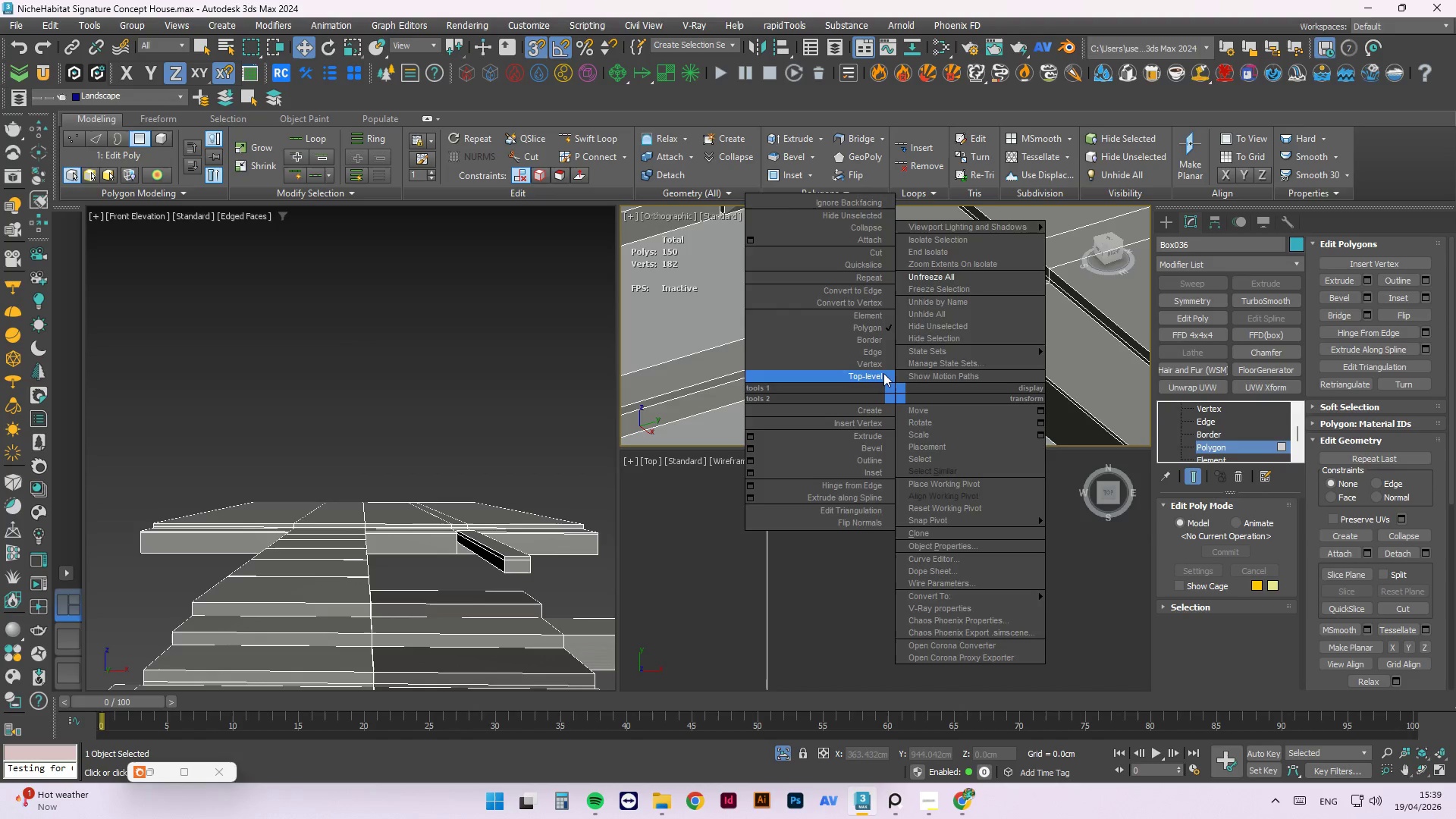 
left_click([883, 372])
 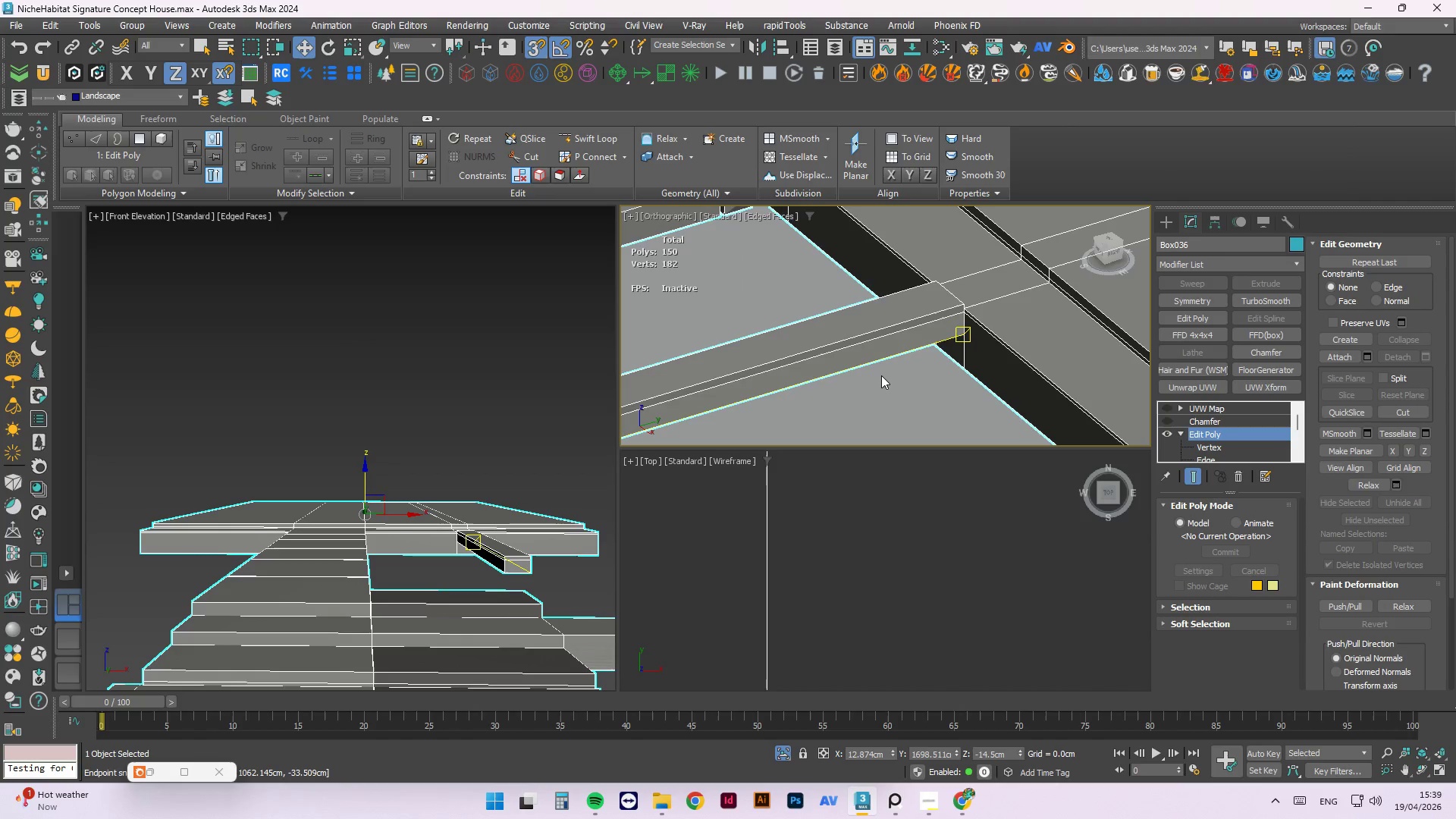 
scroll: coordinate [839, 376], scroll_direction: down, amount: 8.0
 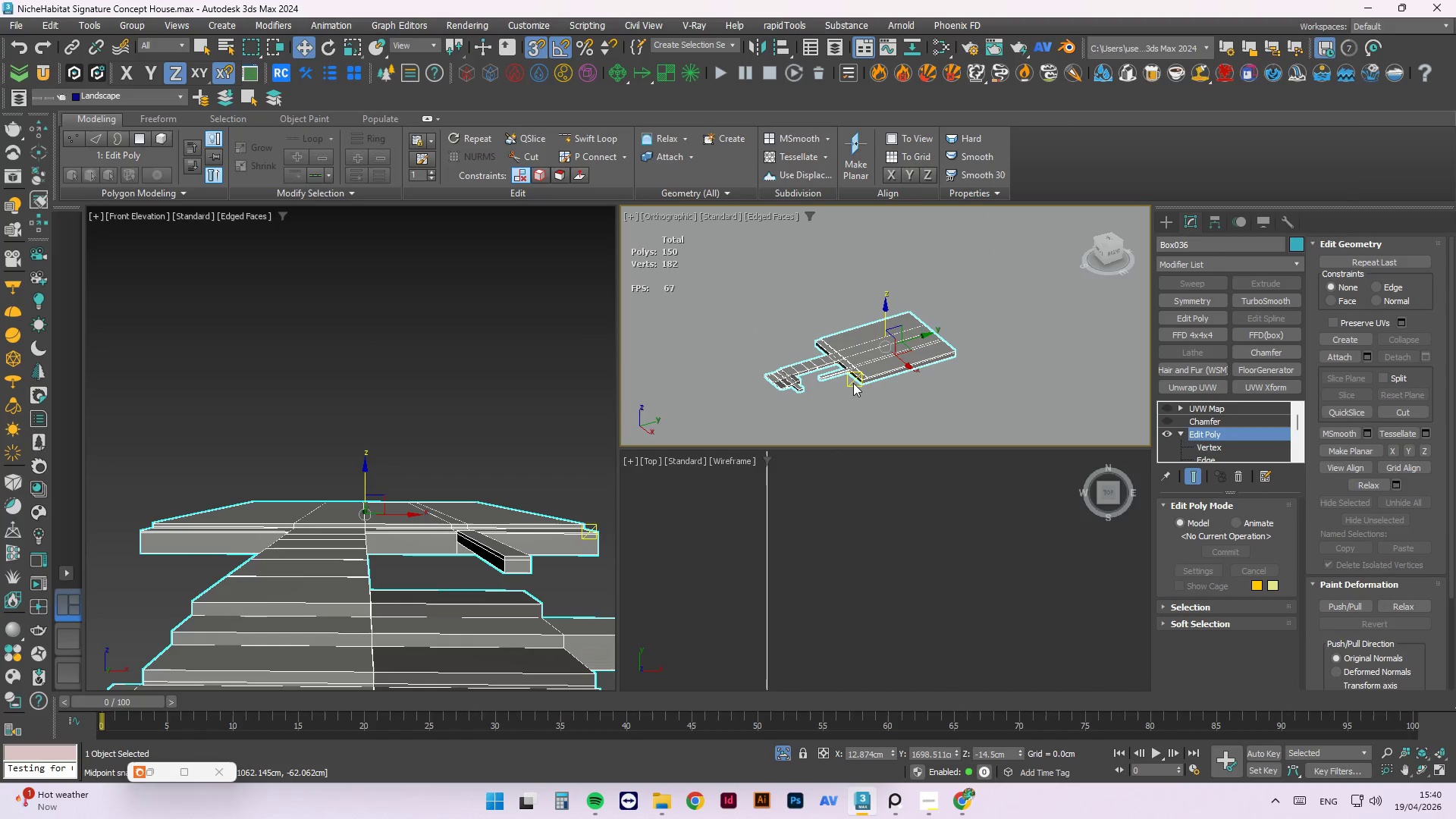 
hold_key(key=AltLeft, duration=0.52)
 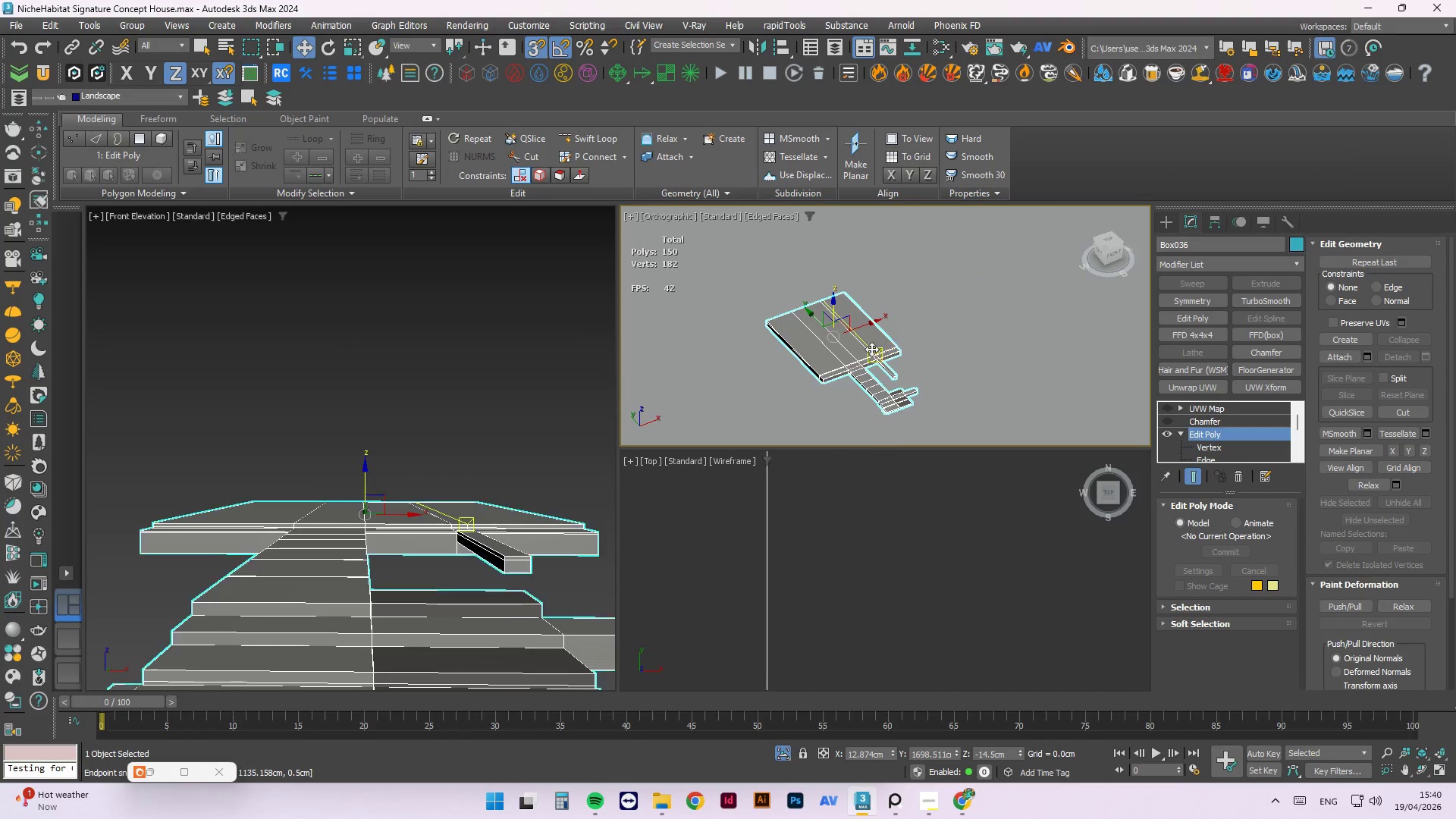 
hold_key(key=AltLeft, duration=0.52)
 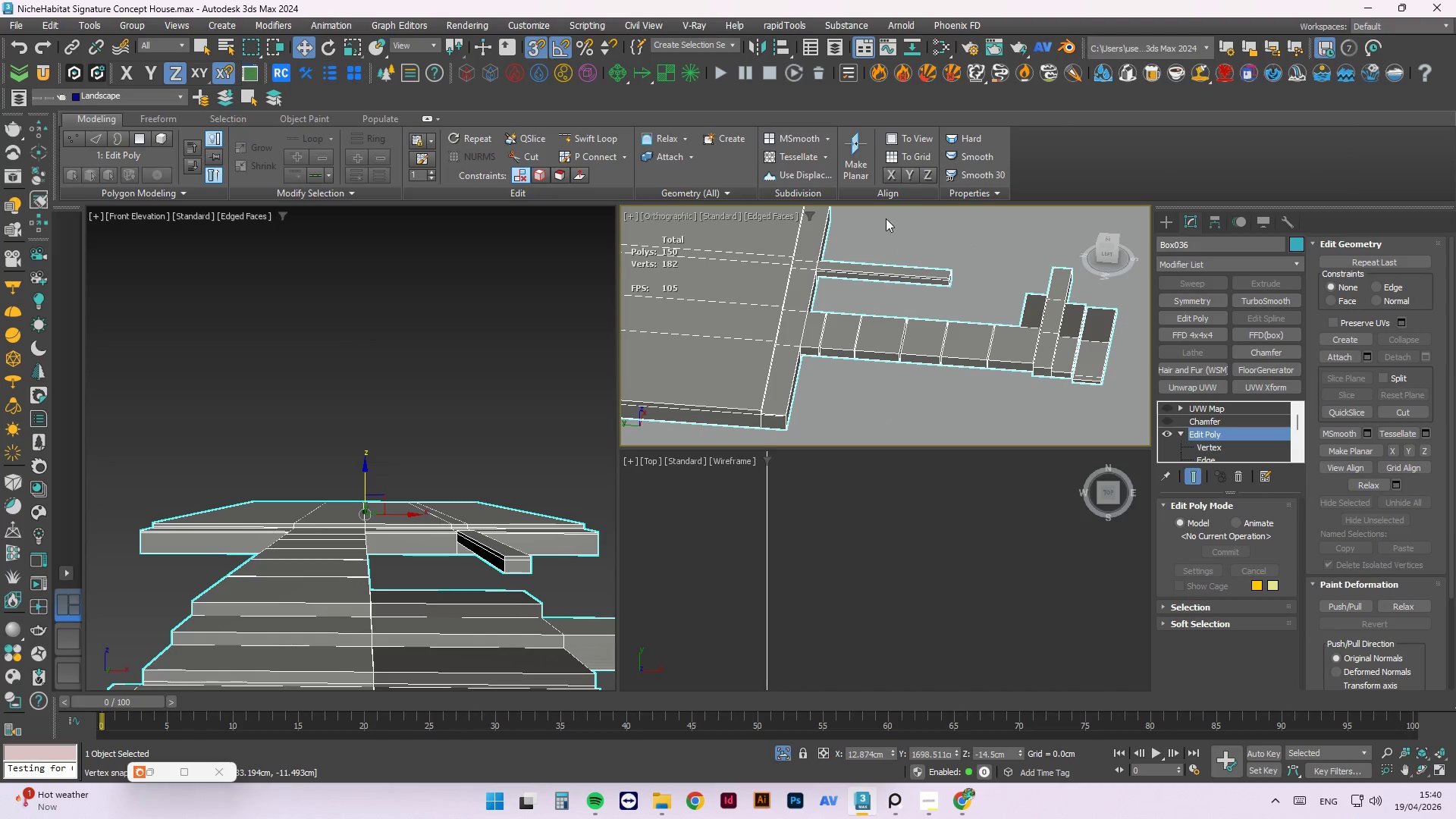 
scroll: coordinate [860, 246], scroll_direction: up, amount: 7.0
 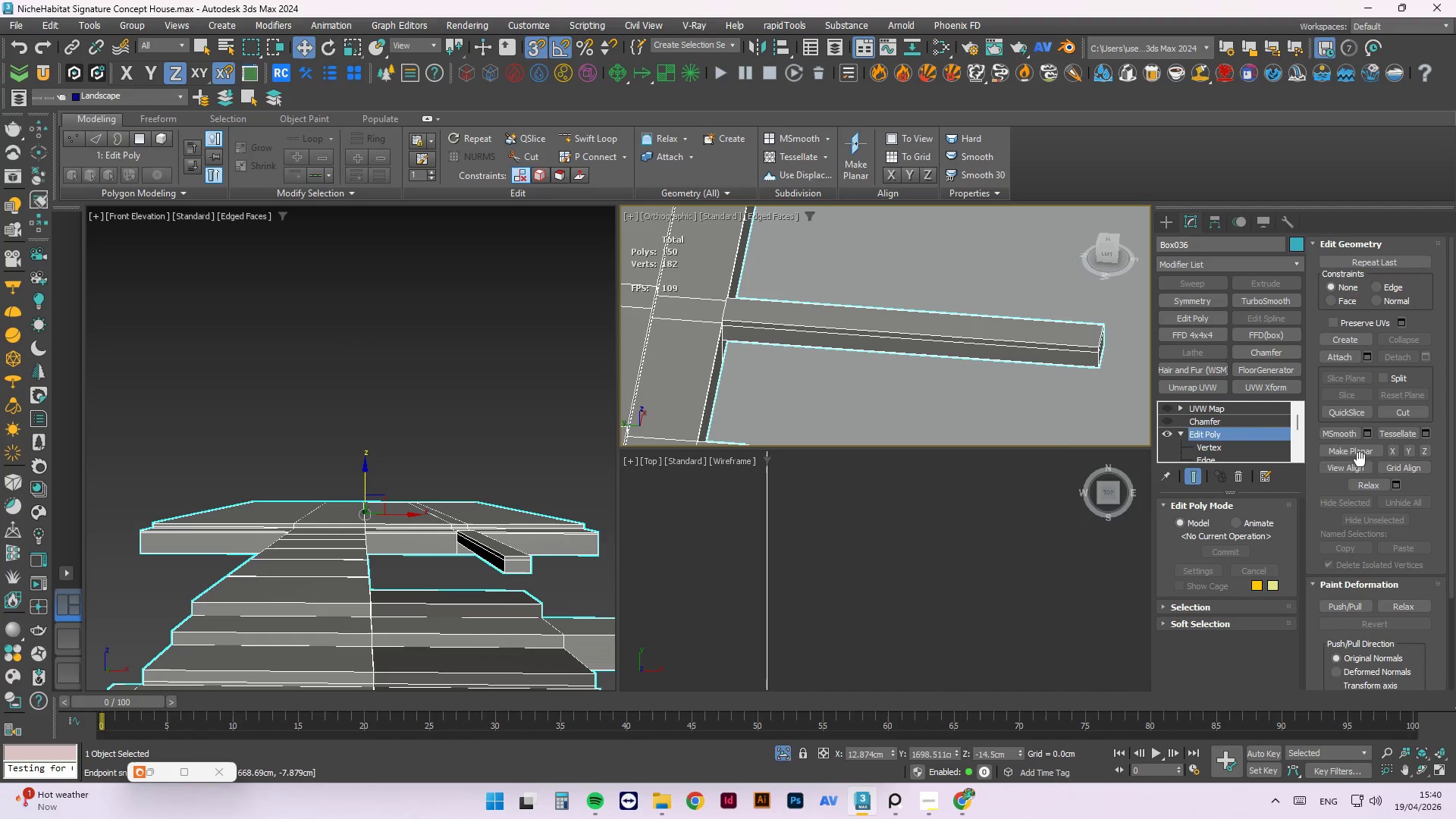 
scroll: coordinate [1256, 421], scroll_direction: down, amount: 1.0
 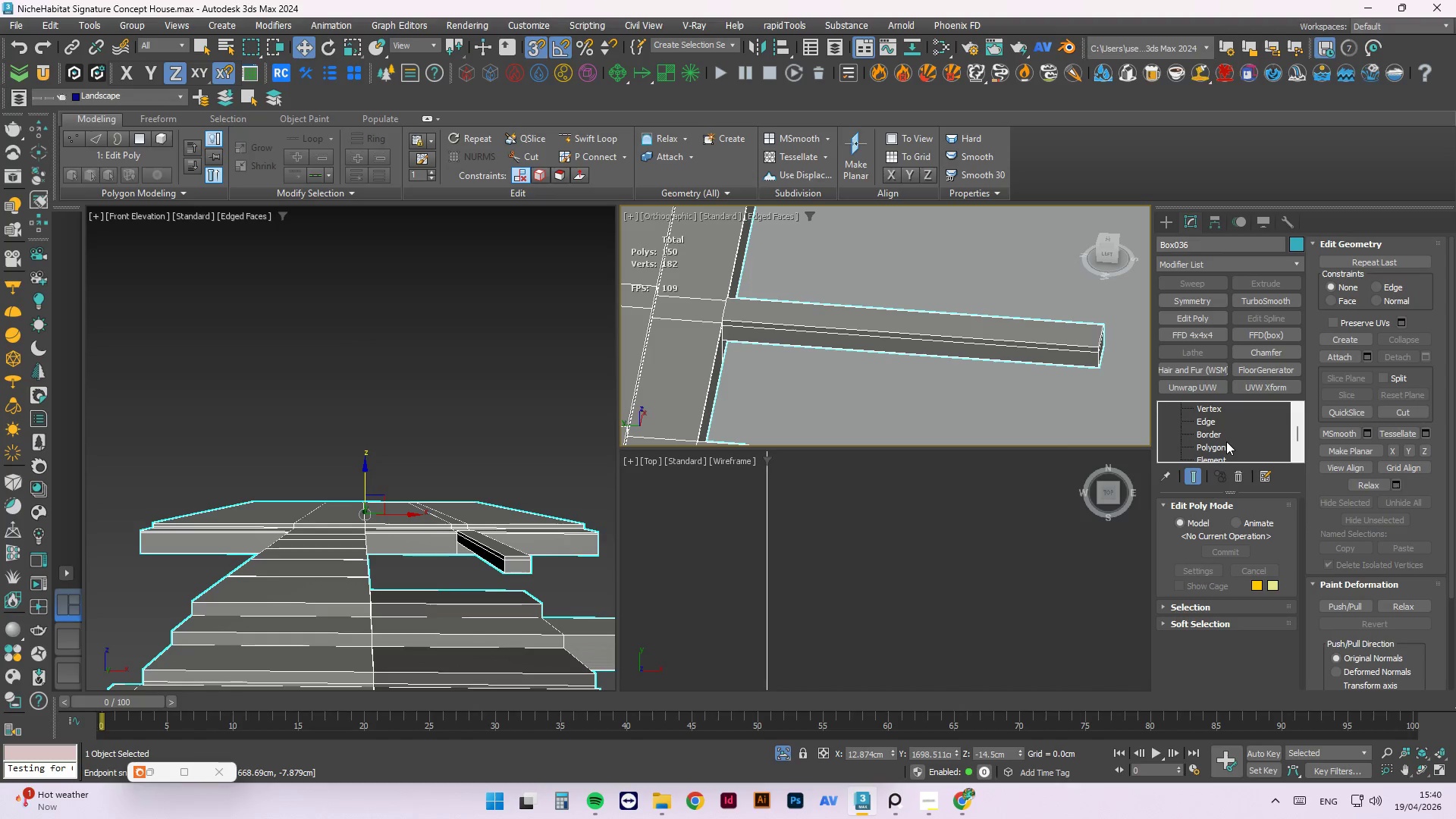 
left_click([1224, 444])
 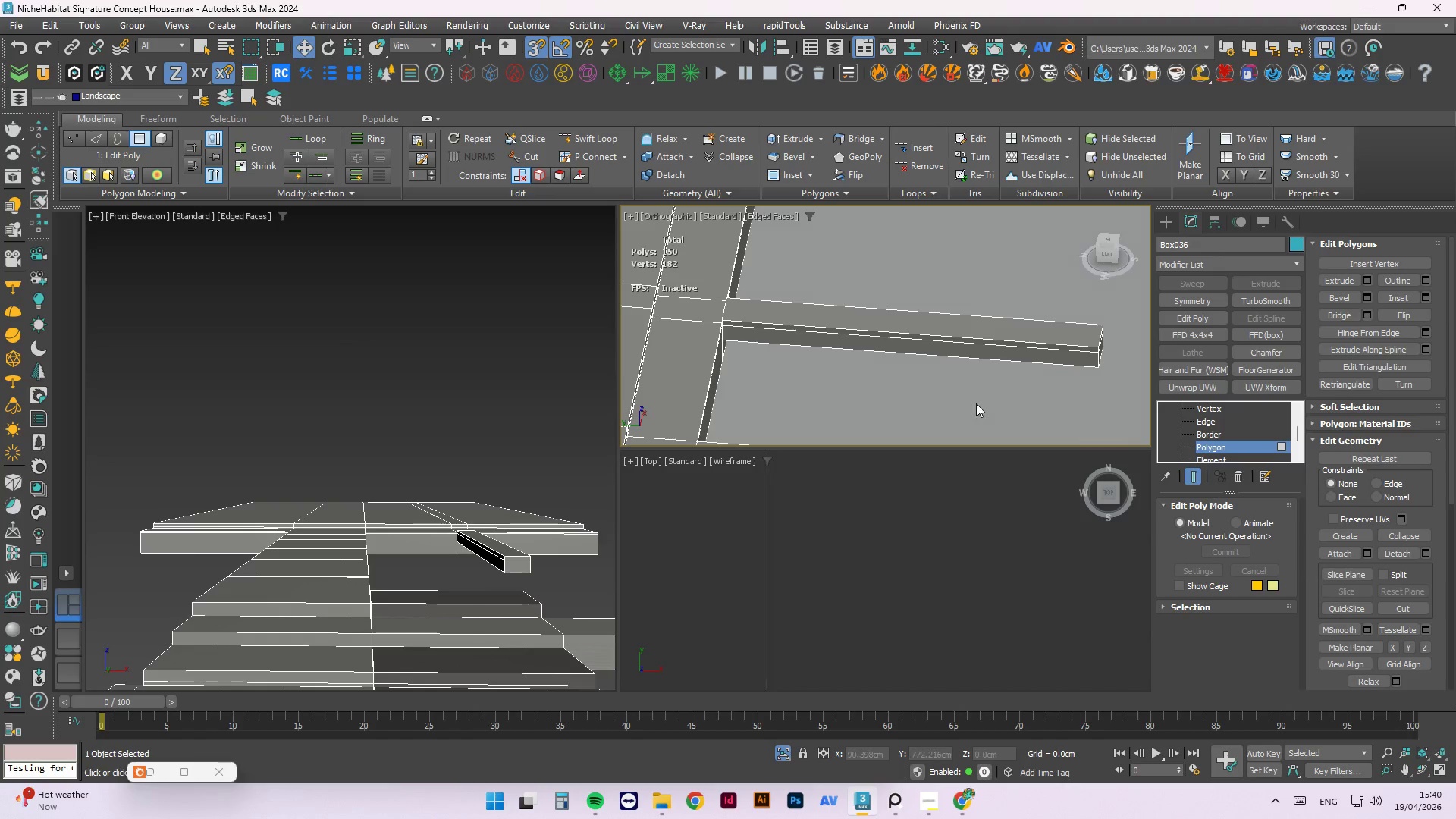 
scroll: coordinate [965, 400], scroll_direction: down, amount: 2.0
 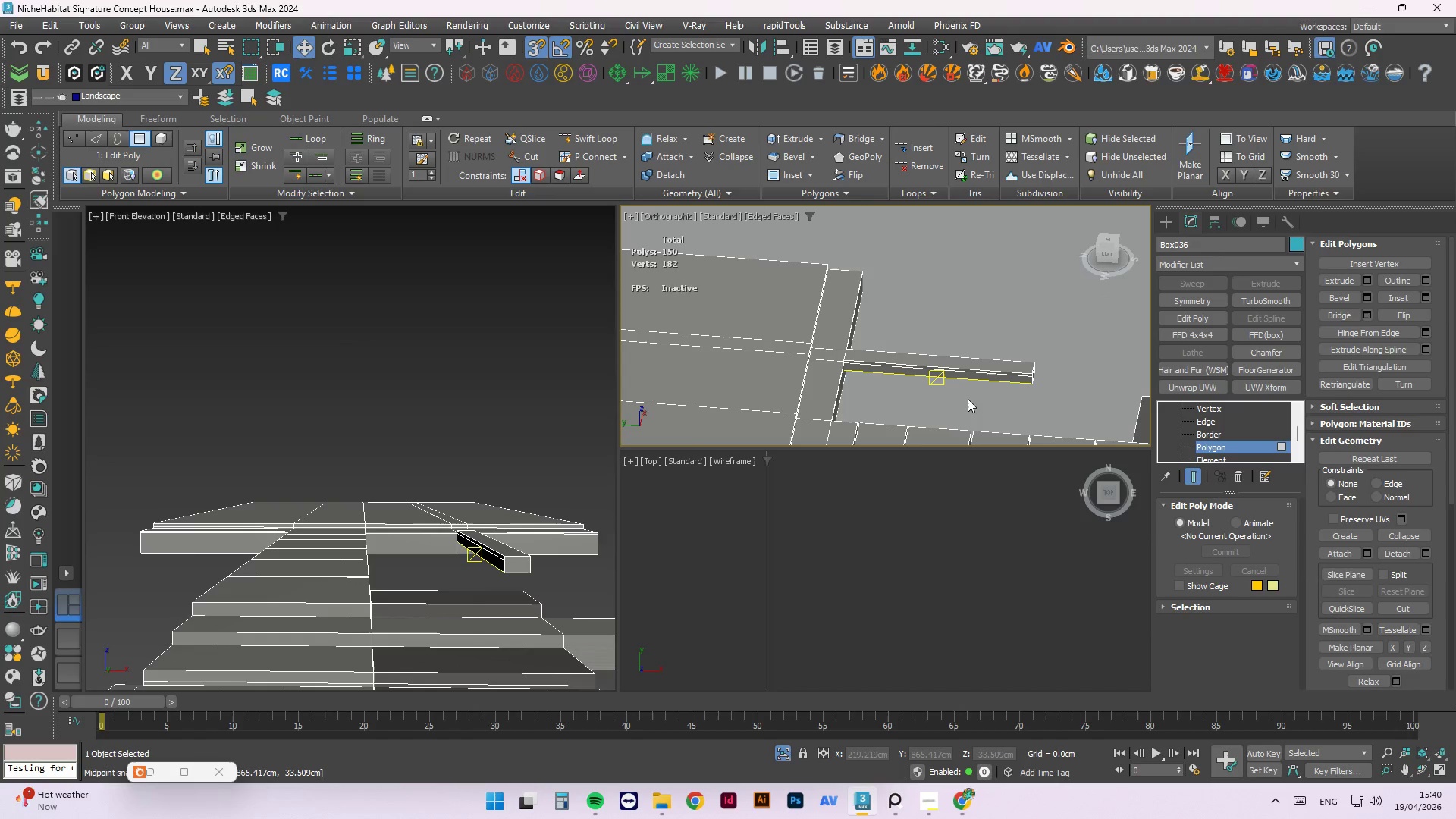 
left_click([908, 360])
 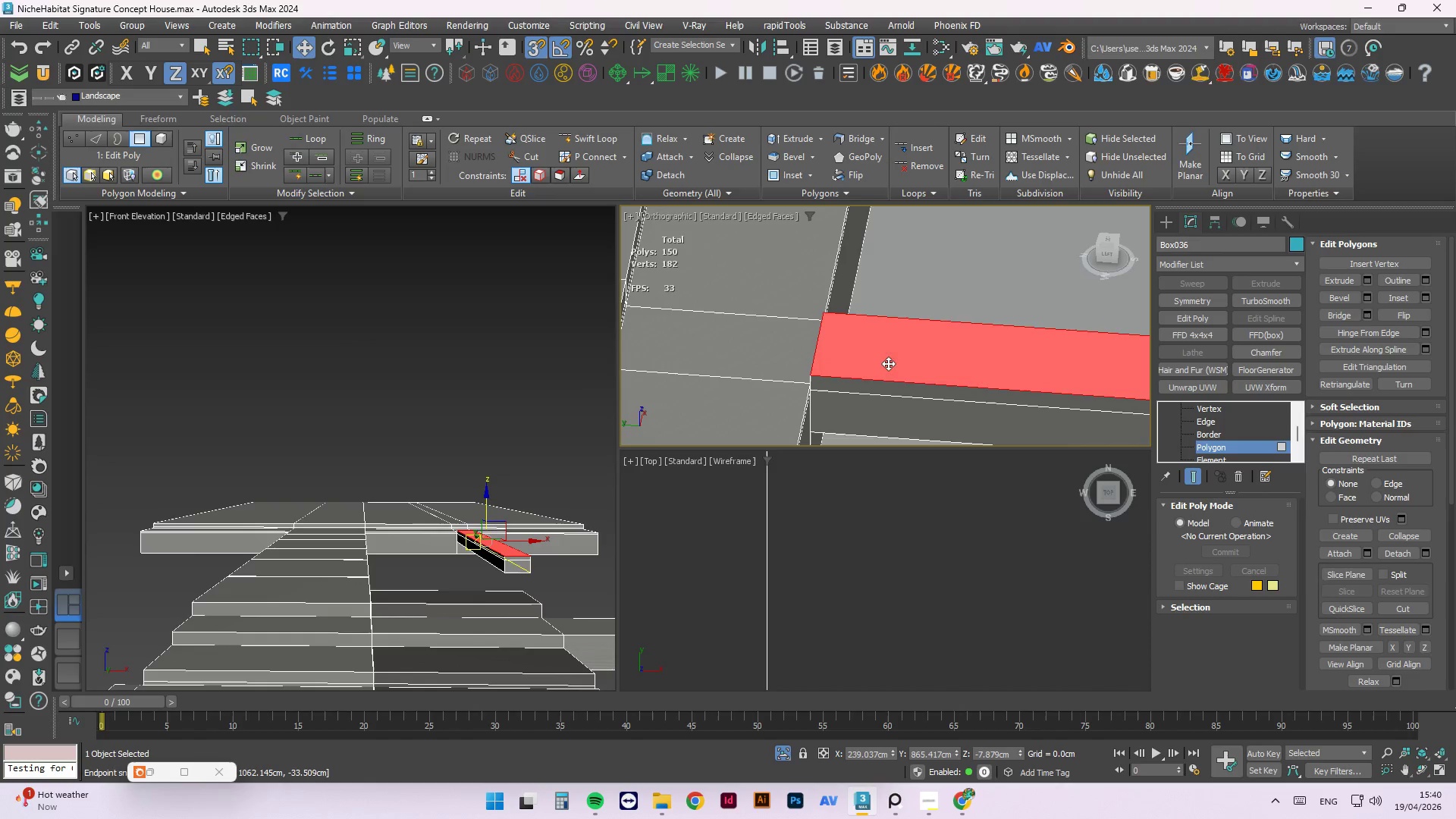 
scroll: coordinate [852, 389], scroll_direction: up, amount: 5.0
 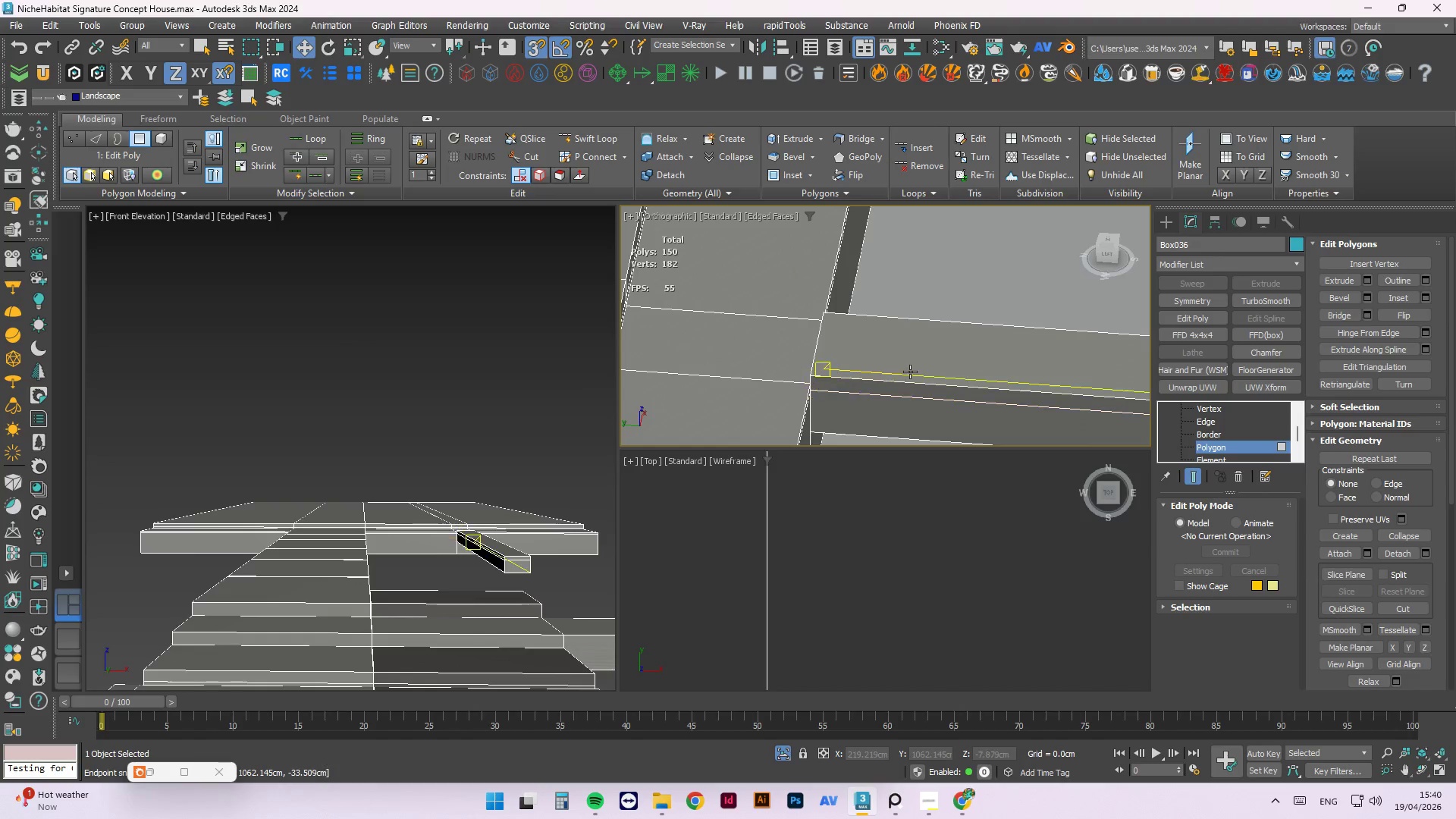 
scroll: coordinate [968, 337], scroll_direction: down, amount: 5.0
 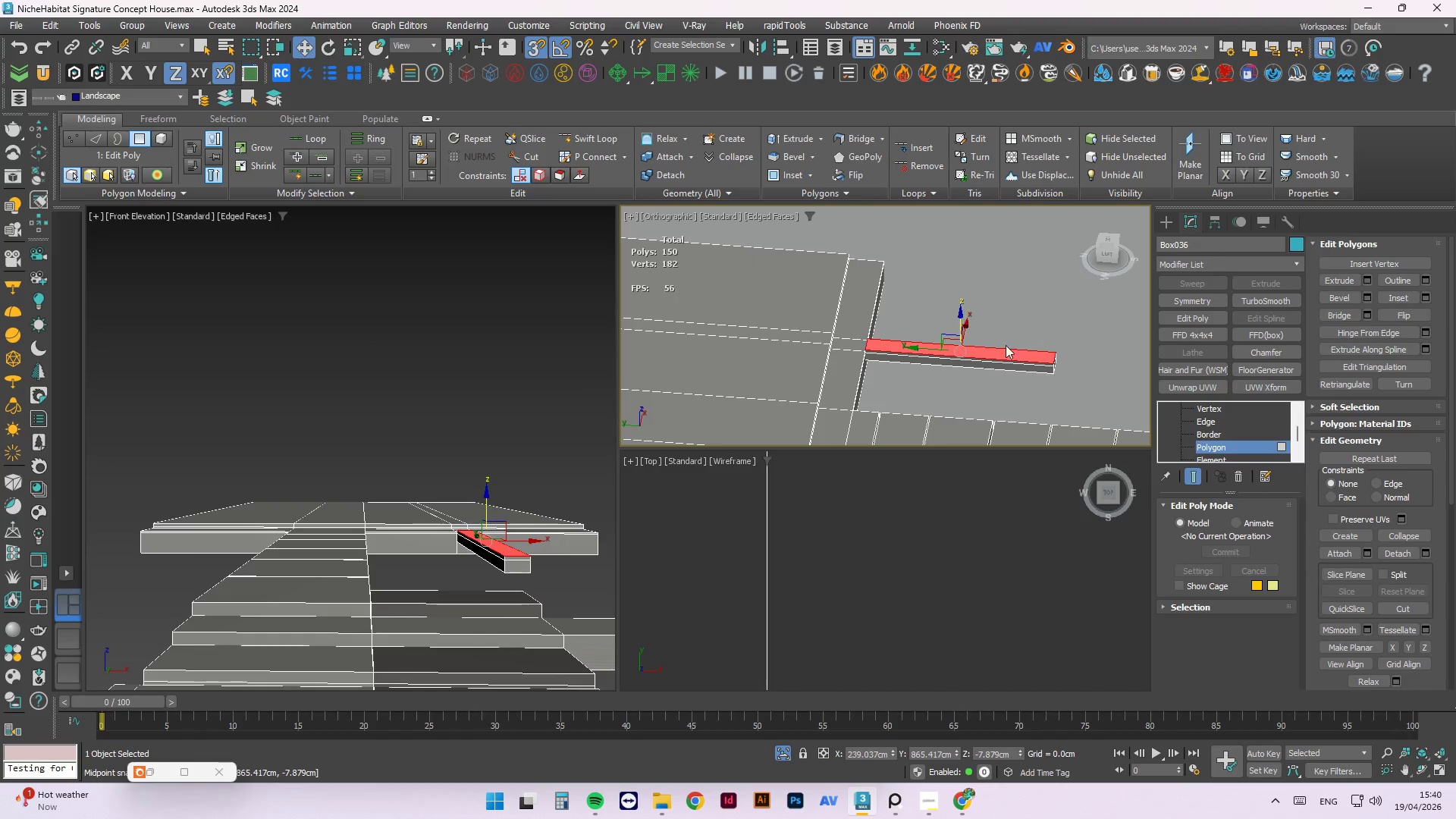 
hold_key(key=AltLeft, duration=1.08)
 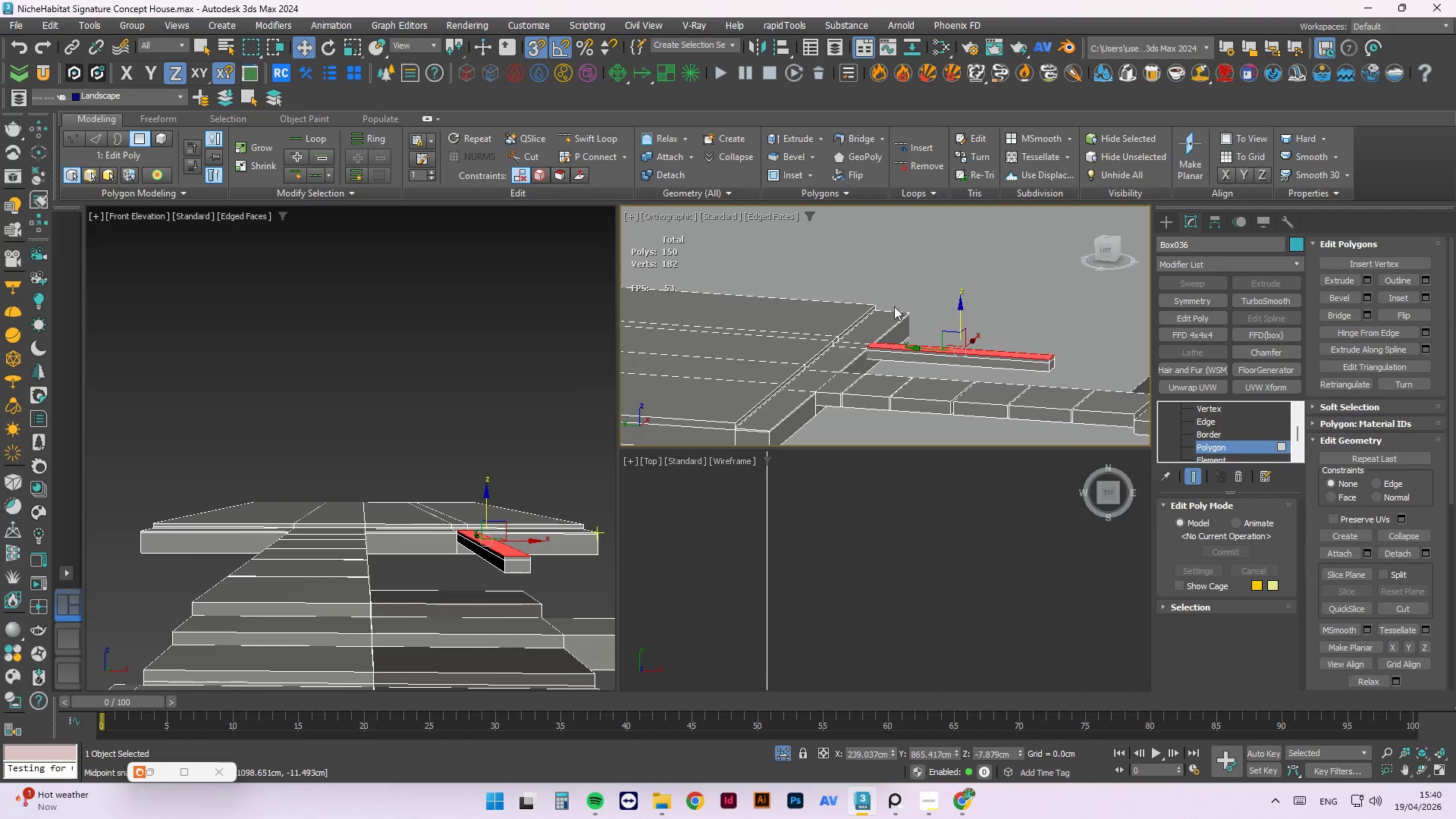 
scroll: coordinate [892, 326], scroll_direction: up, amount: 3.0
 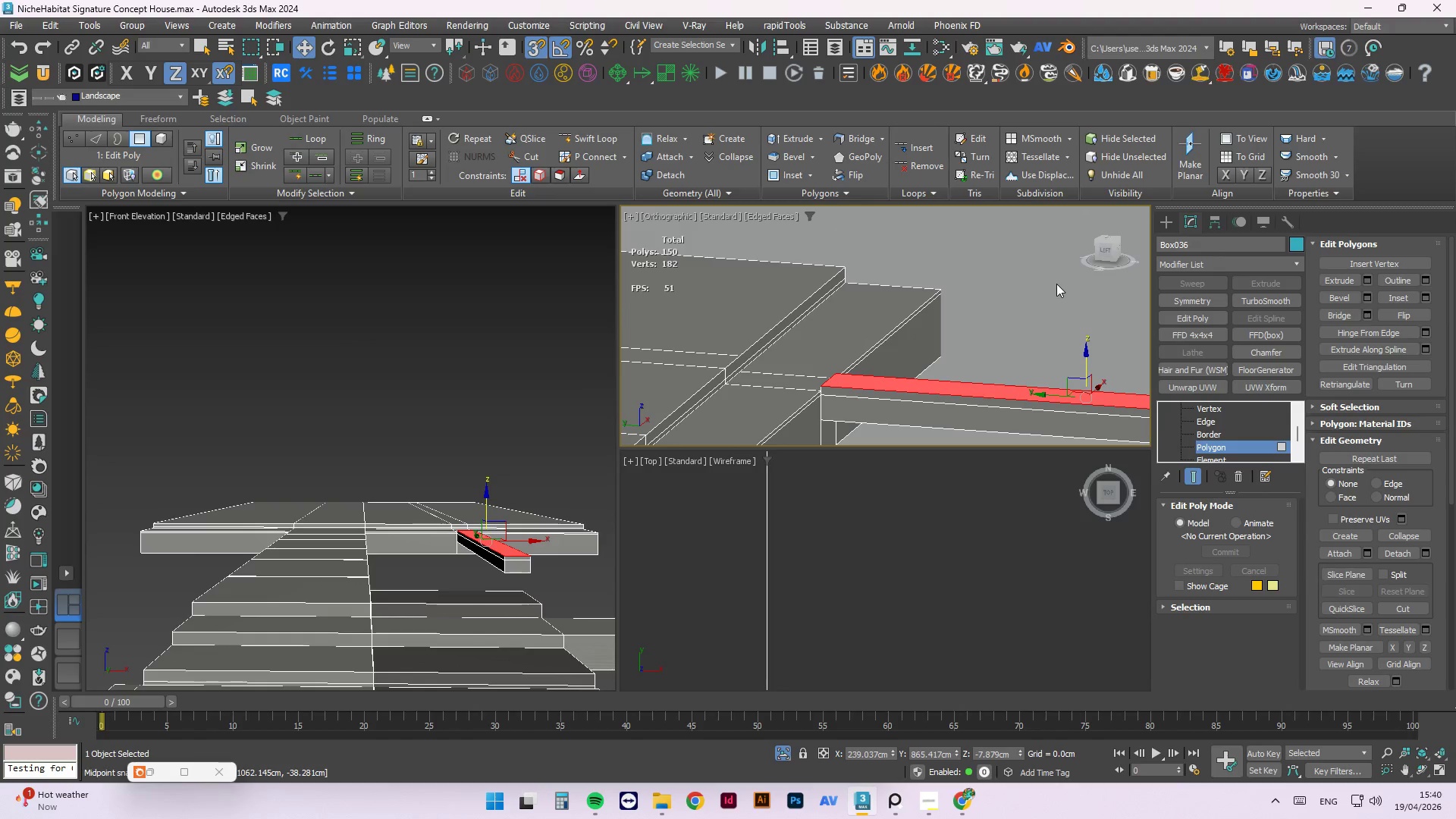 
scroll: coordinate [1045, 312], scroll_direction: down, amount: 2.0
 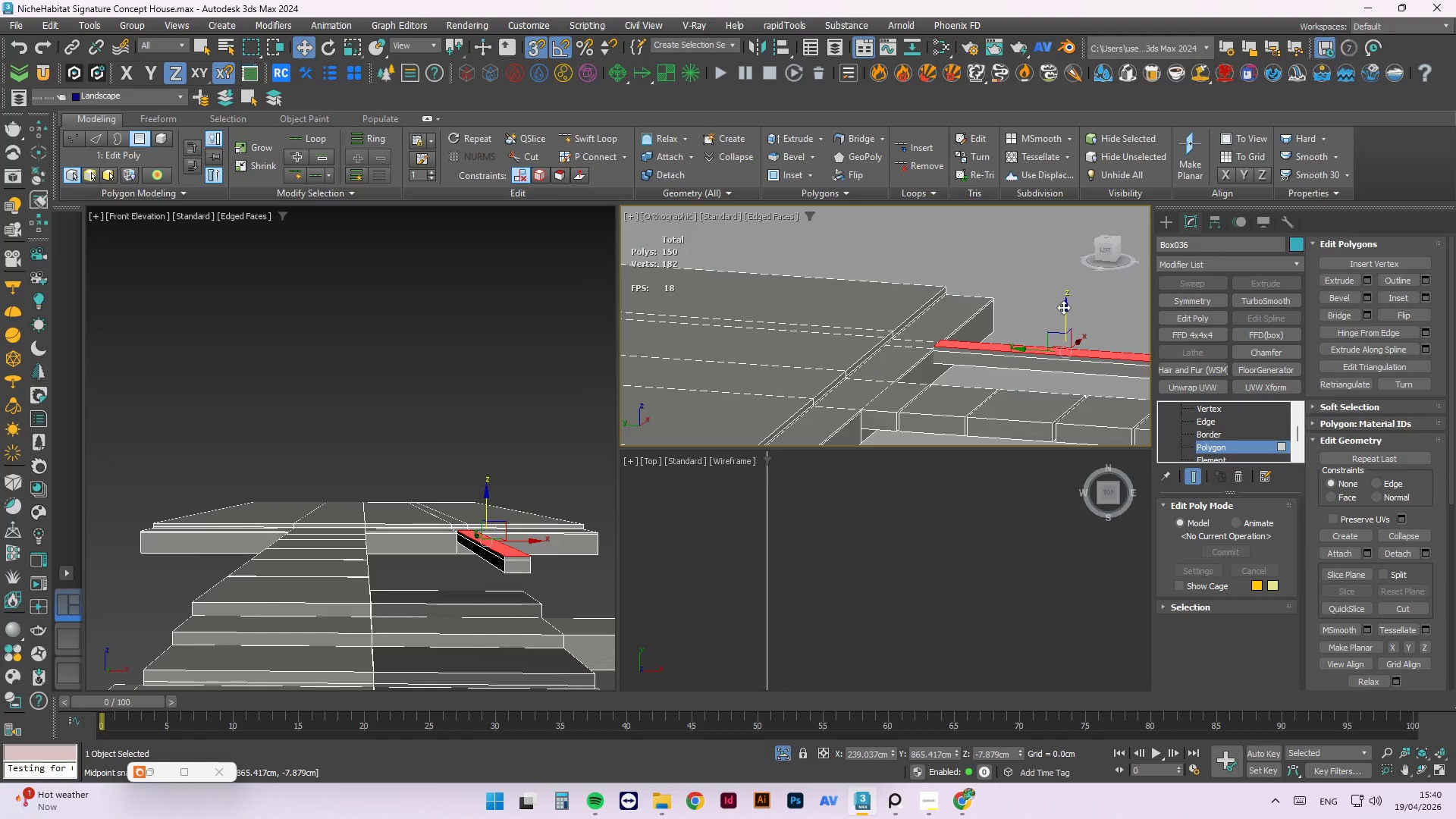 
scroll: coordinate [1069, 317], scroll_direction: none, amount: 0.0
 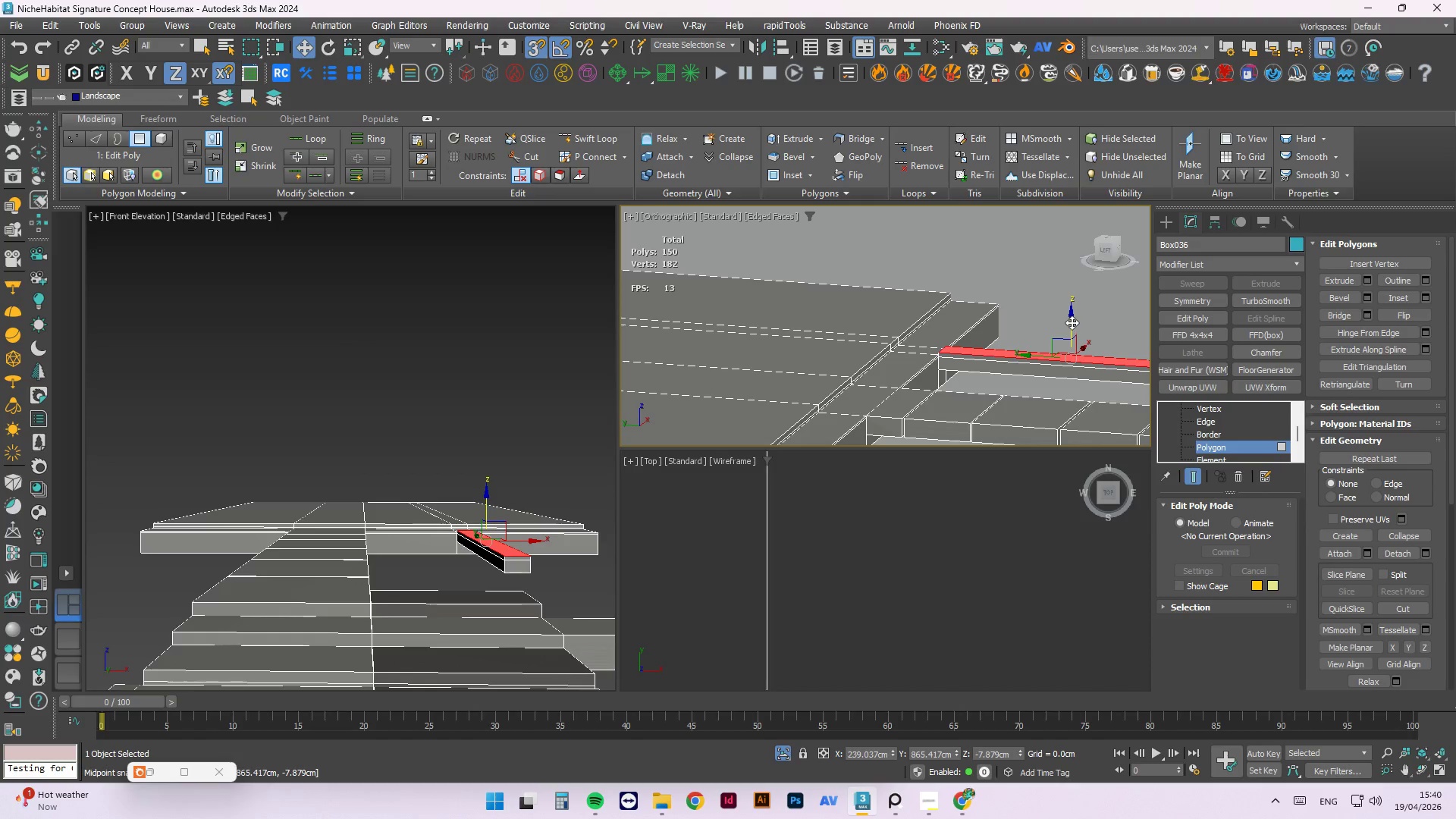 
left_click_drag(start_coordinate=[1070, 319], to_coordinate=[886, 416])
 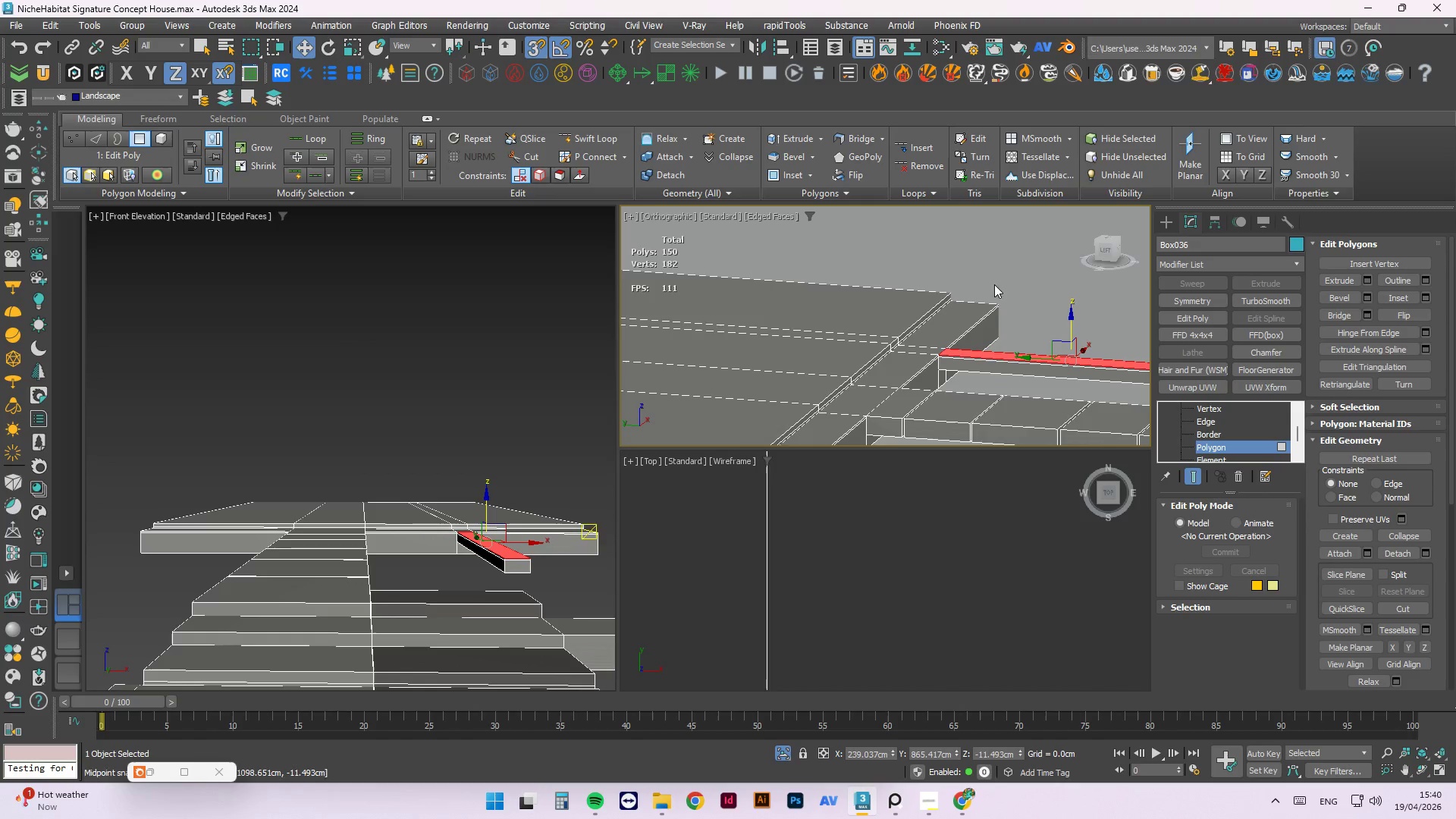 
scroll: coordinate [1010, 335], scroll_direction: up, amount: 3.0
 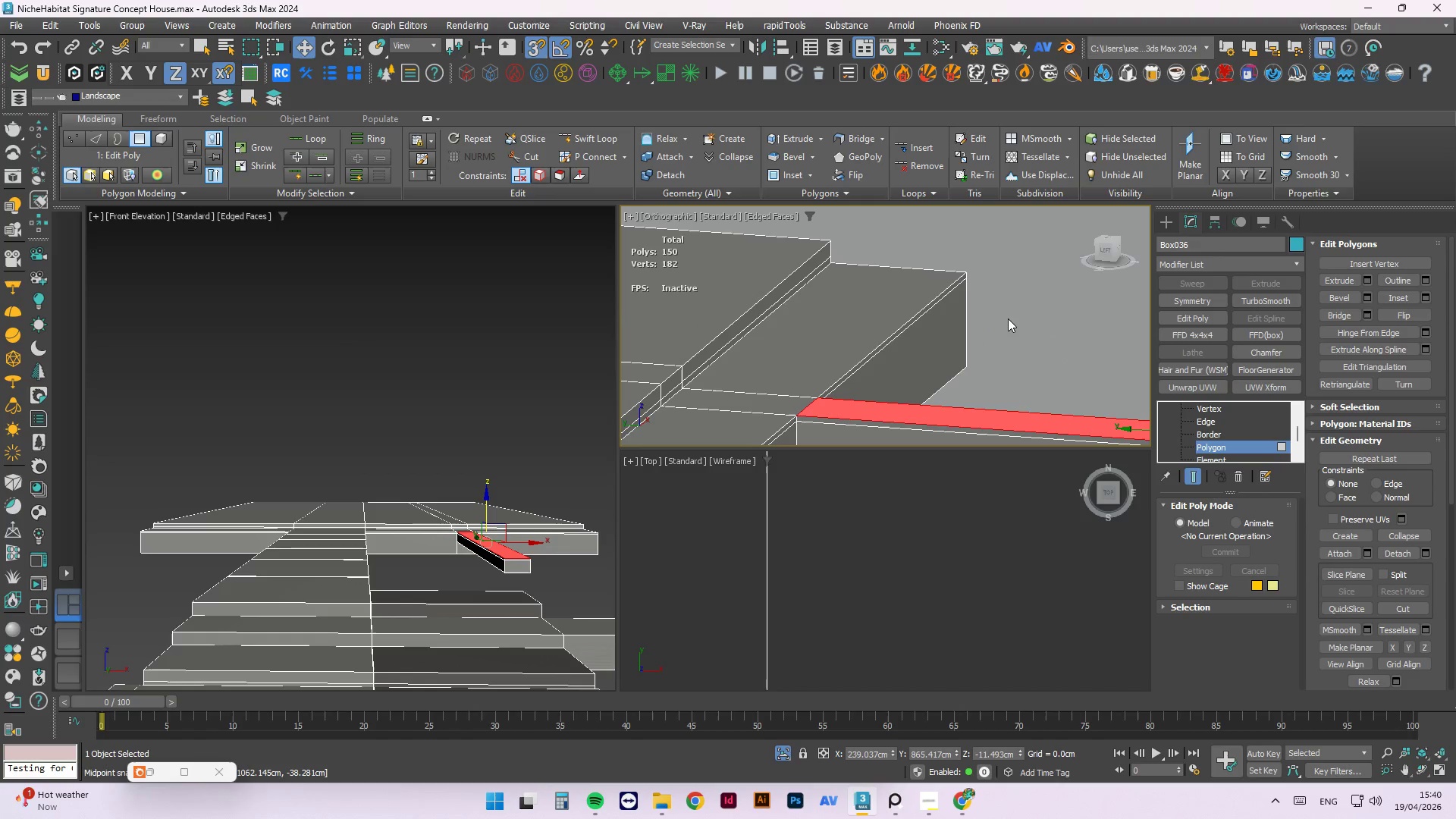 
left_click([1012, 318])
 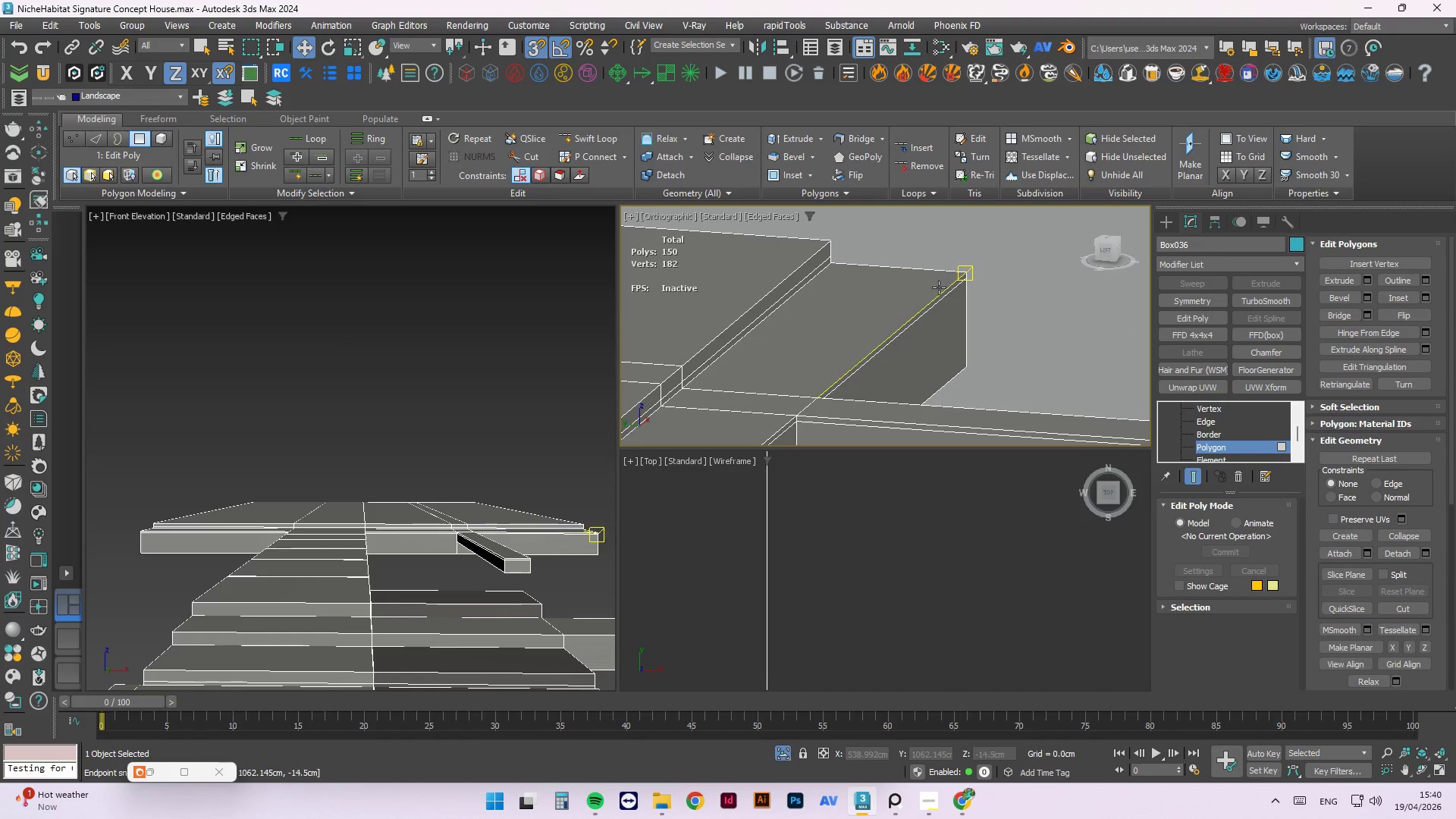 
scroll: coordinate [784, 411], scroll_direction: up, amount: 4.0
 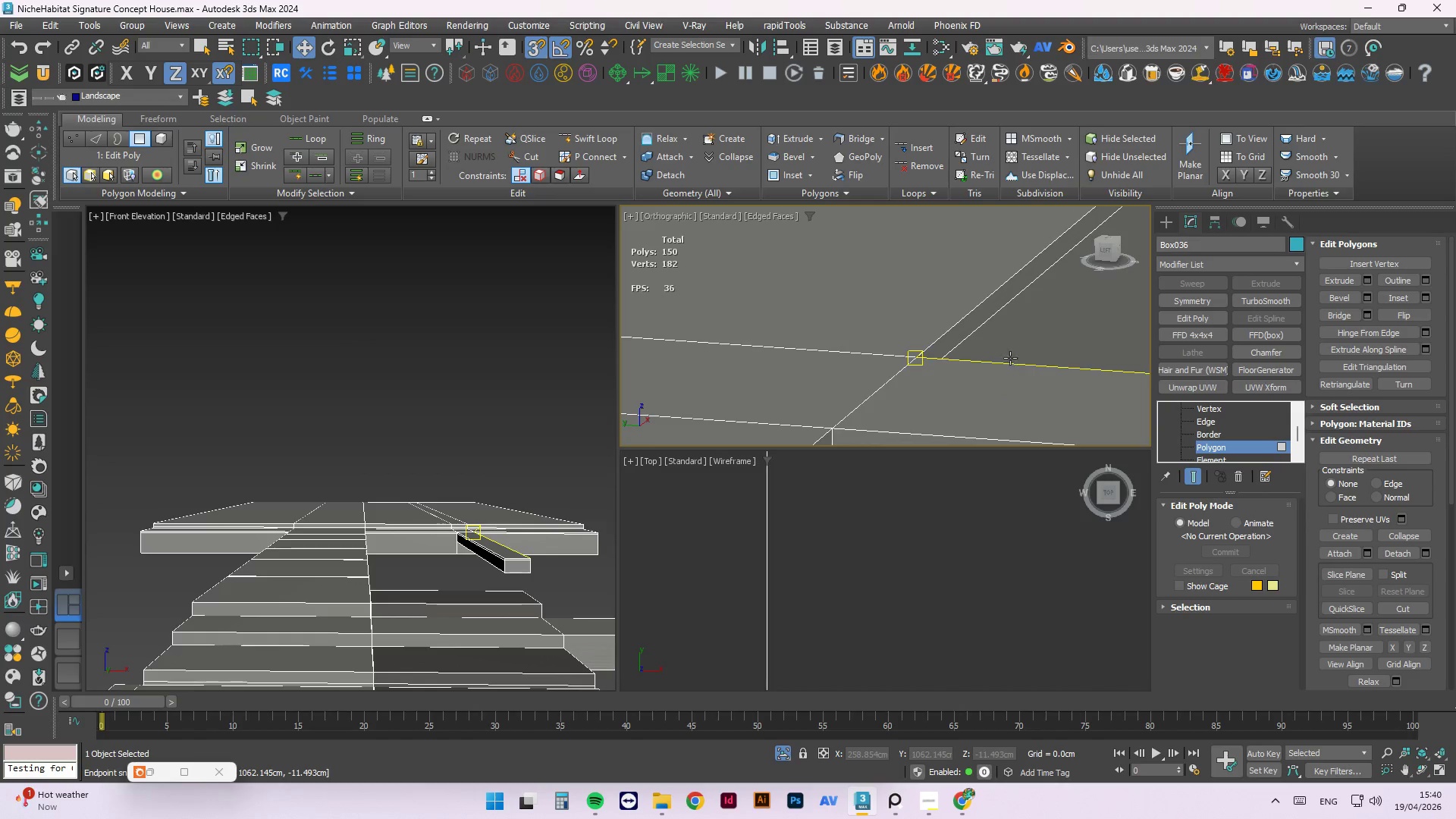 
scroll: coordinate [943, 331], scroll_direction: down, amount: 7.0
 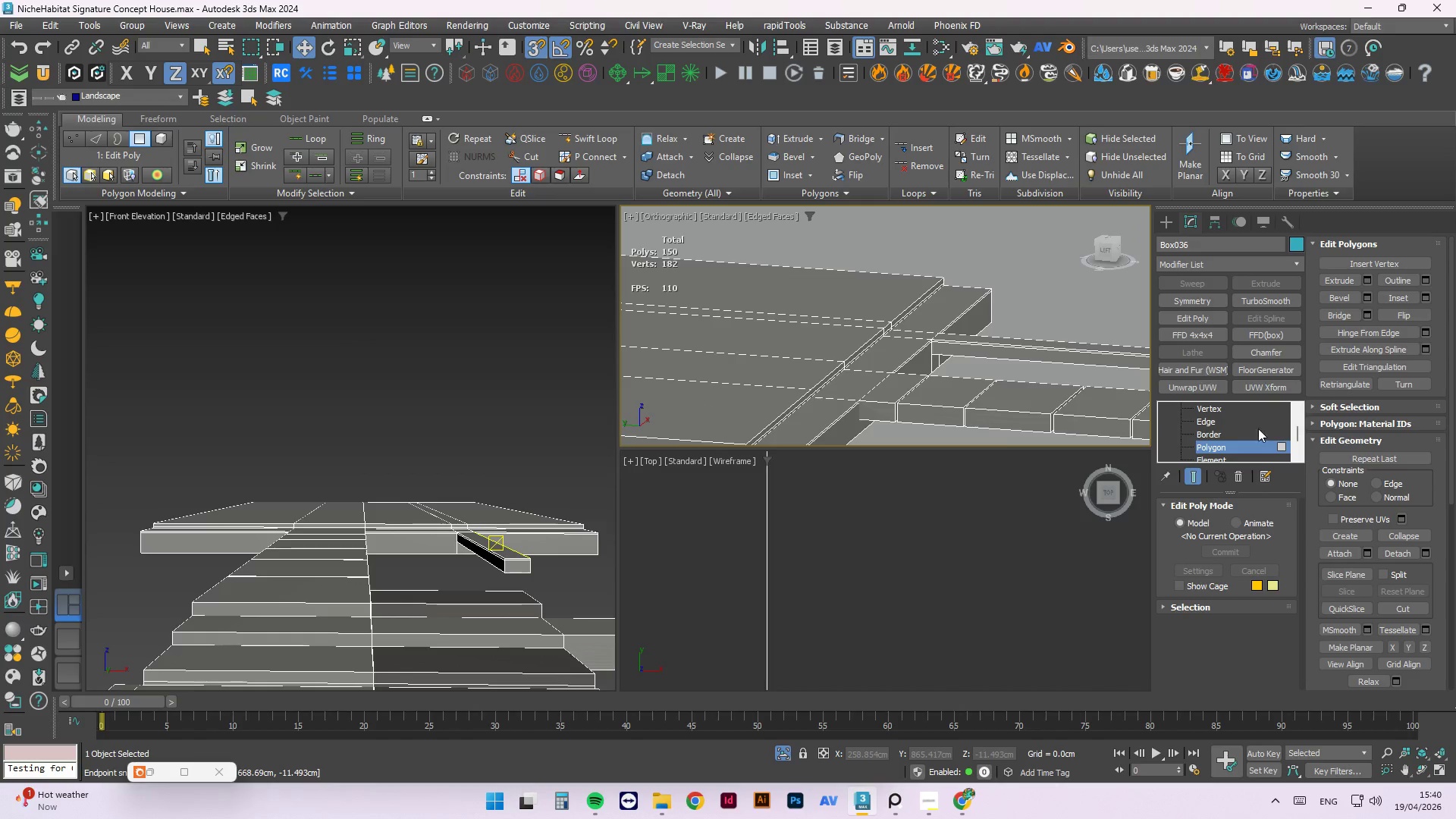 
scroll: coordinate [1263, 419], scroll_direction: up, amount: 2.0
 